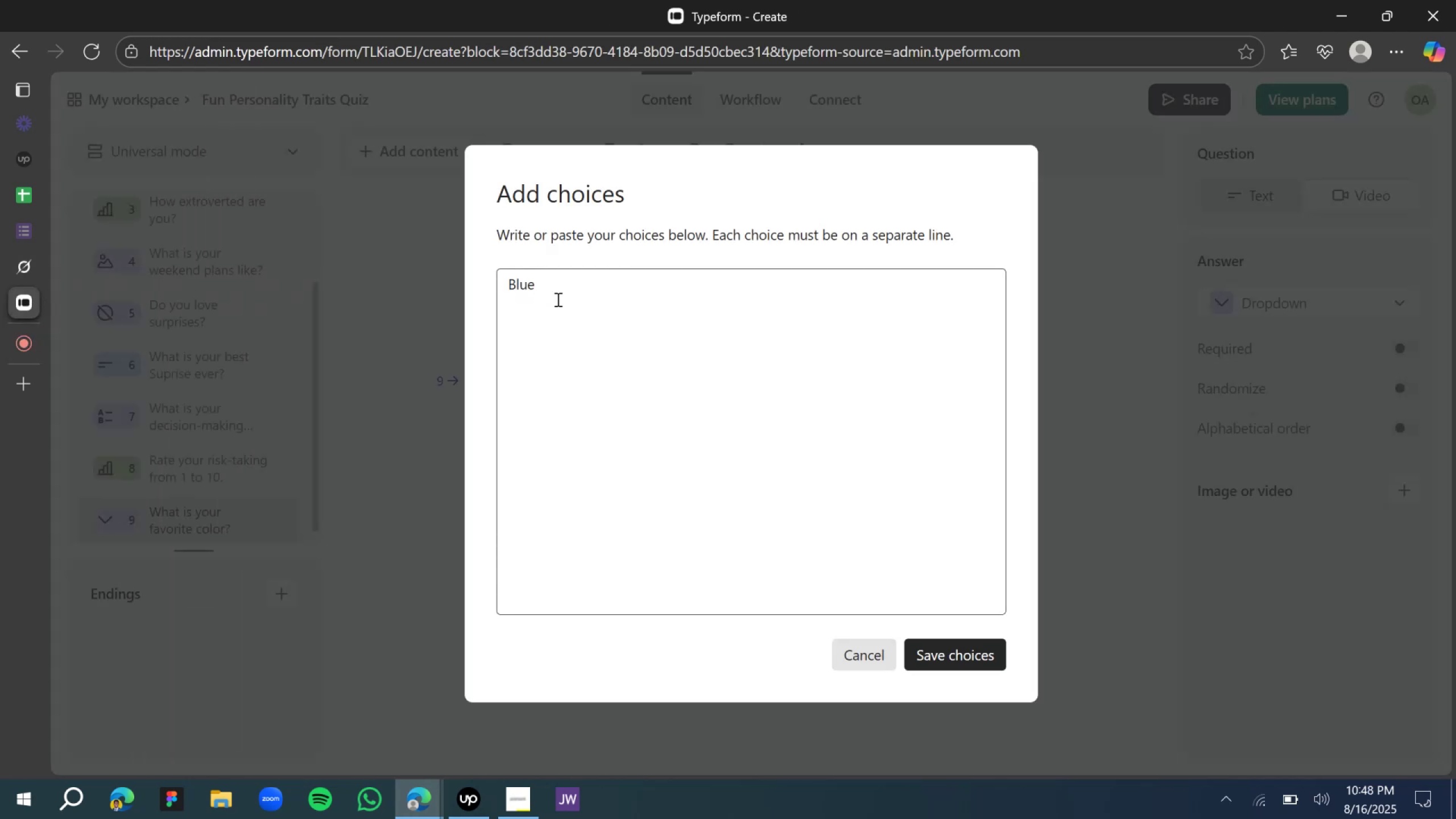 
left_click([531, 307])
 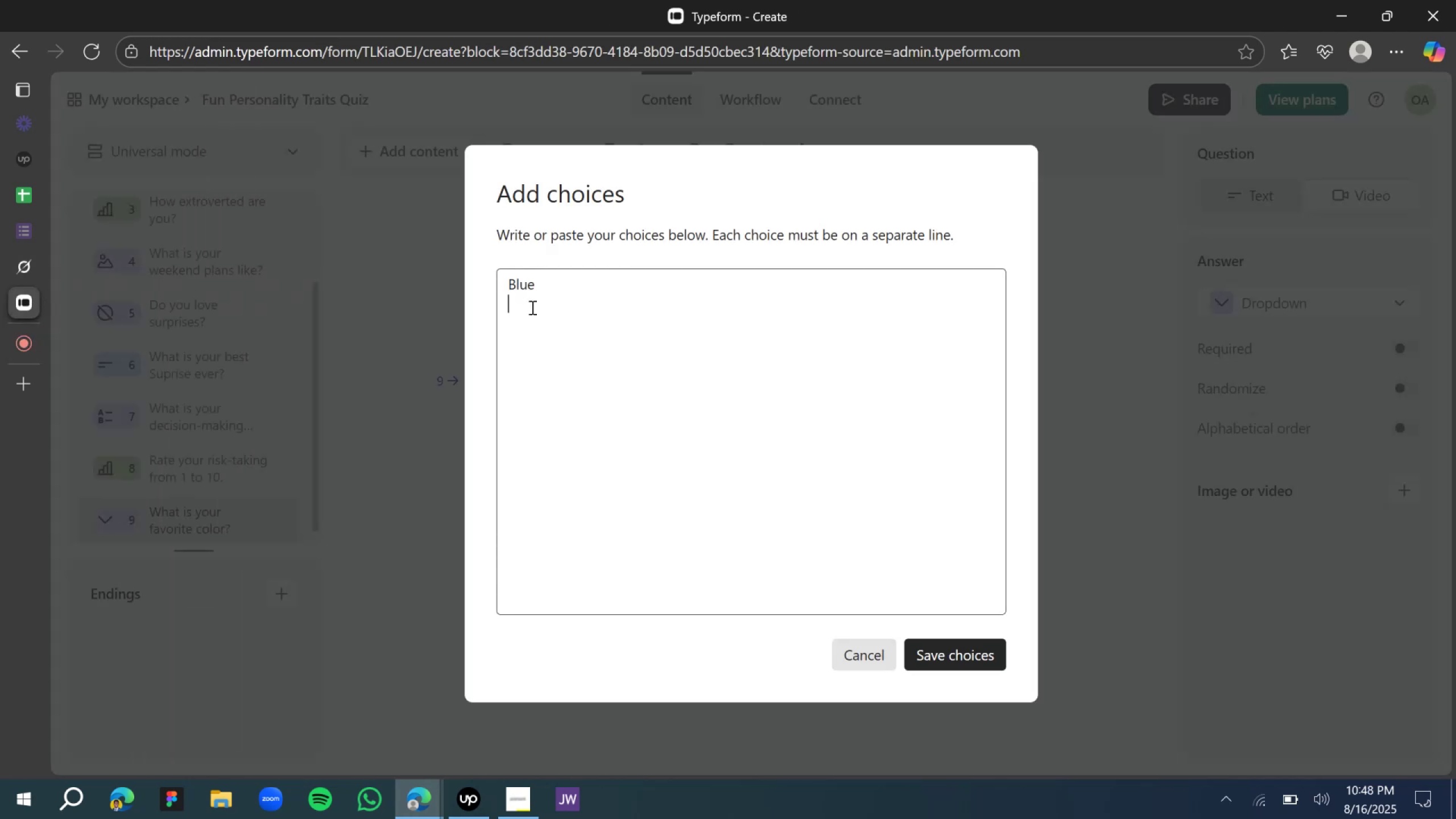 
key(Control+V)
 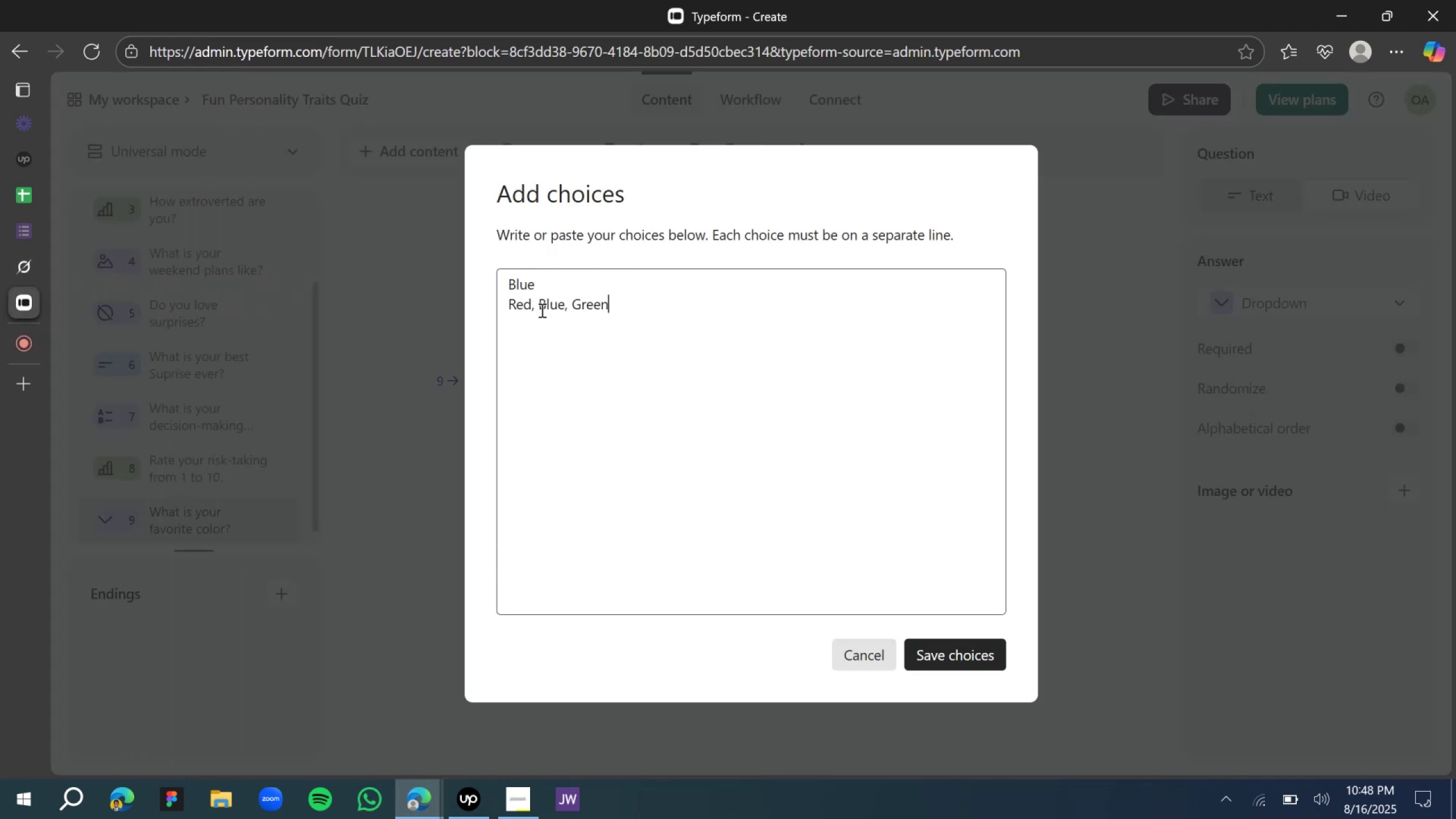 
hold_key(key=ControlLeft, duration=0.38)
 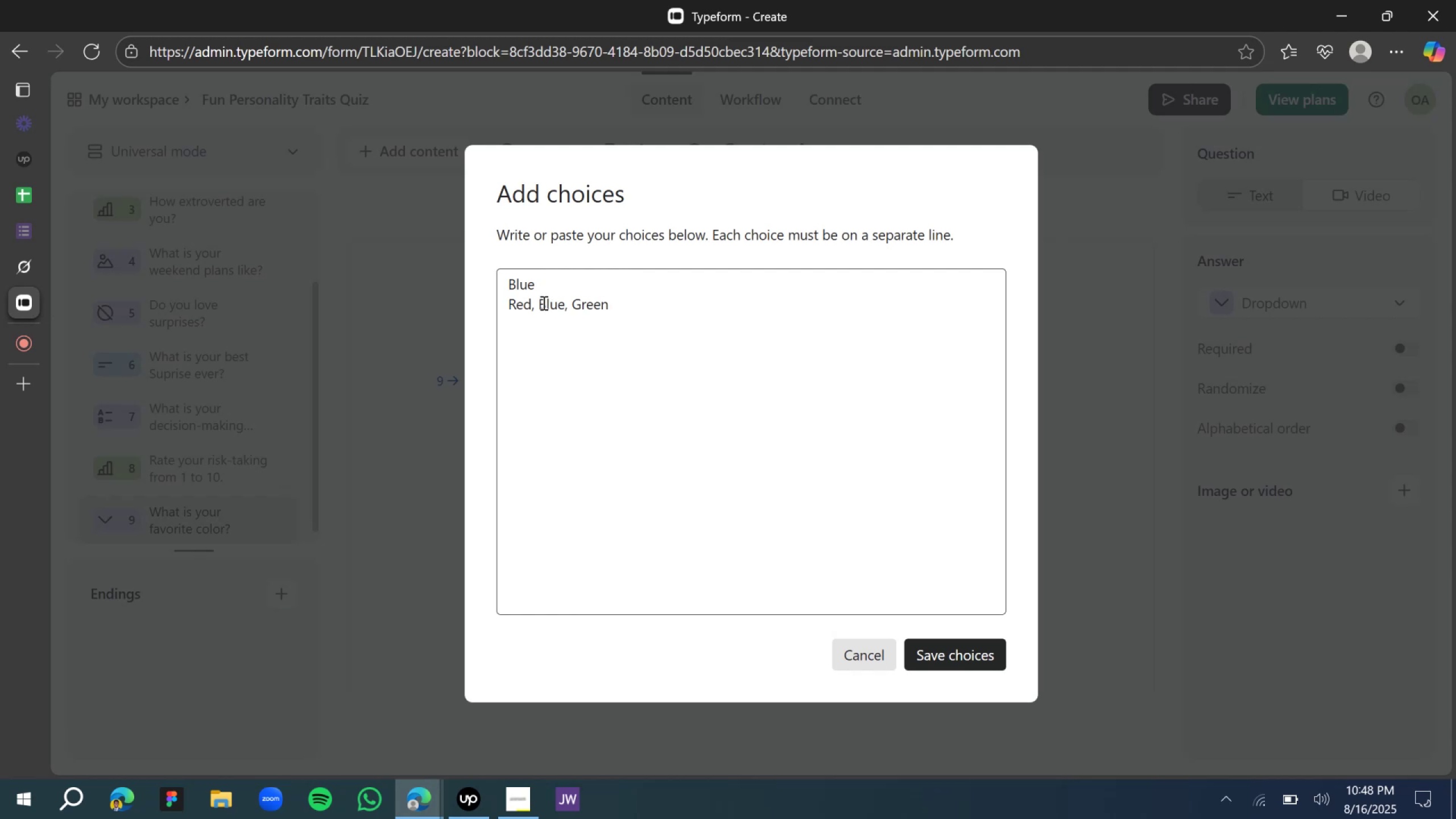 
left_click([543, 303])
 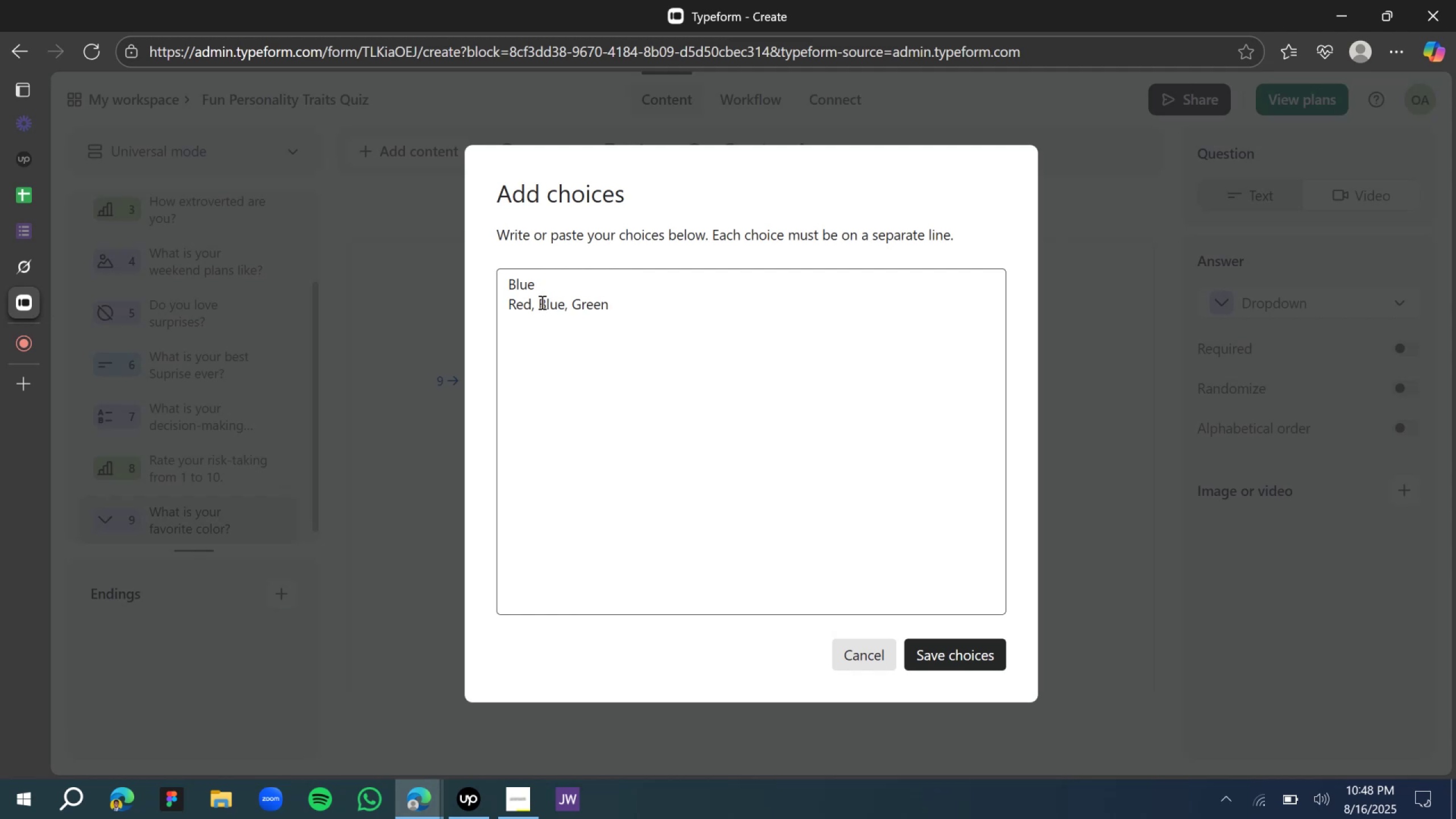 
key(ArrowLeft)
 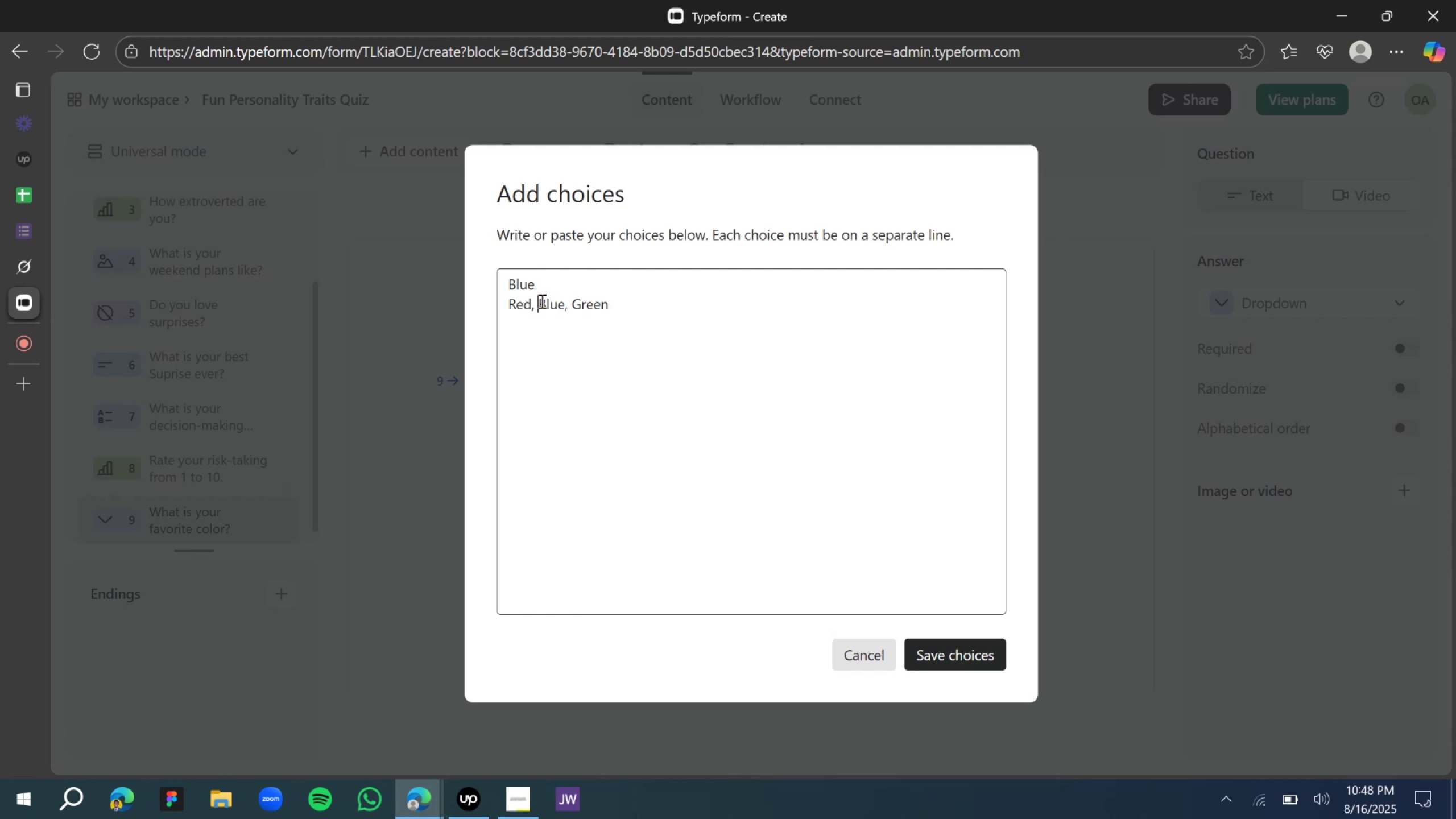 
key(Backspace)
 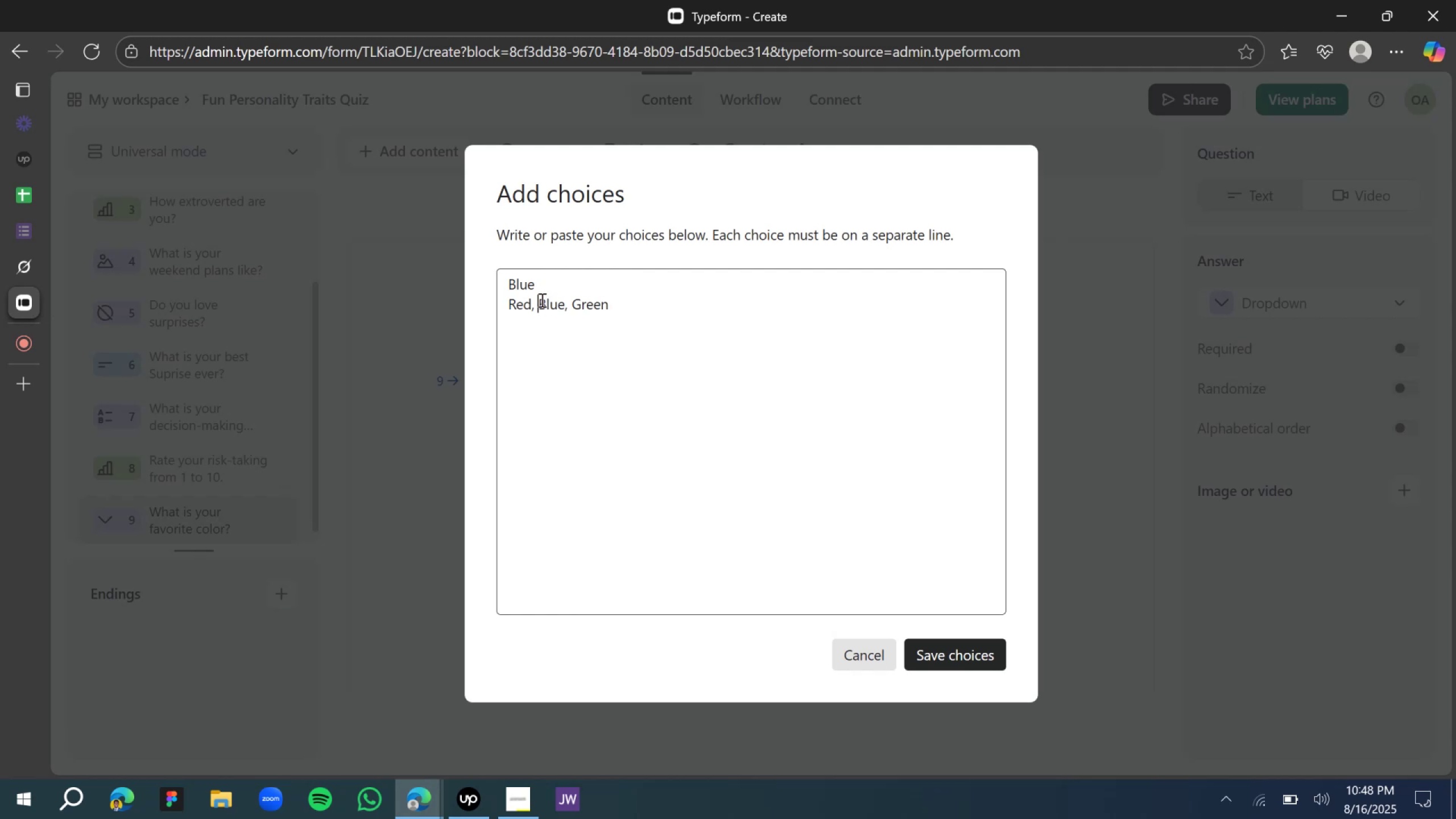 
key(Backspace)
 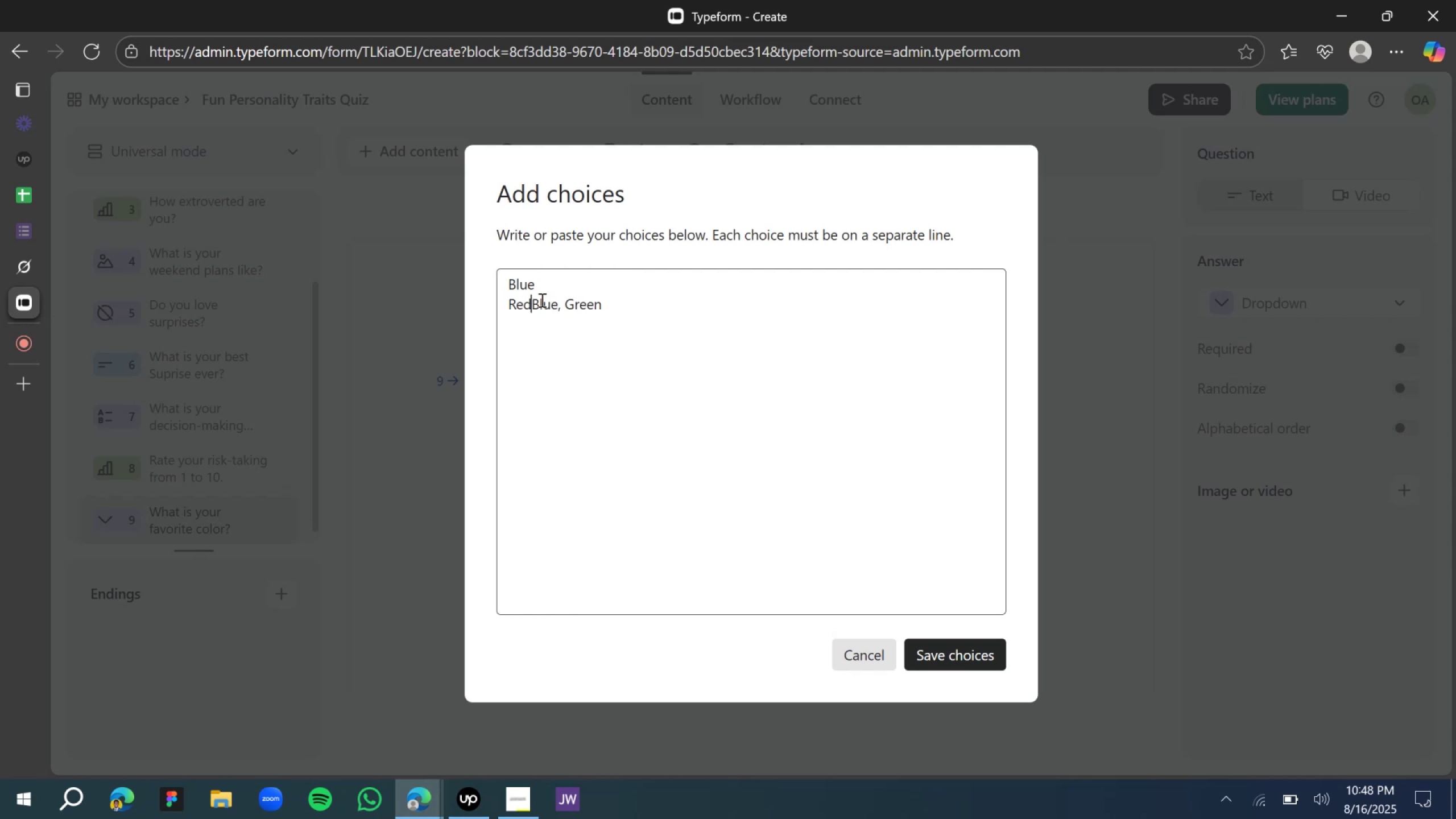 
key(Enter)
 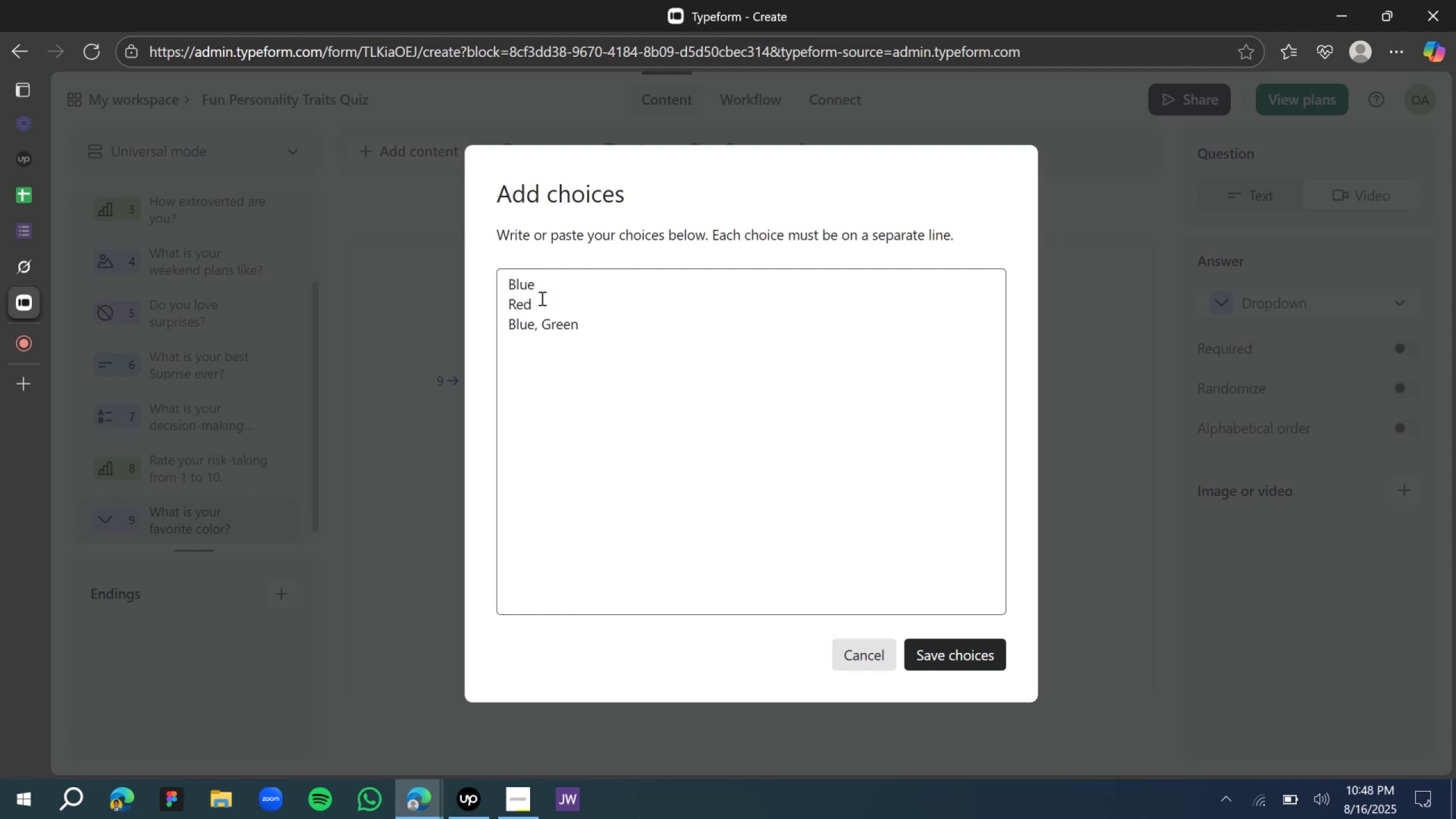 
key(ArrowRight)
 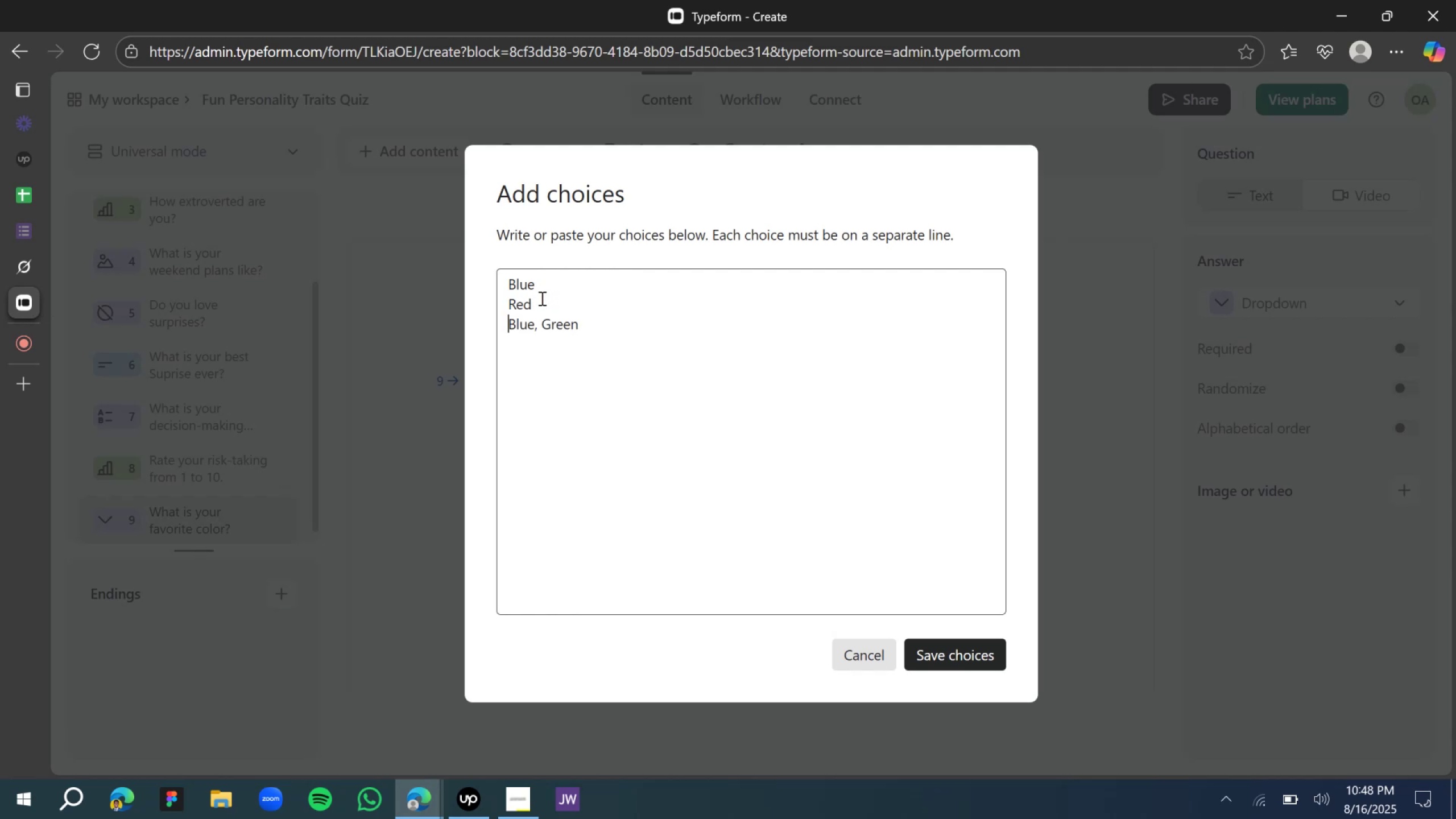 
key(ArrowRight)
 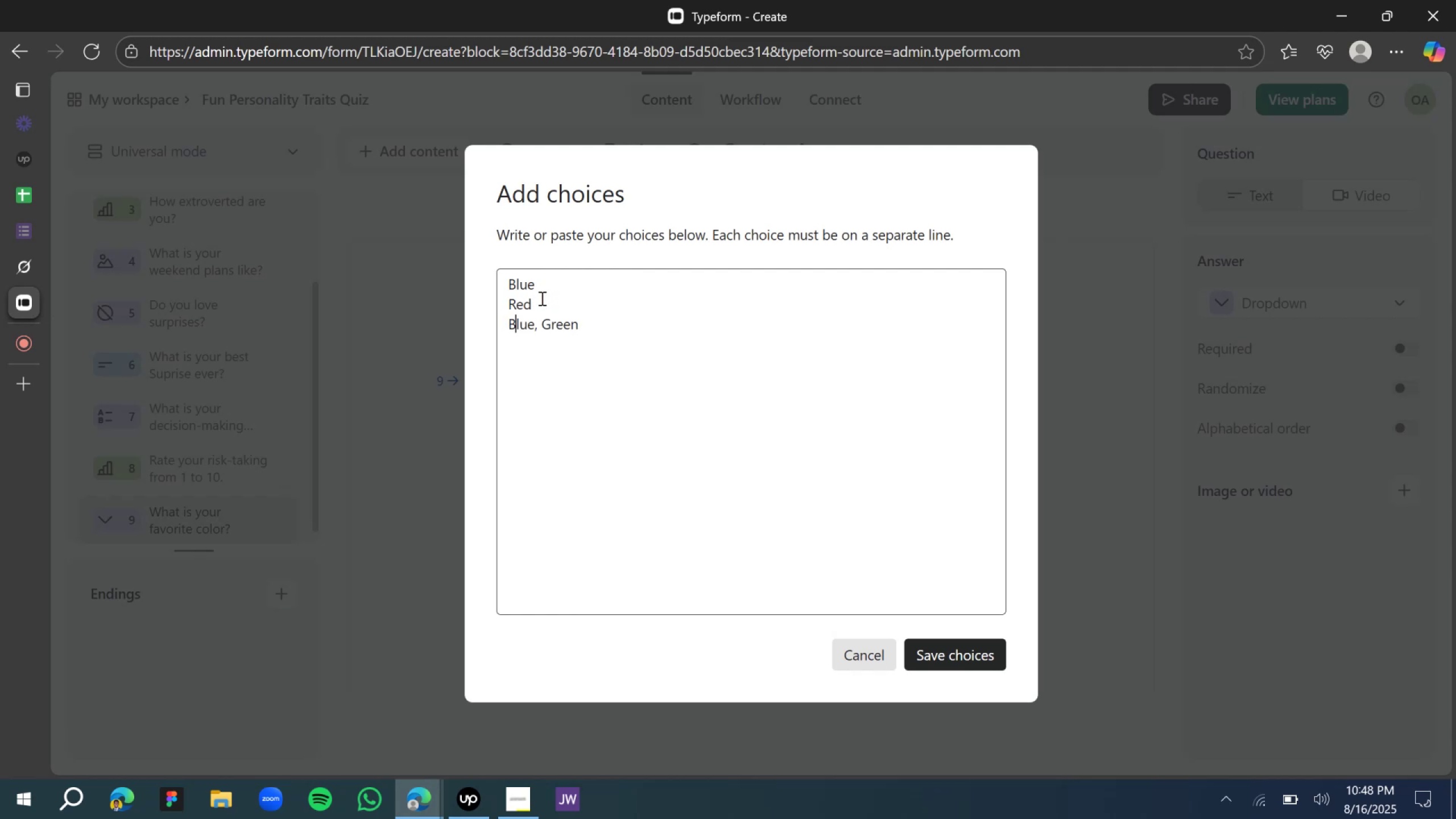 
key(ArrowRight)
 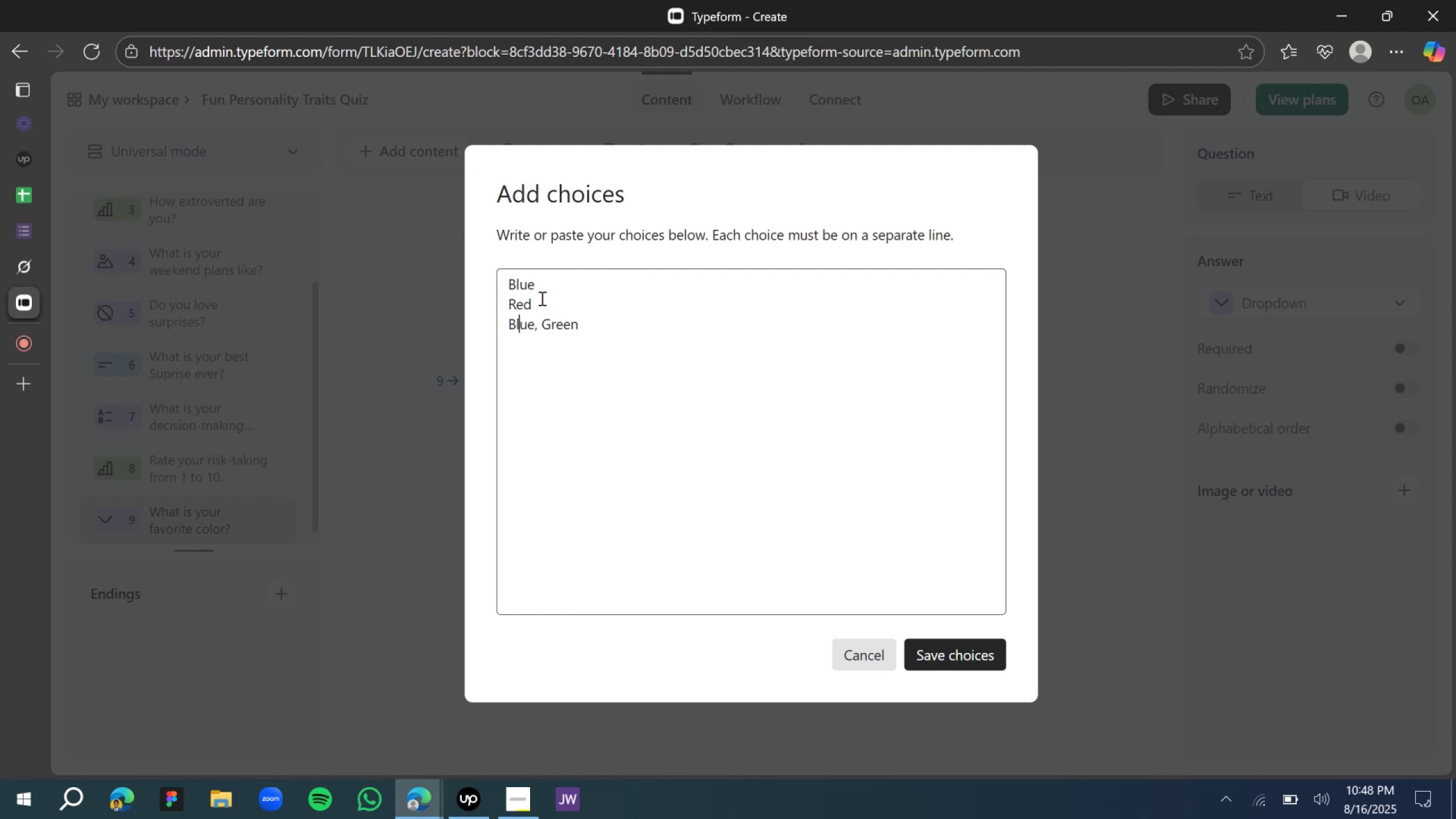 
key(ArrowRight)
 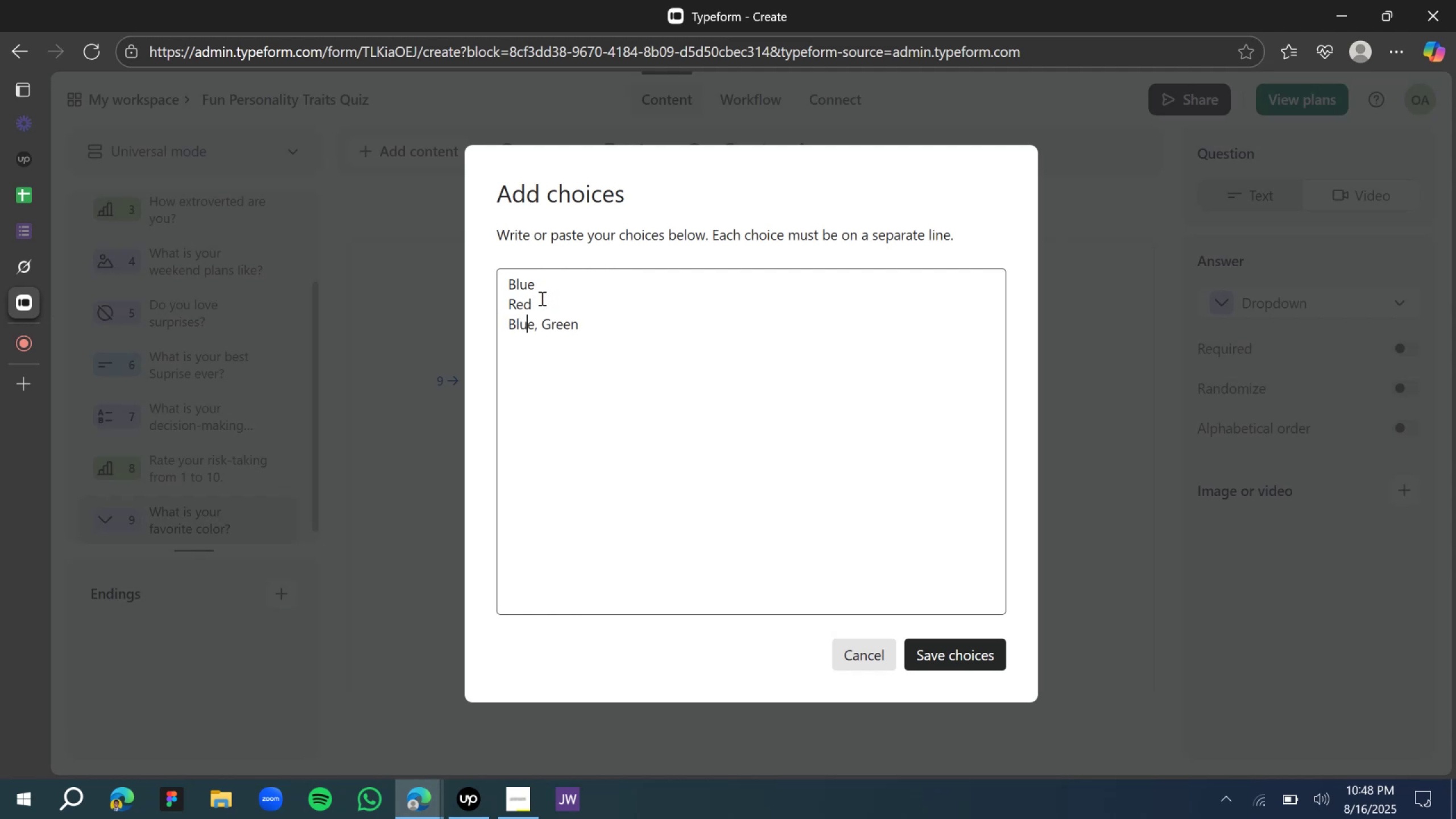 
key(ArrowRight)
 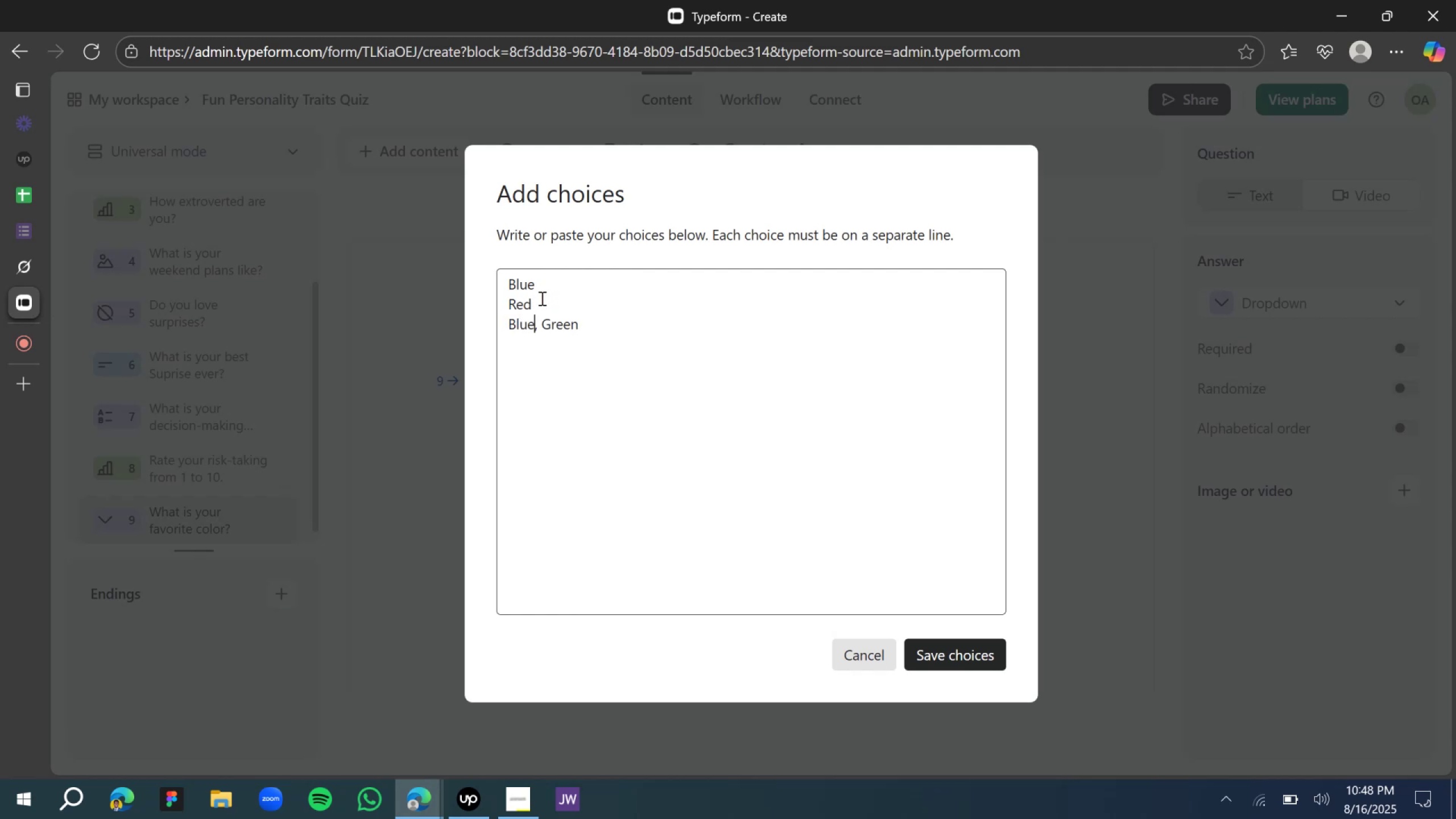 
key(ArrowRight)
 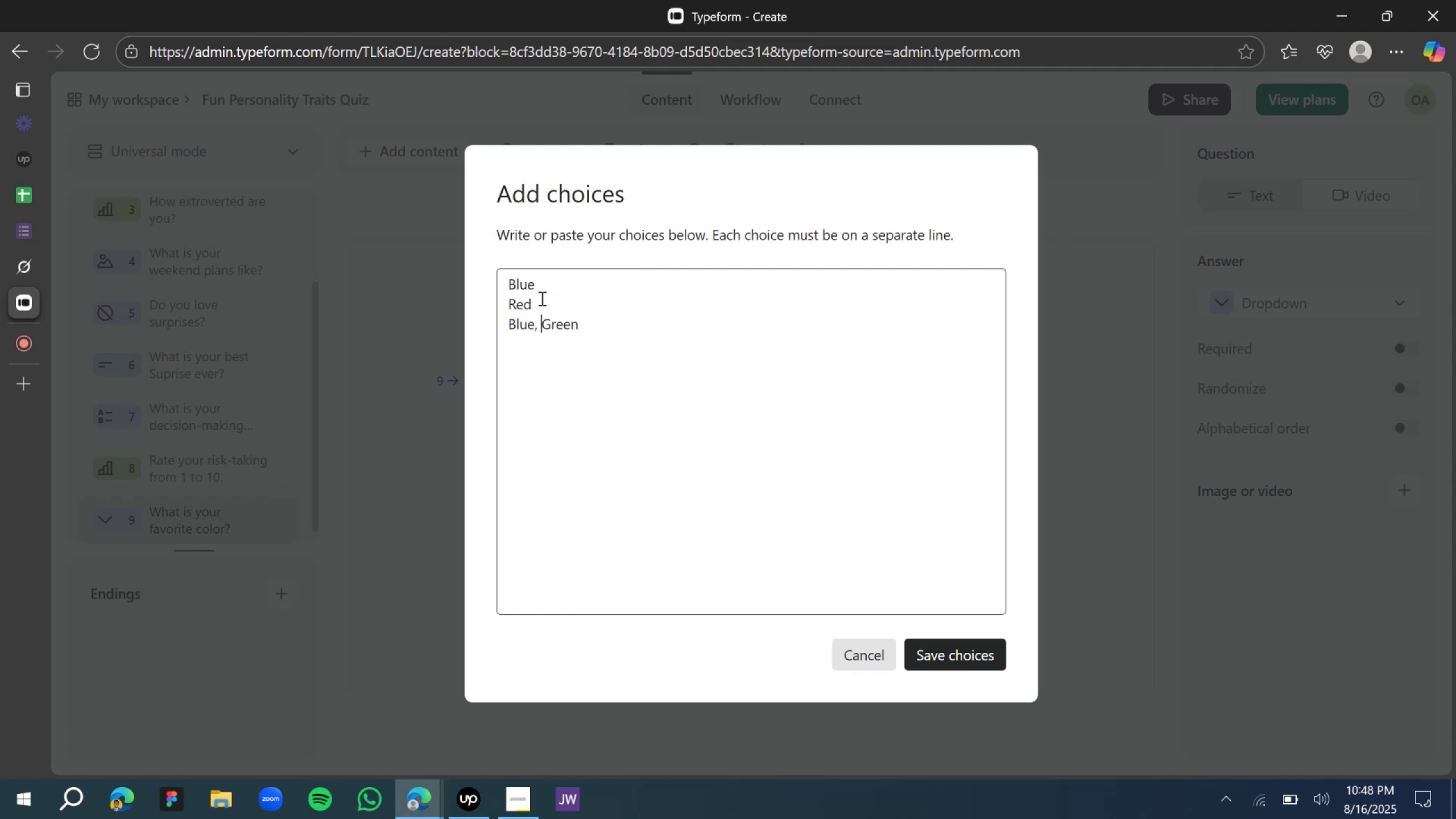 
key(Backspace)
 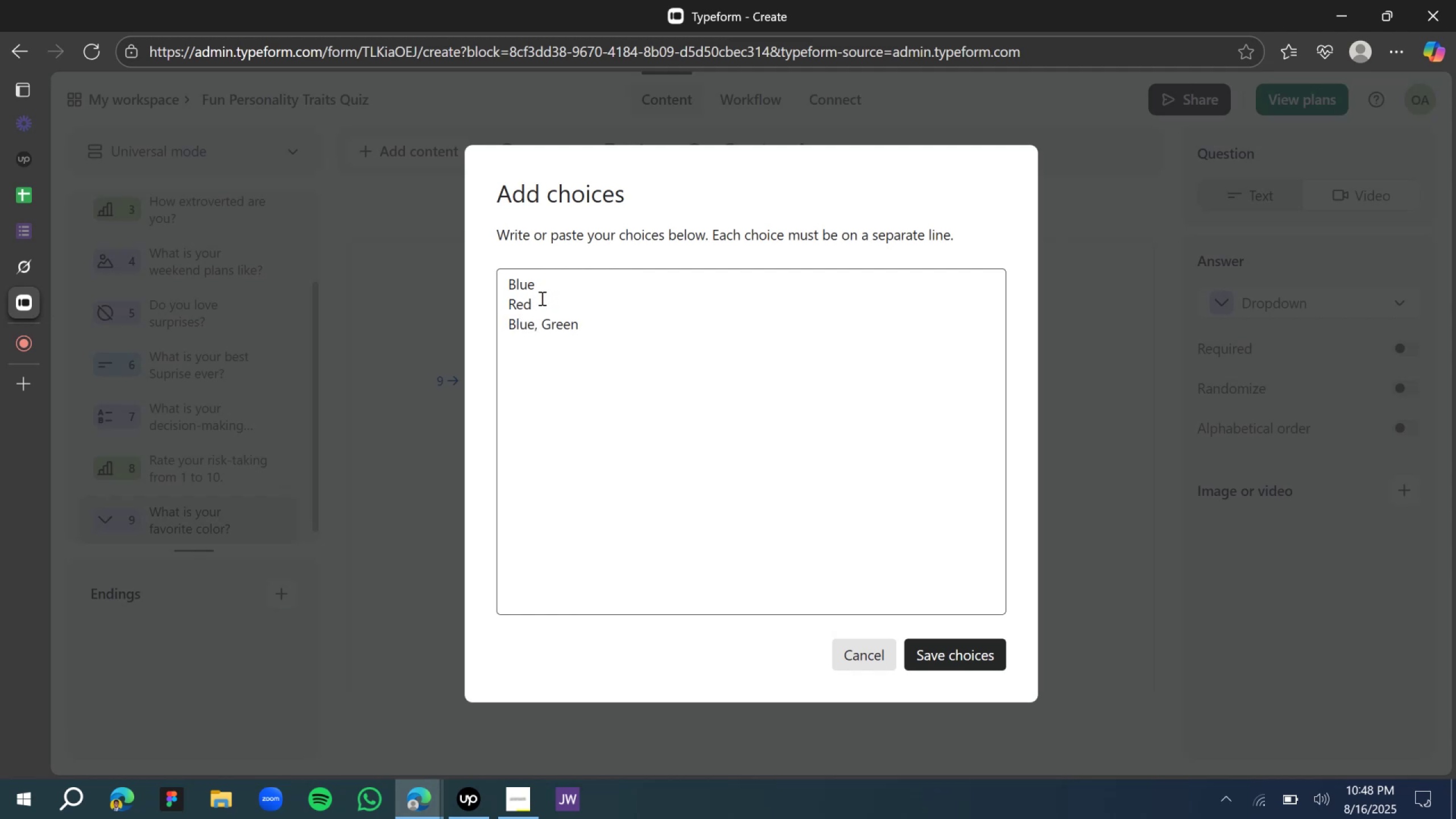 
key(Backspace)
 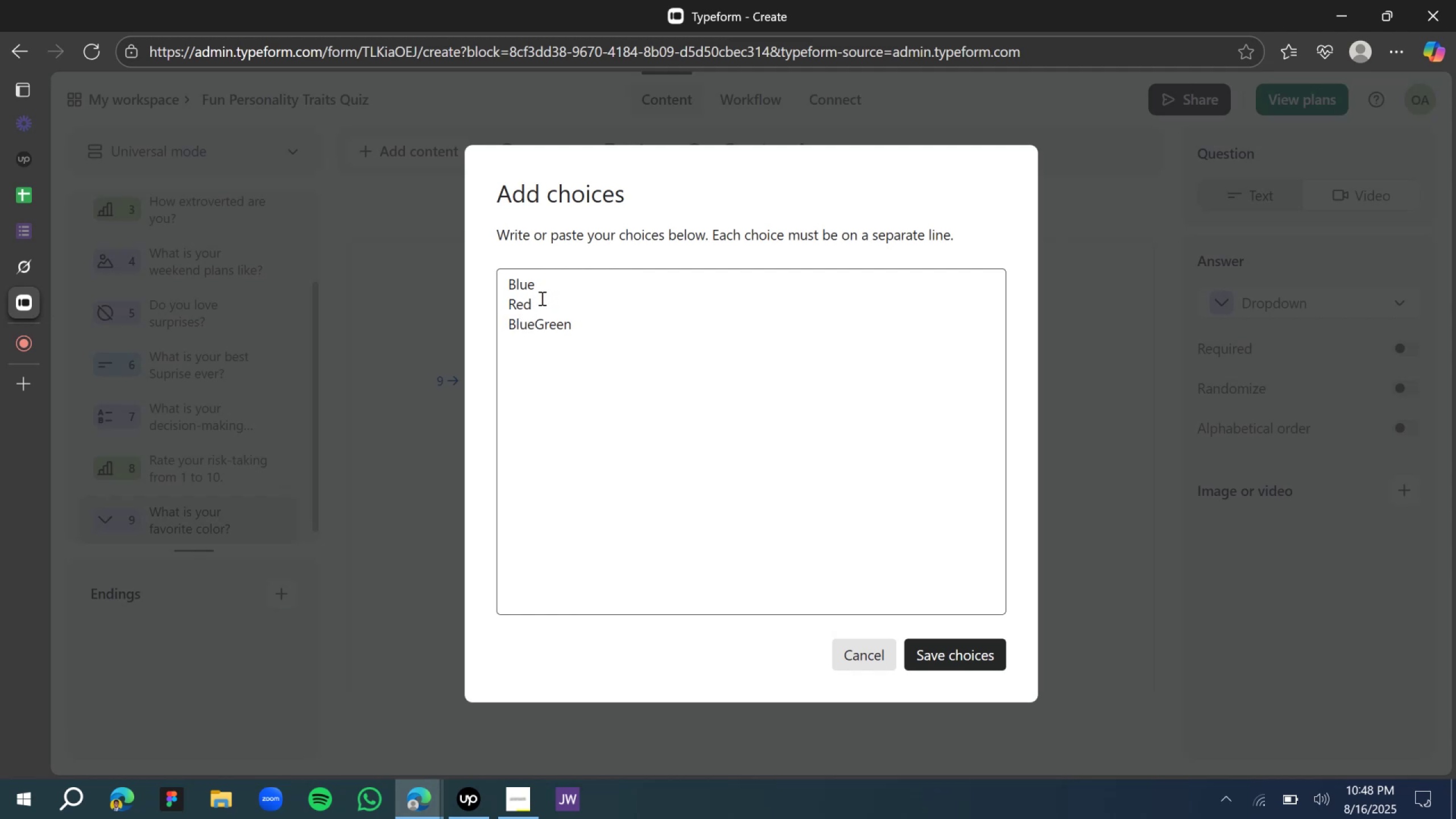 
key(Enter)
 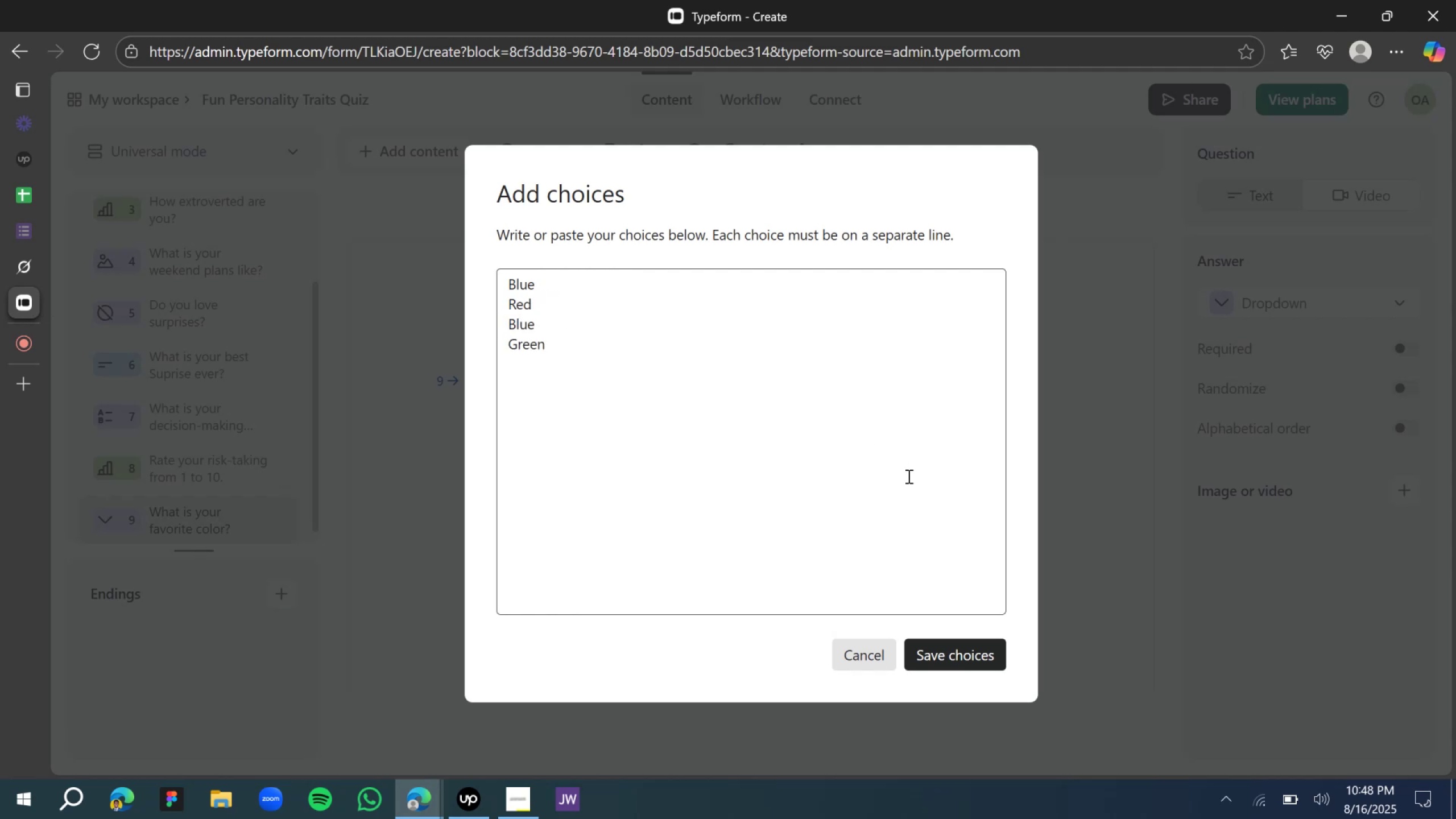 
left_click([940, 650])
 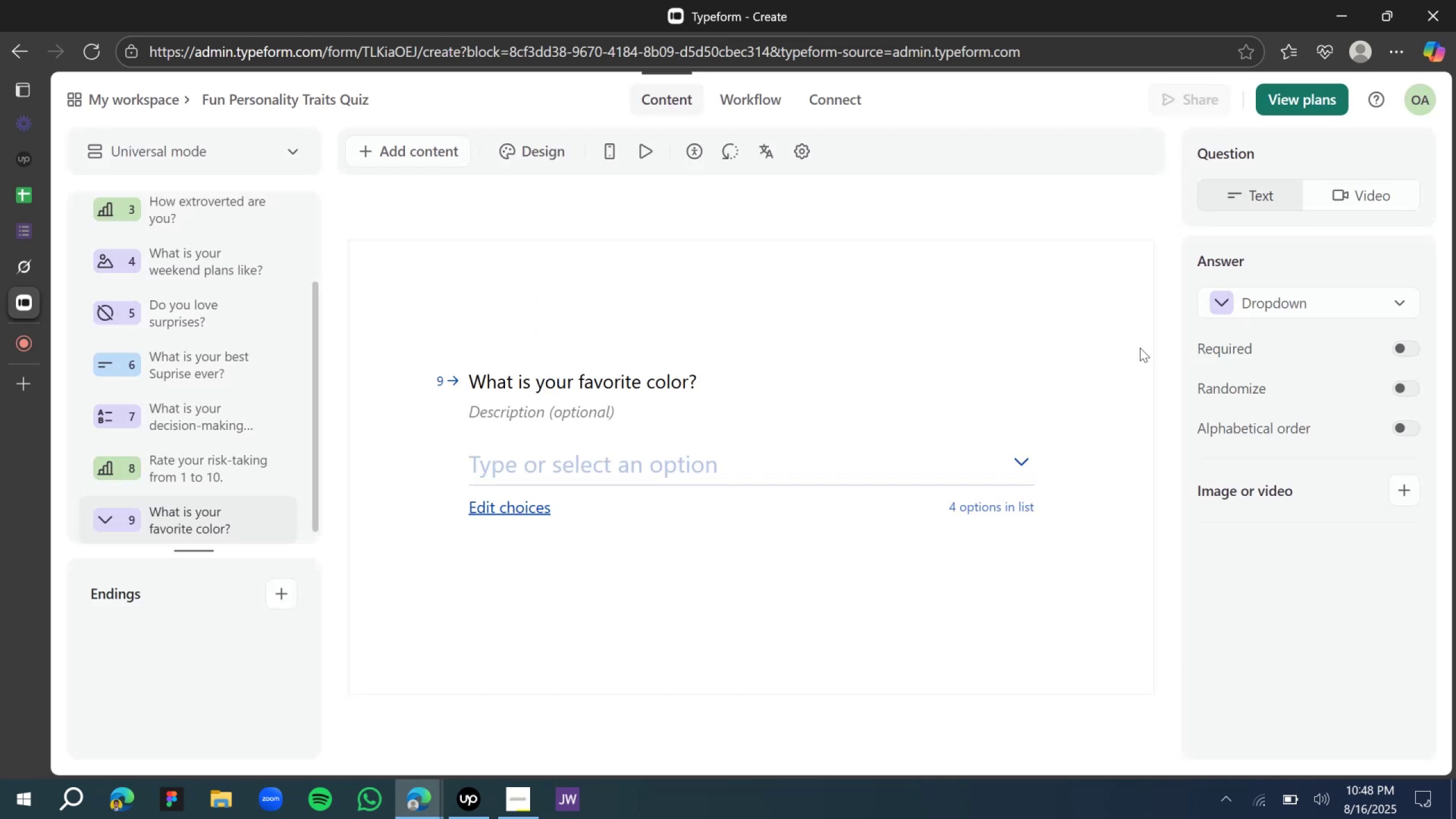 
left_click([1279, 308])
 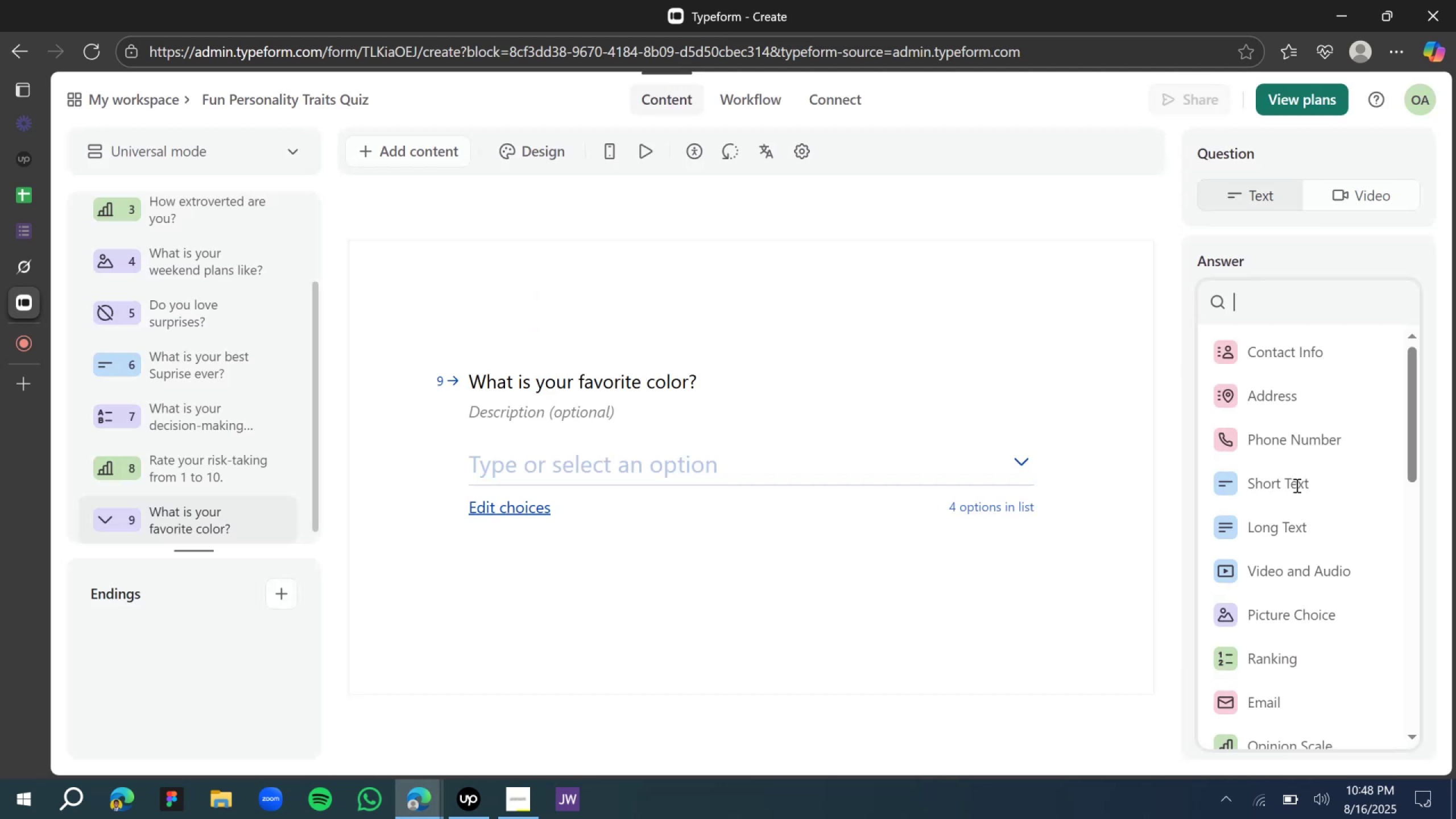 
scroll: coordinate [1296, 578], scroll_direction: down, amount: 9.0
 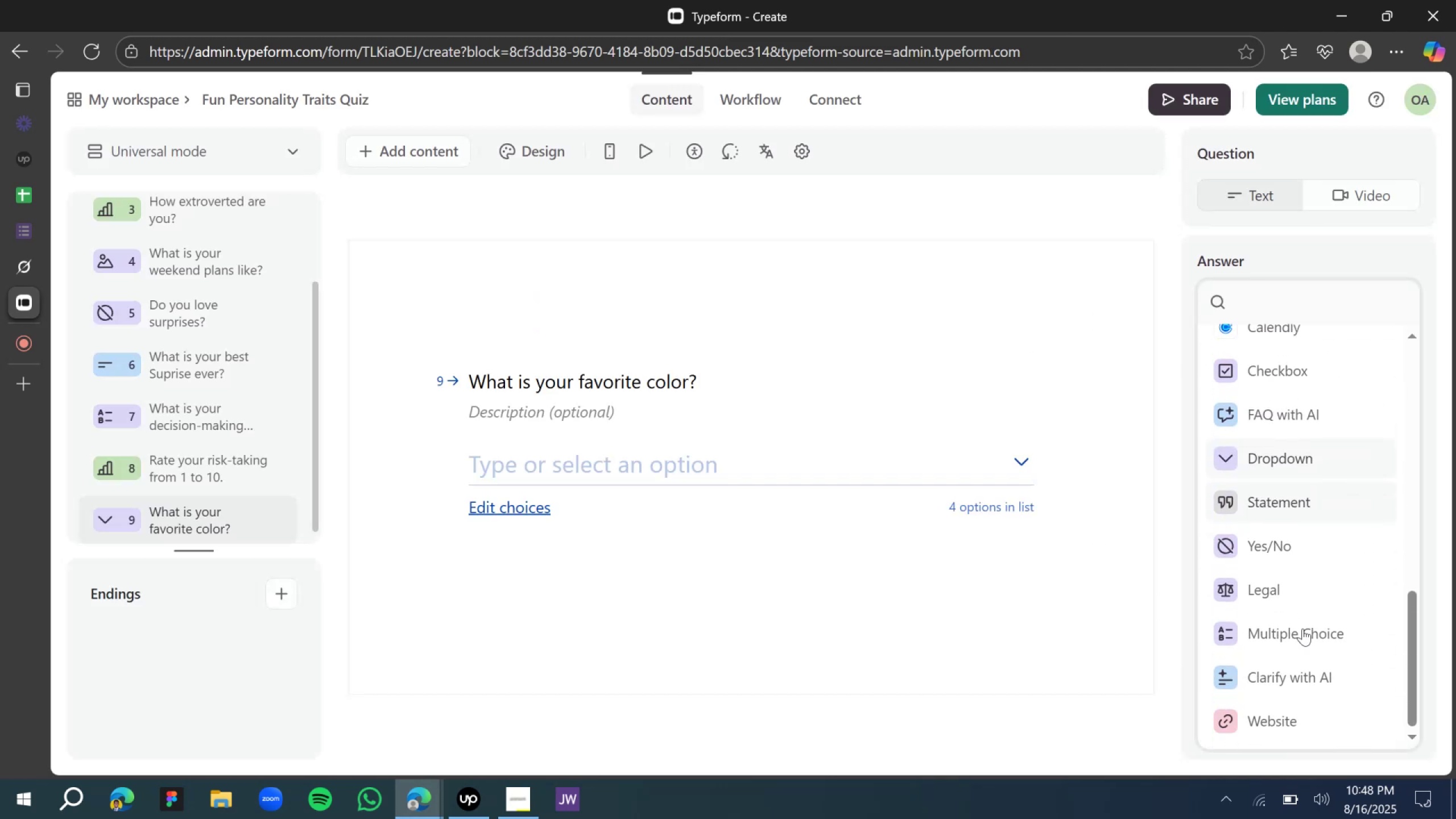 
left_click([1304, 636])
 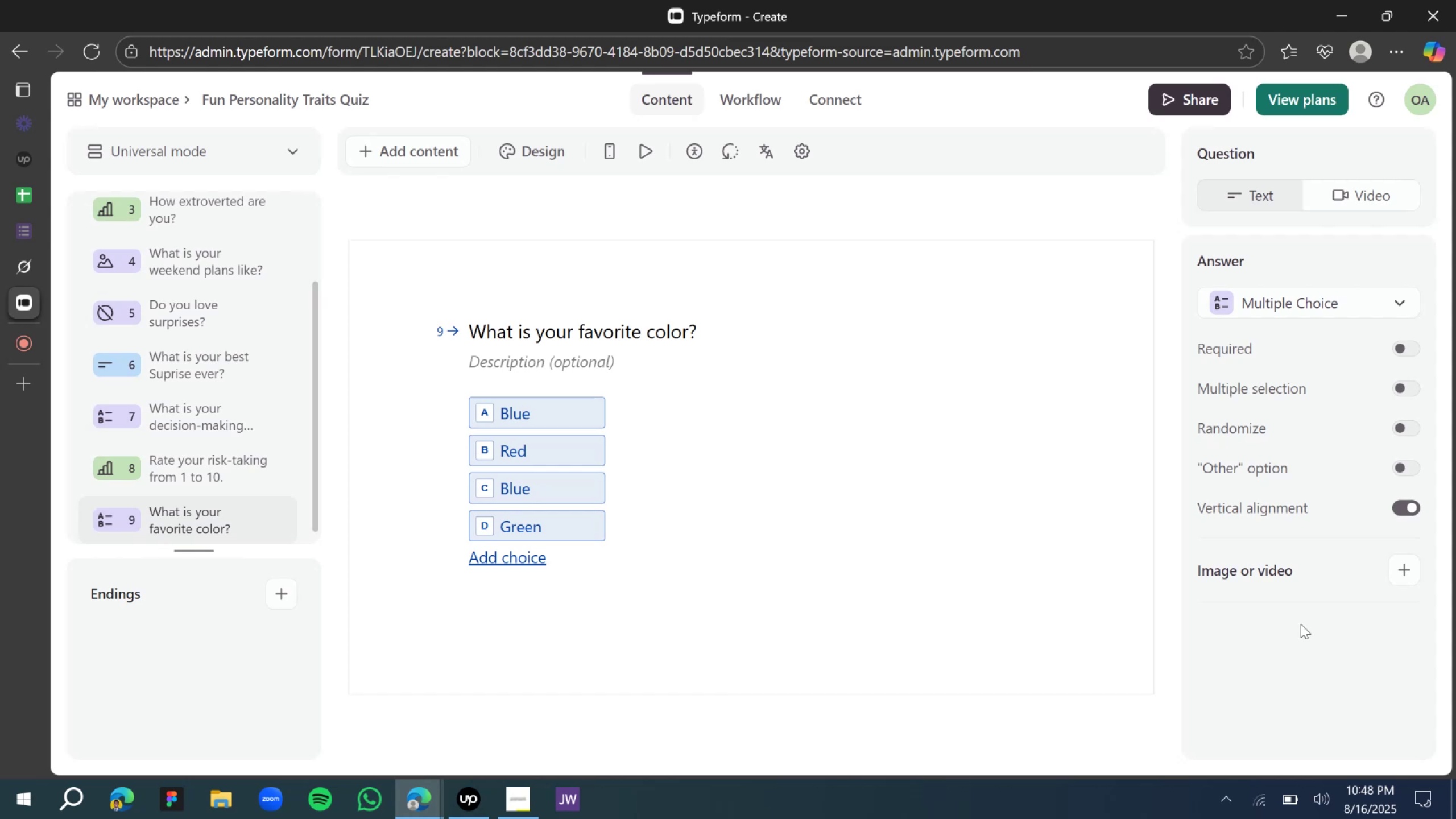 
wait(33.8)
 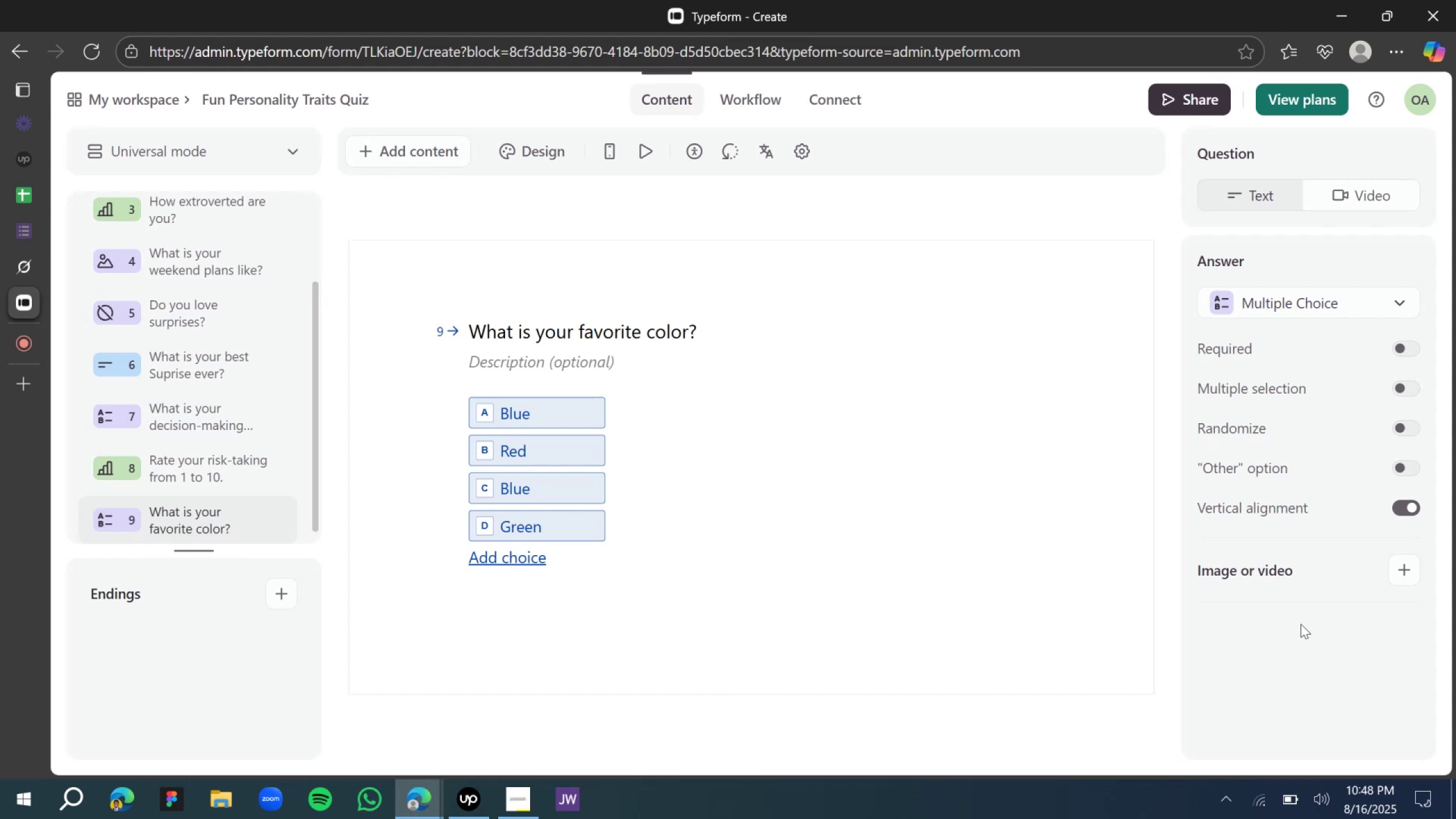 
left_click([619, 216])
 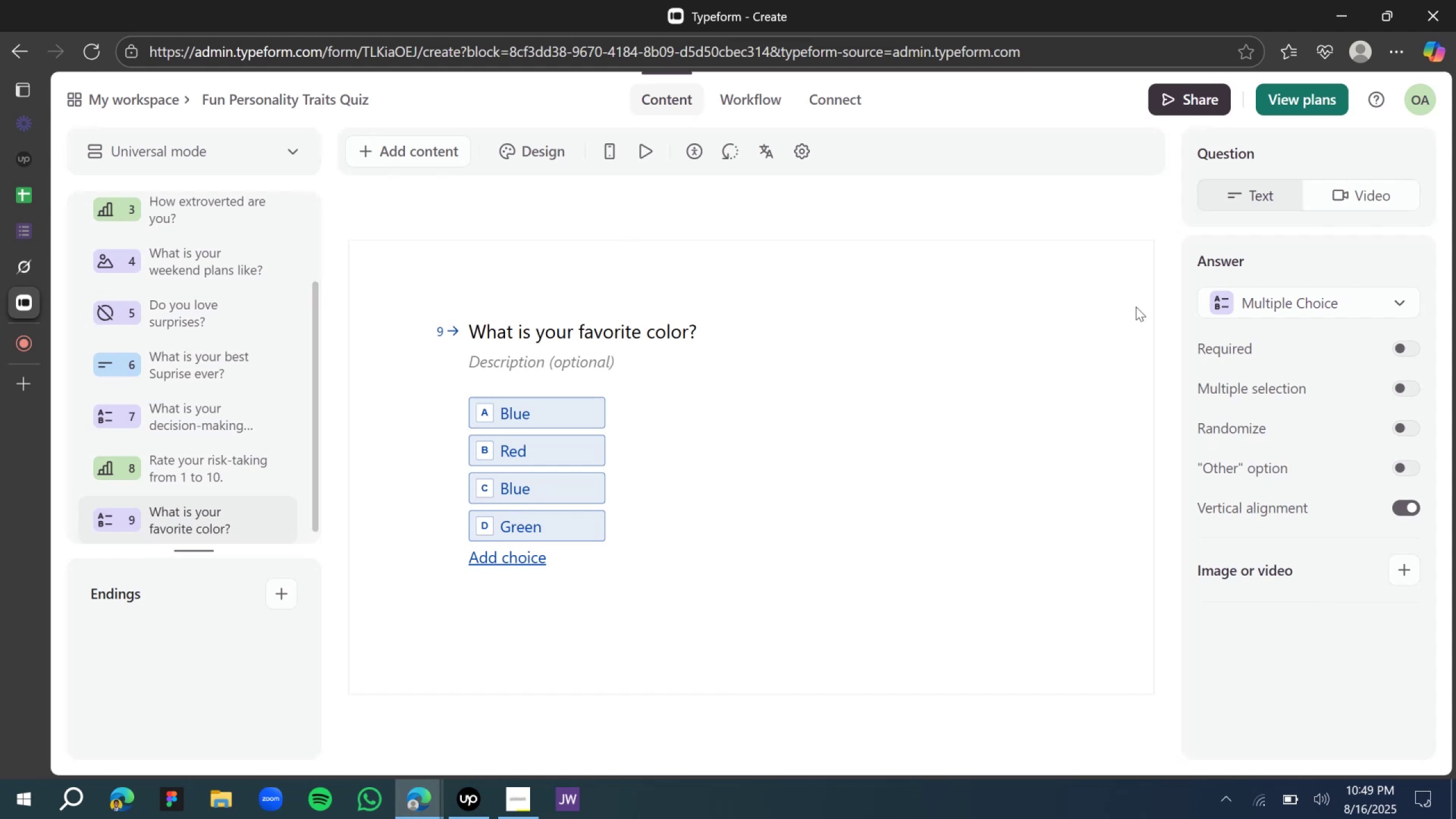 
scroll: coordinate [268, 404], scroll_direction: down, amount: 3.0
 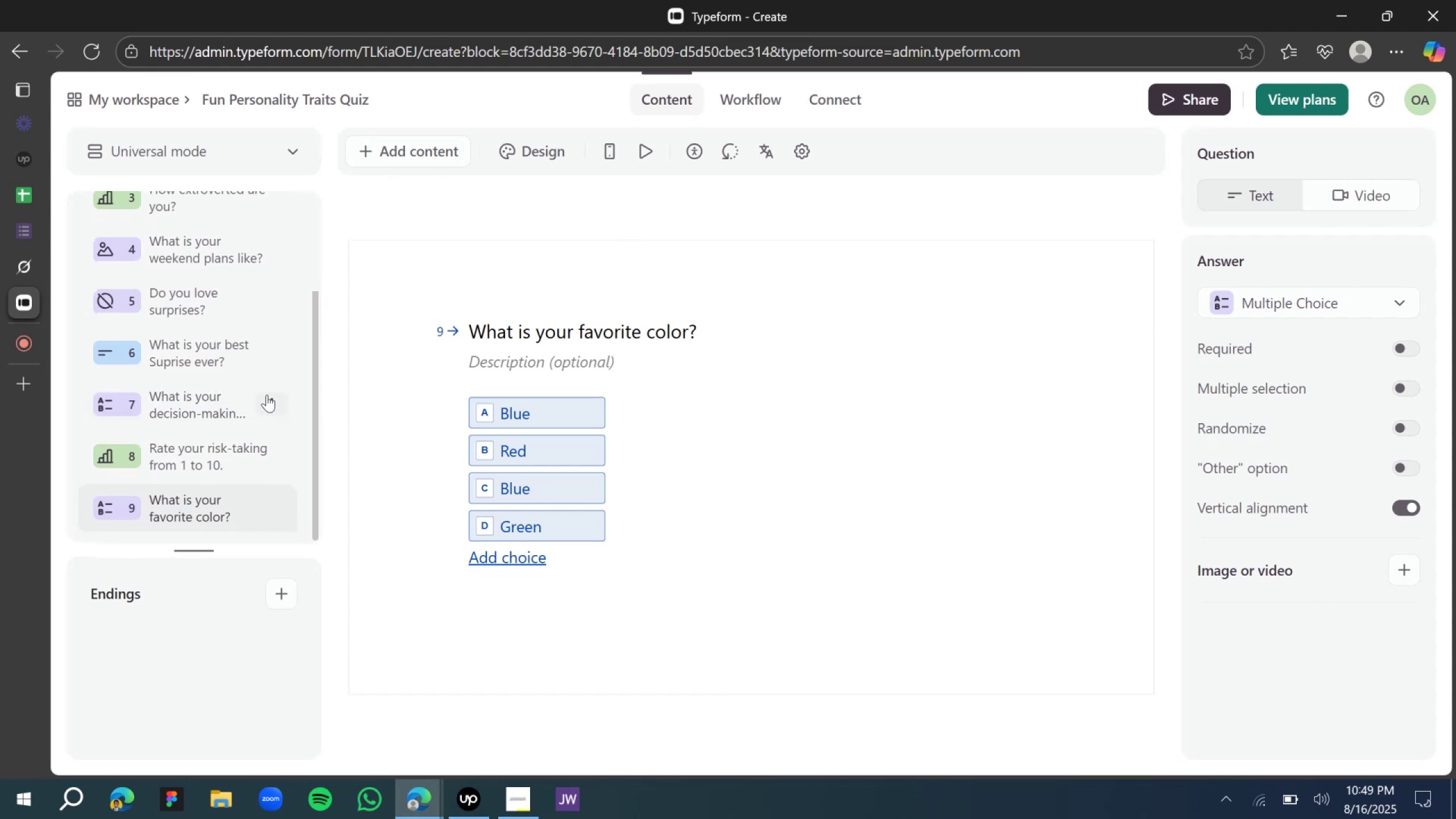 
wait(5.8)
 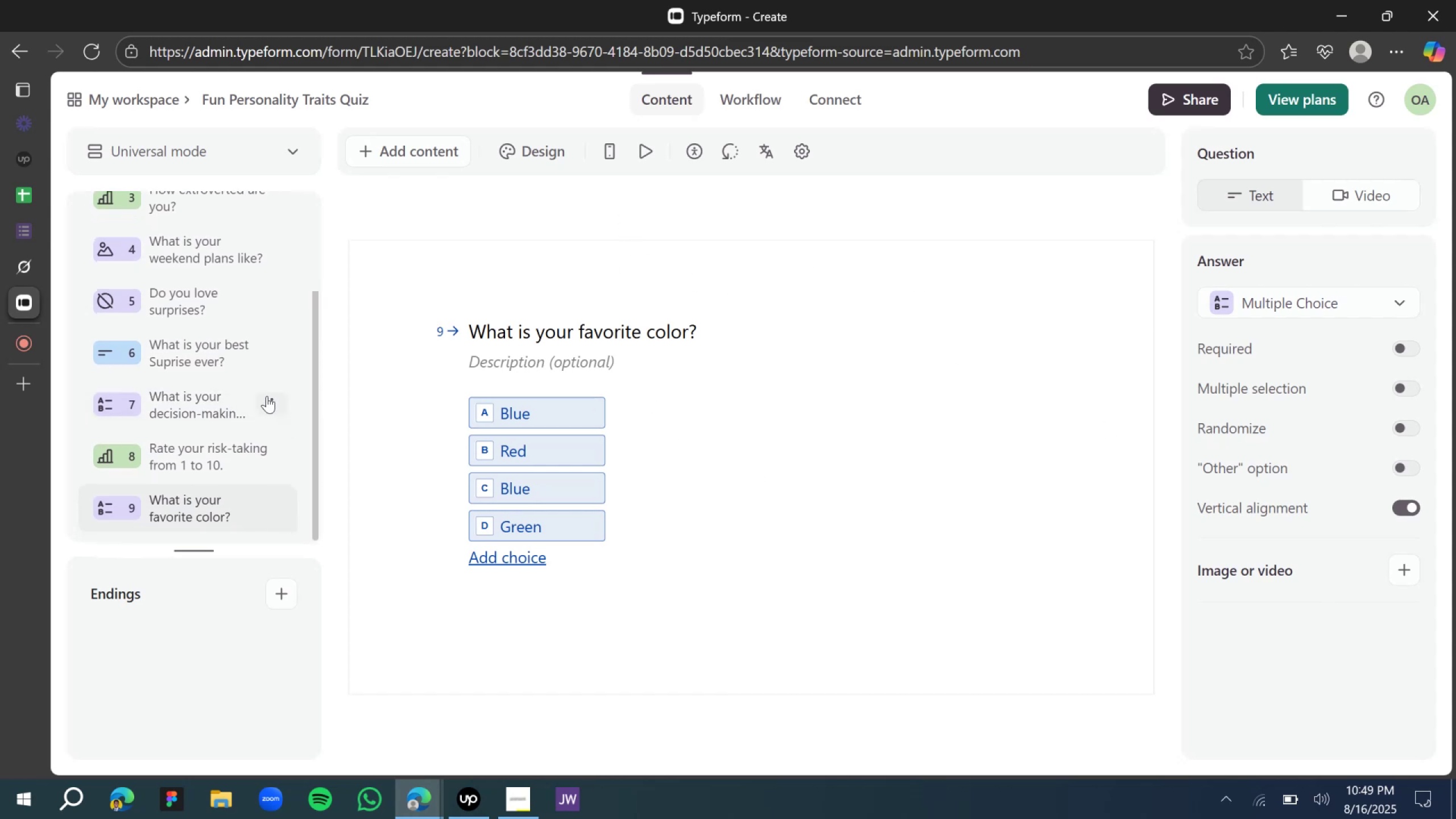 
scroll: coordinate [515, 375], scroll_direction: down, amount: 5.0
 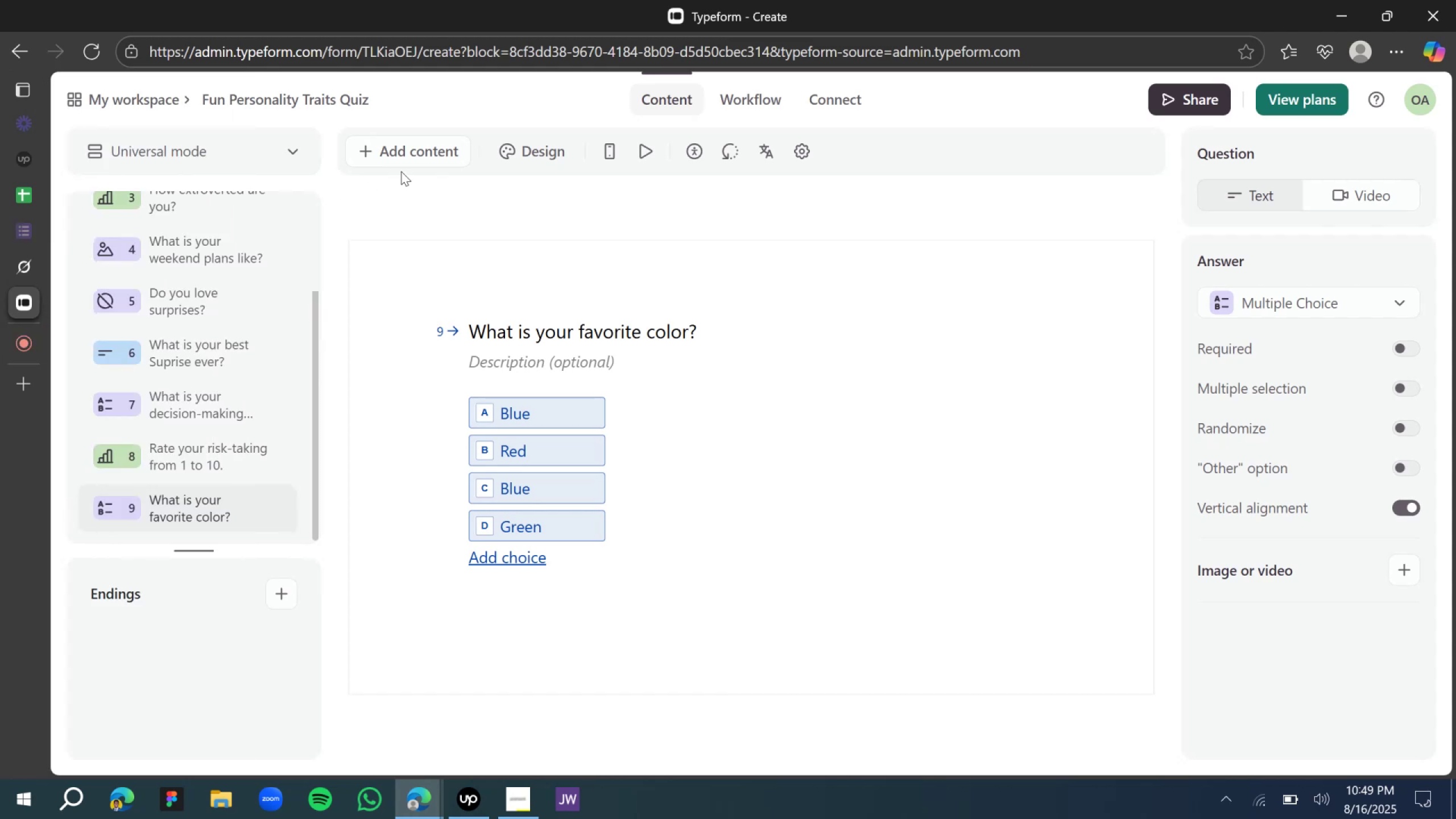 
left_click([399, 164])
 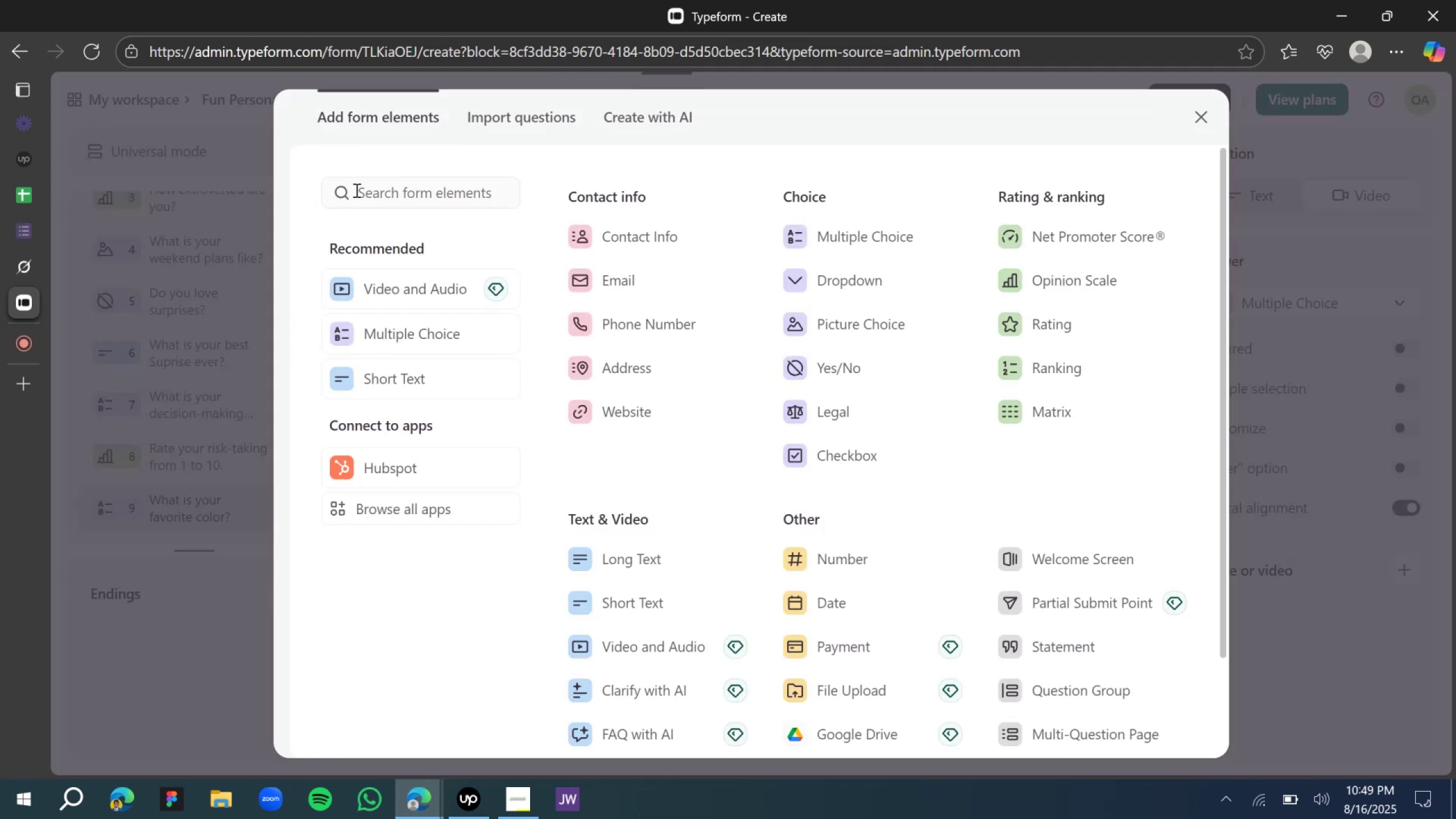 
left_click([18, 267])
 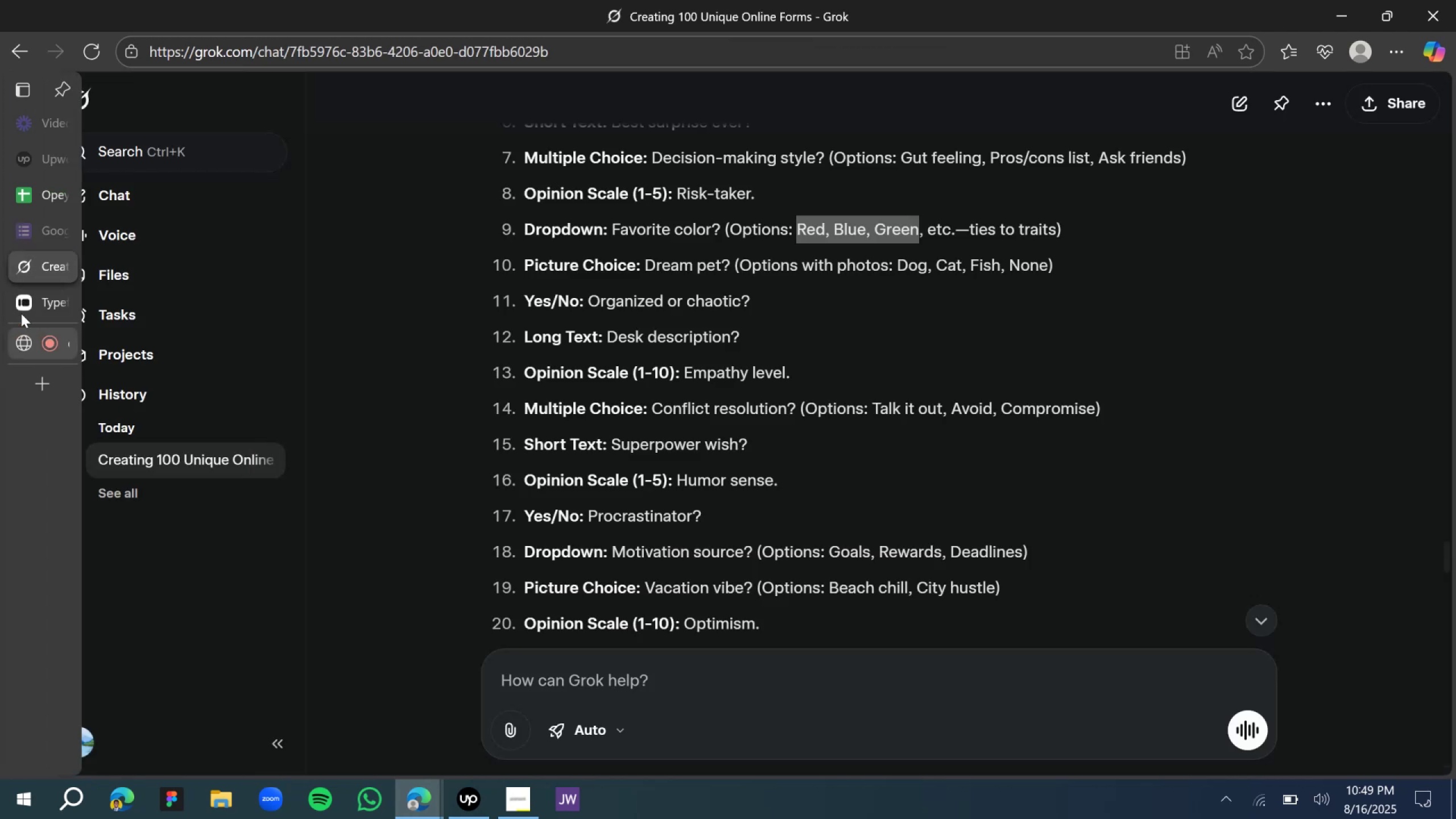 
wait(6.4)
 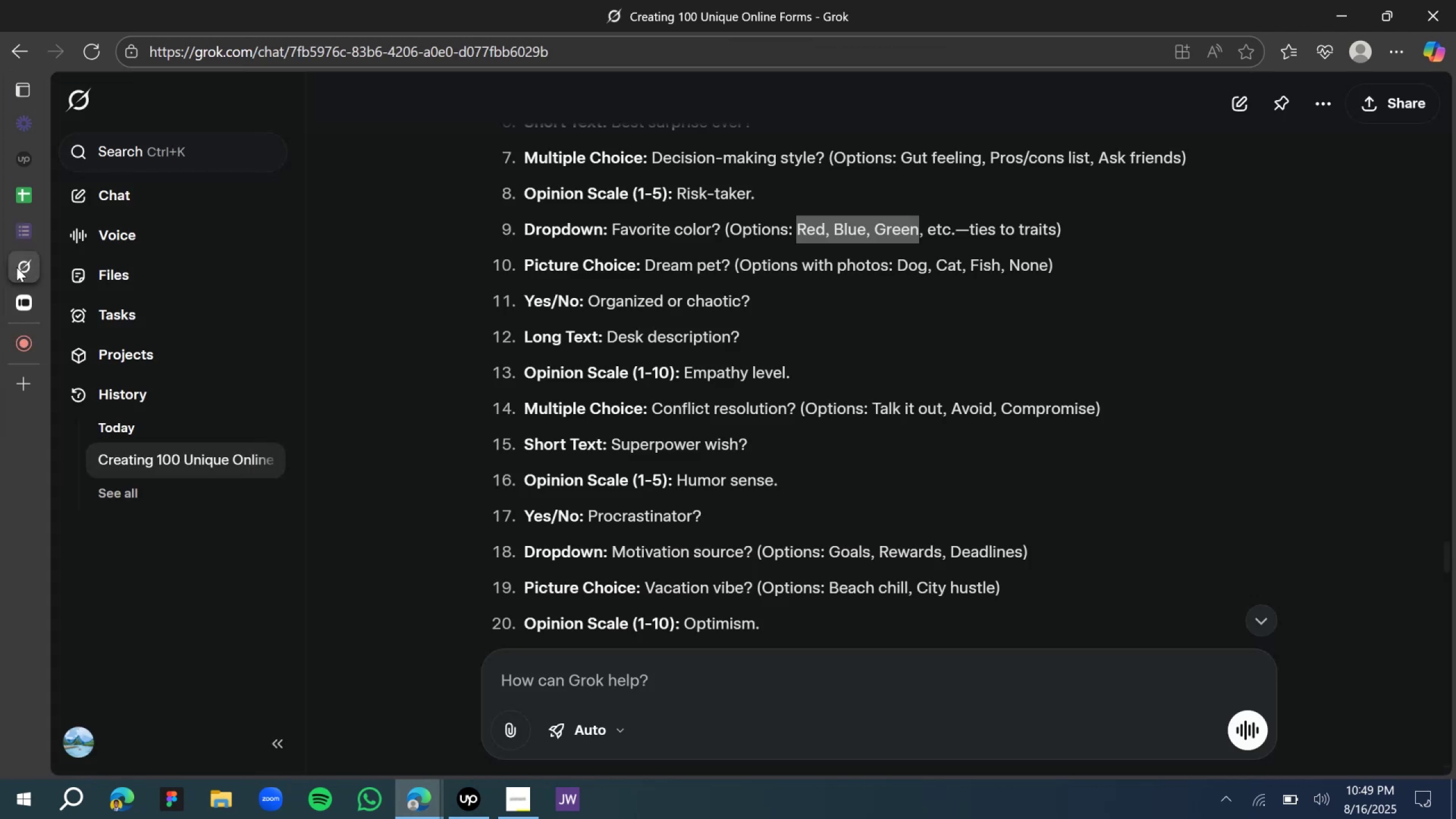 
left_click([23, 302])
 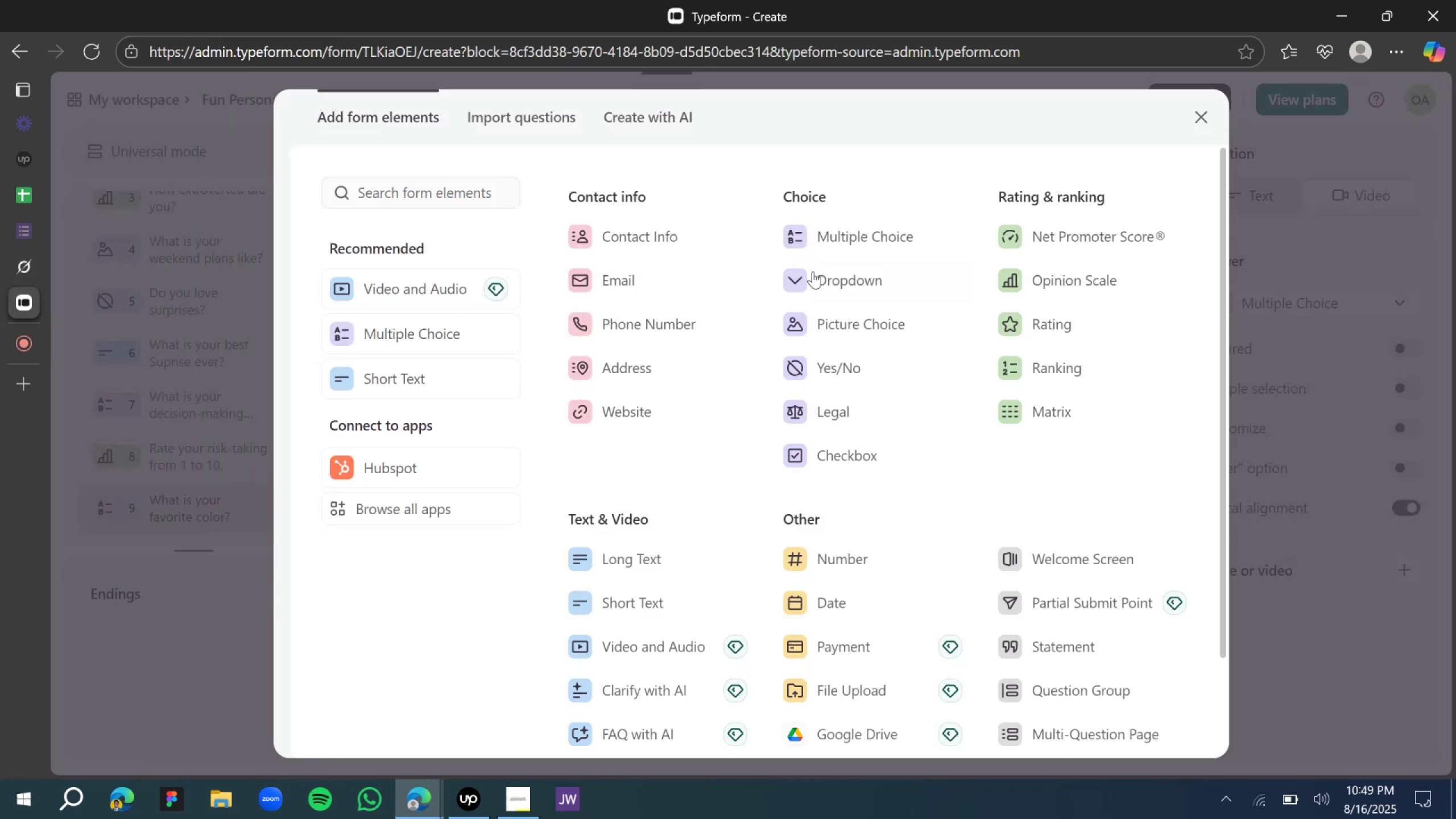 
left_click([841, 318])
 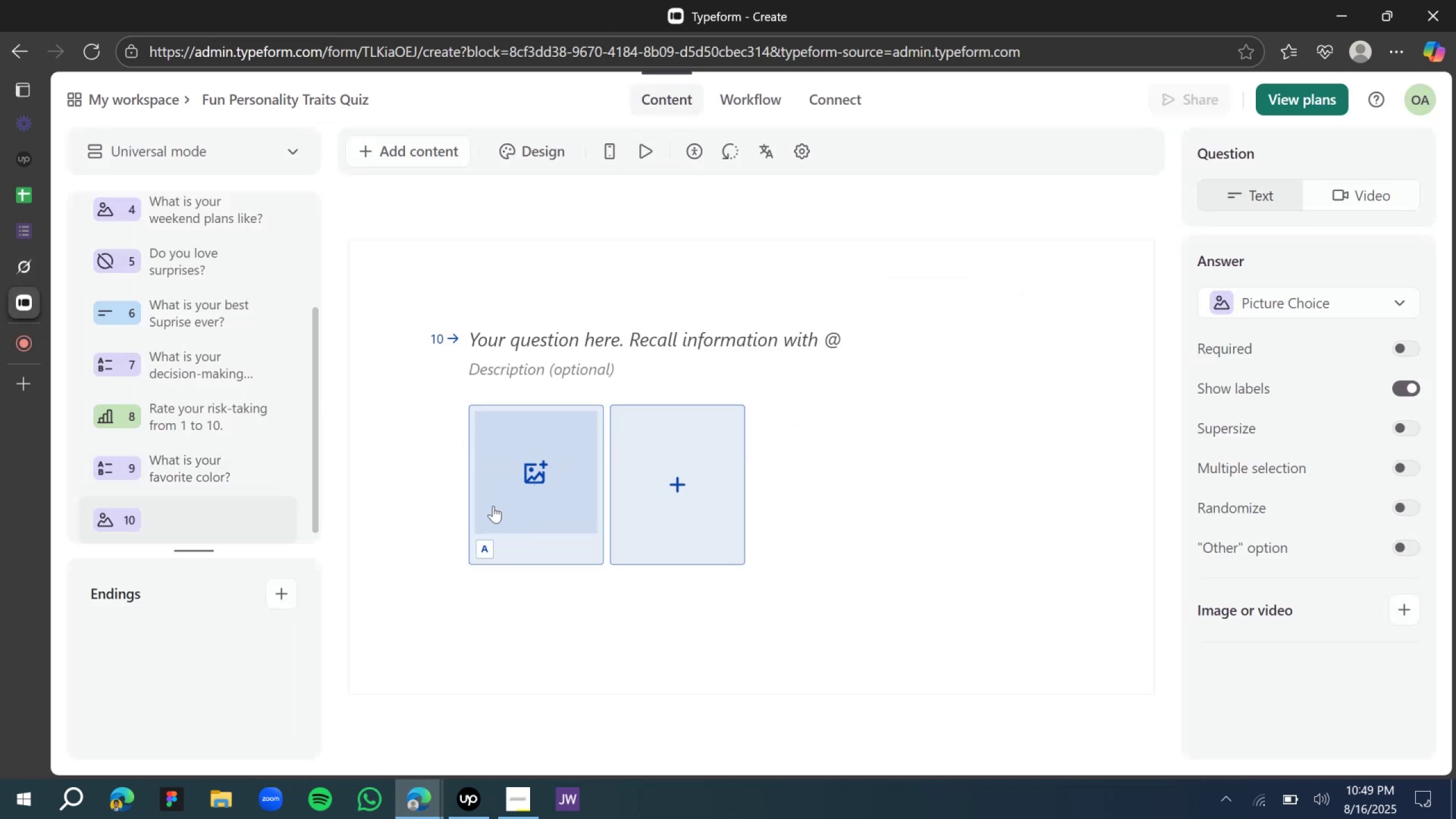 
left_click([542, 340])
 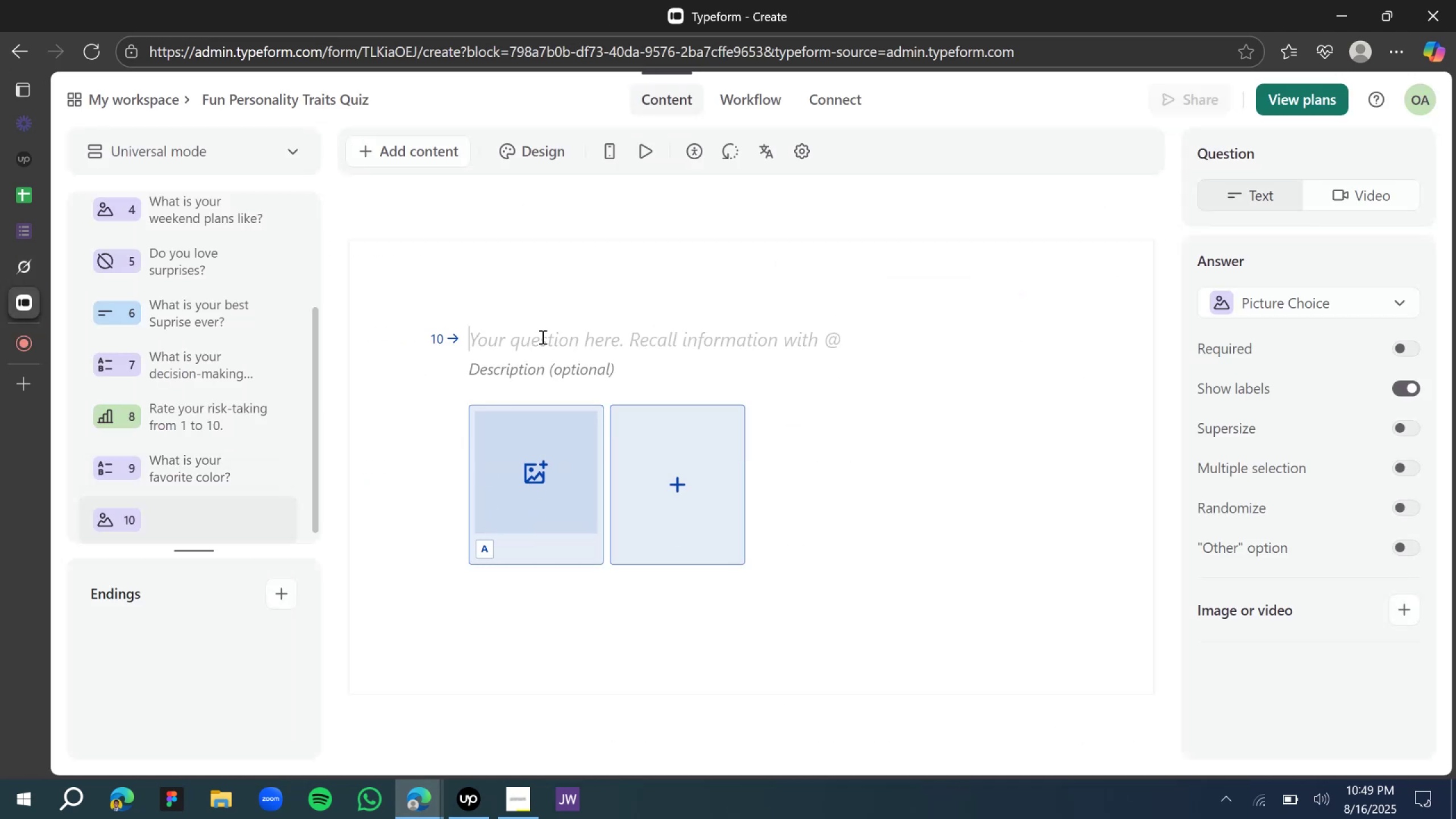 
type(What is your dream pet?)
 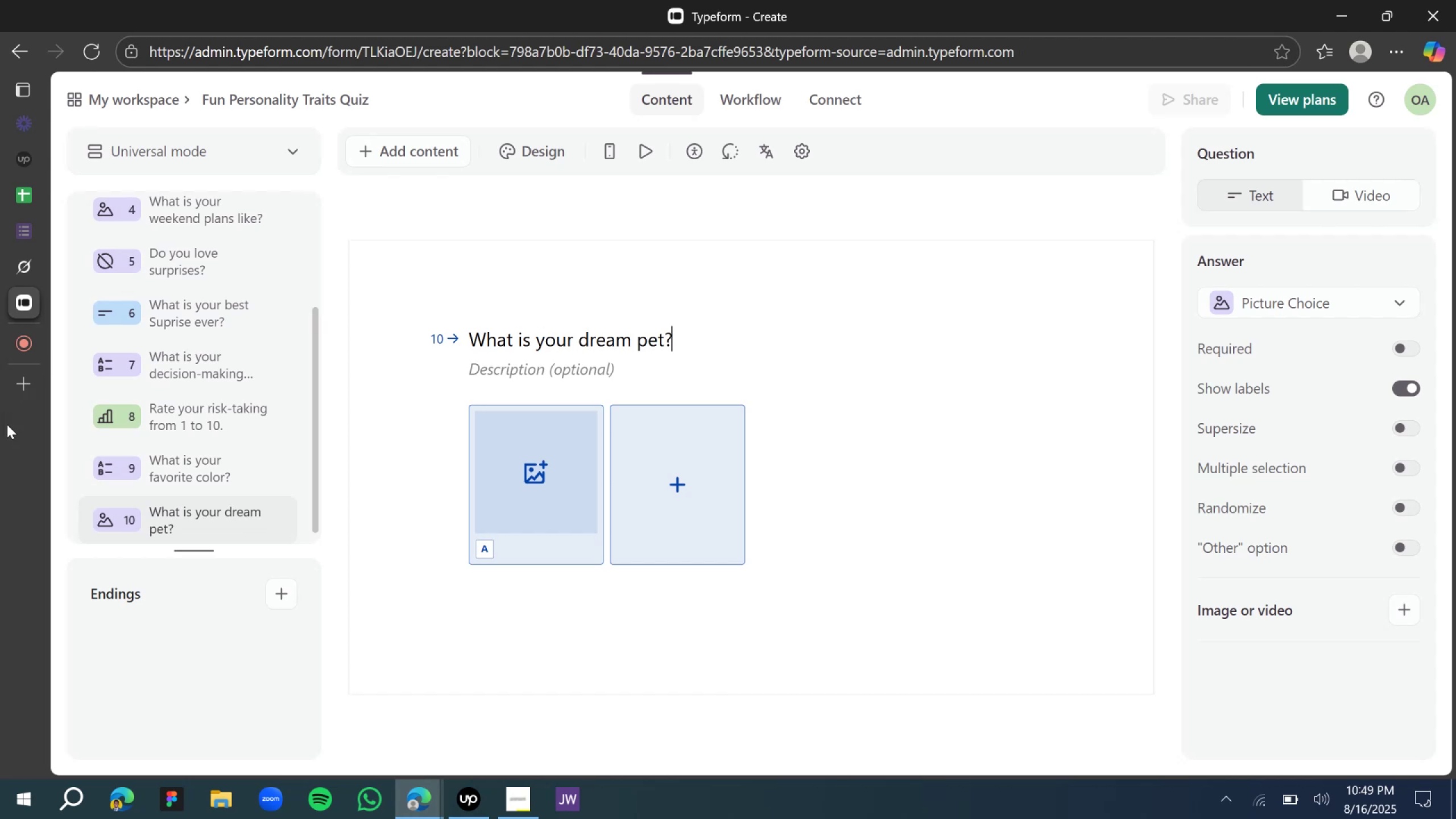 
left_click([158, 473])
 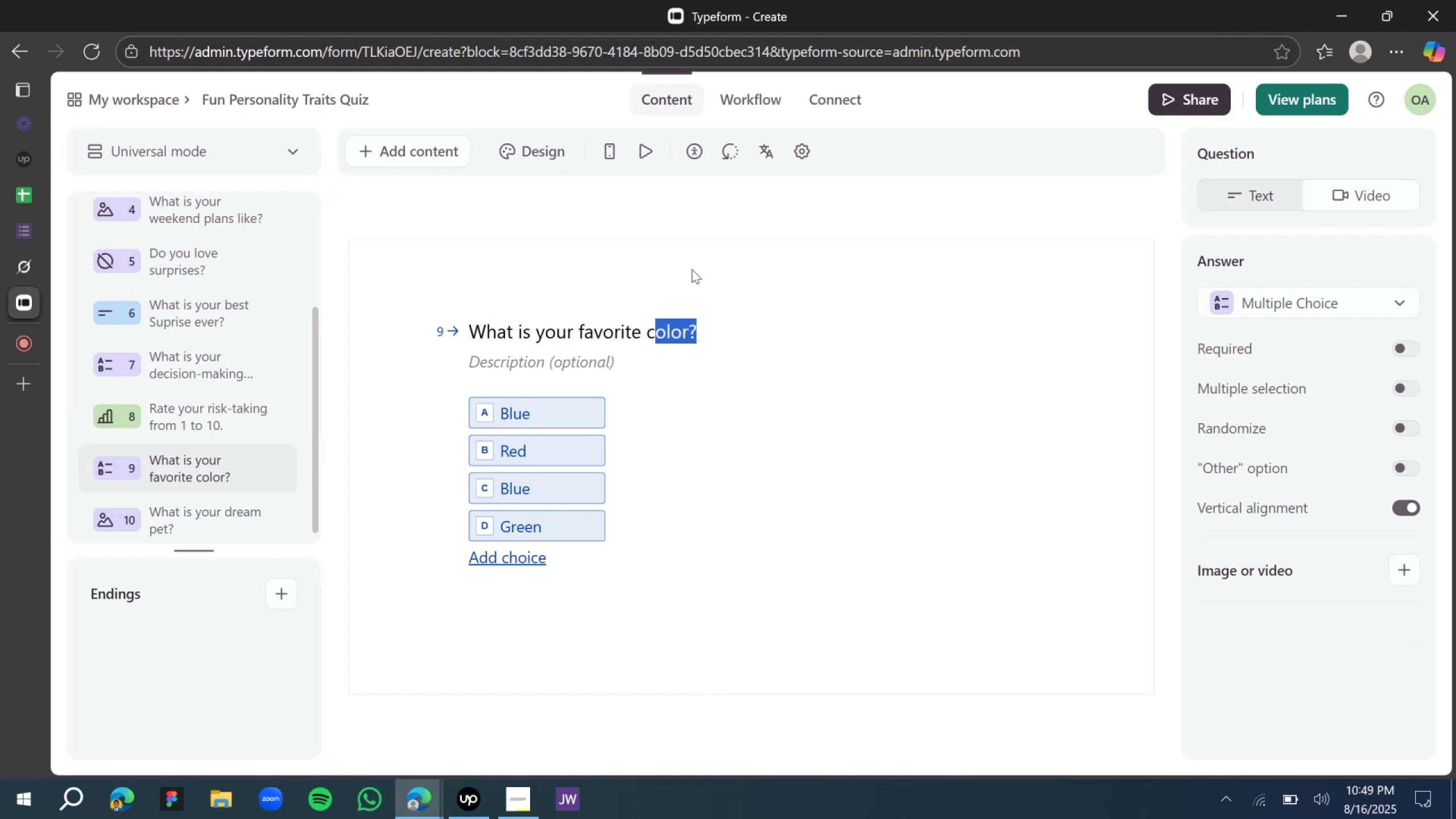 
left_click([766, 456])
 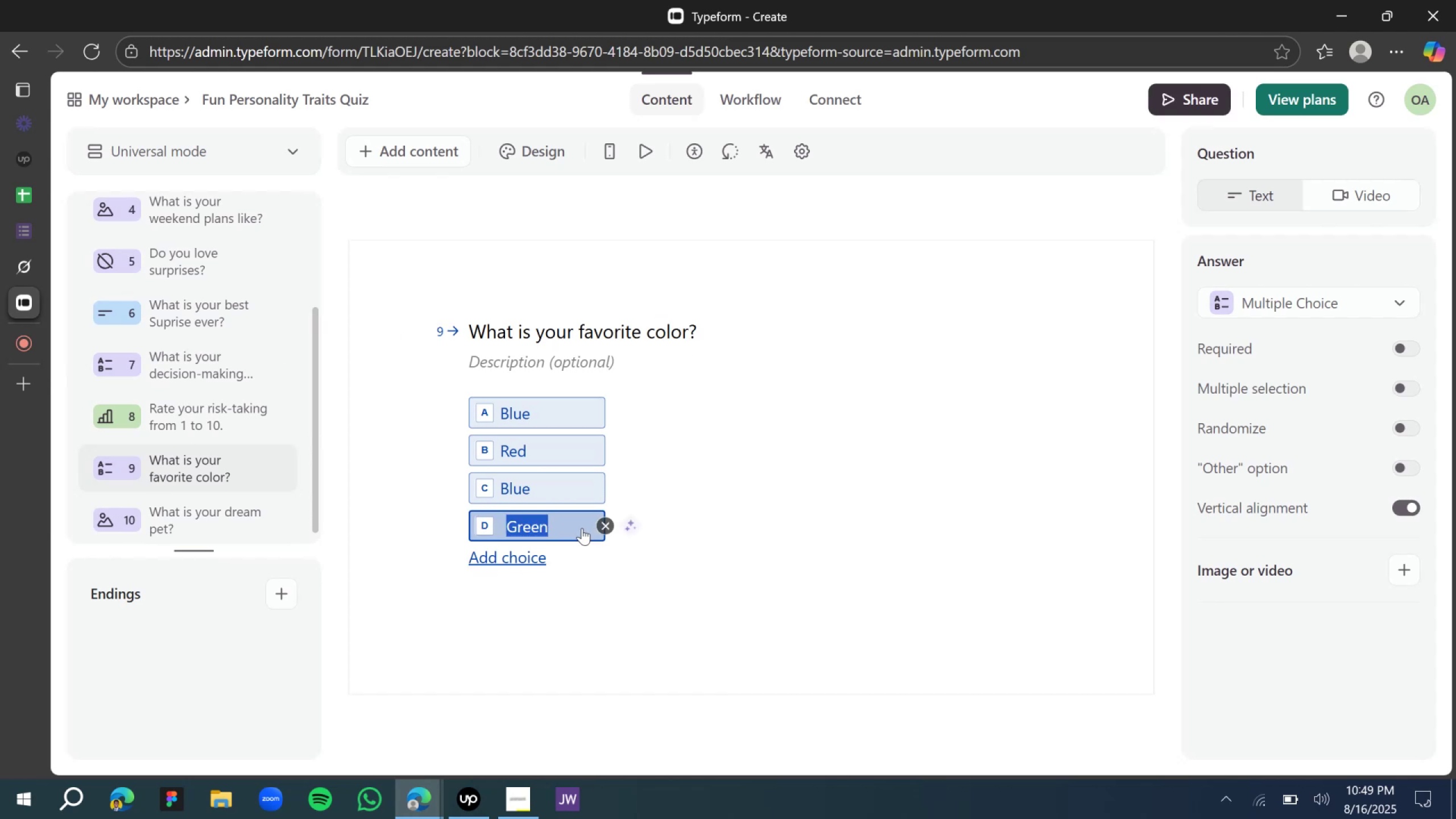 
left_click([631, 524])
 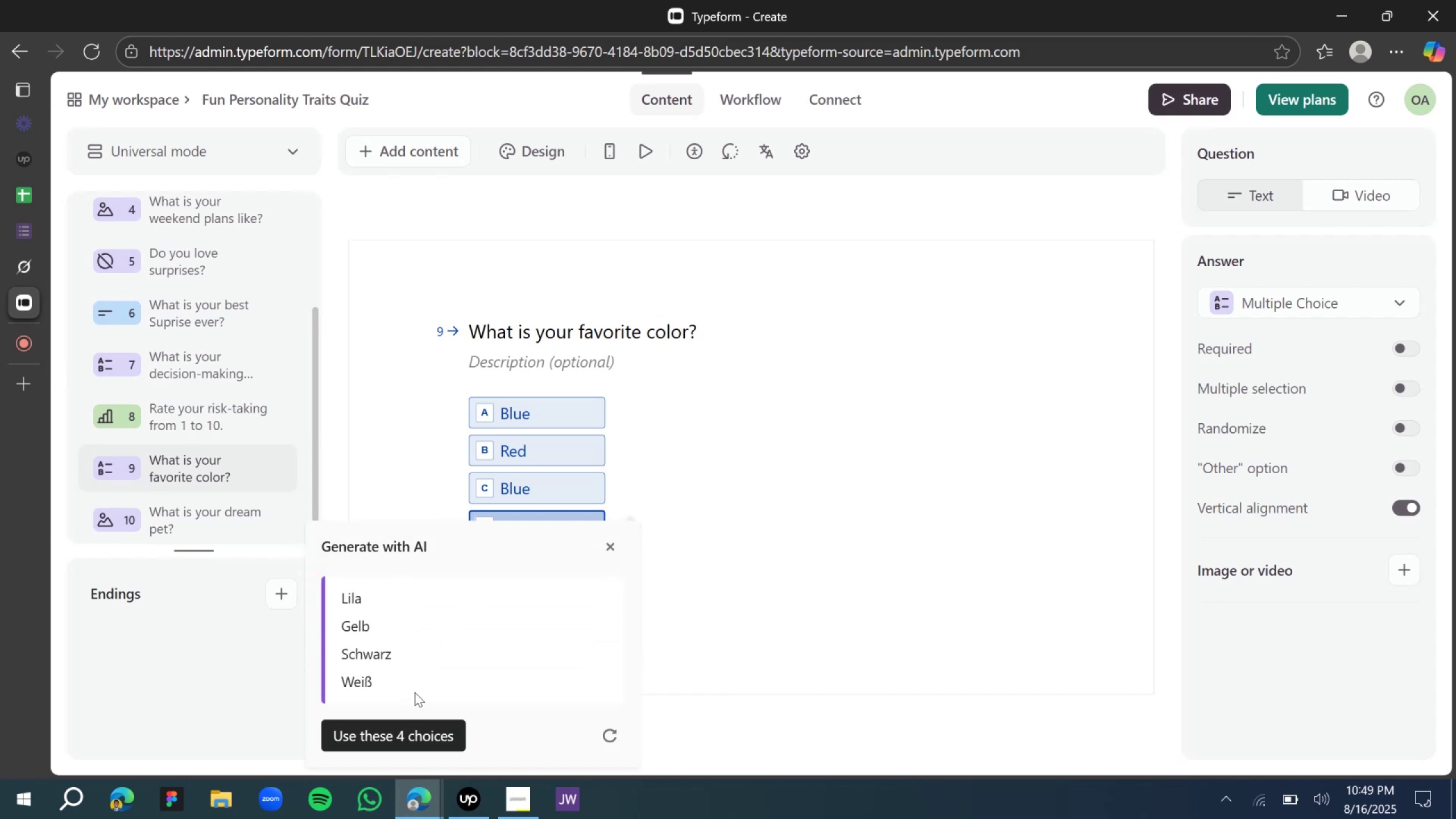 
left_click([412, 725])
 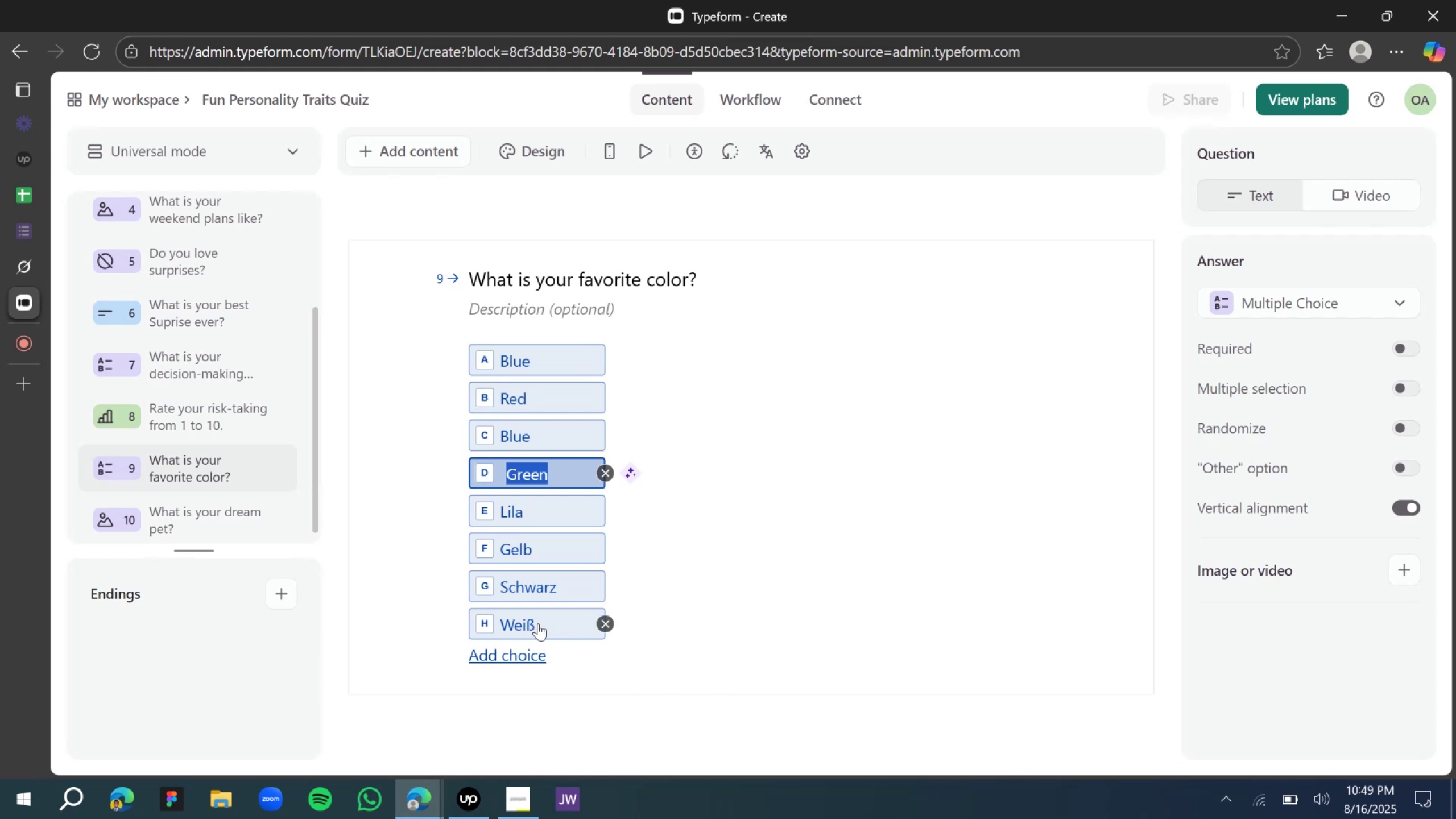 
left_click([544, 355])
 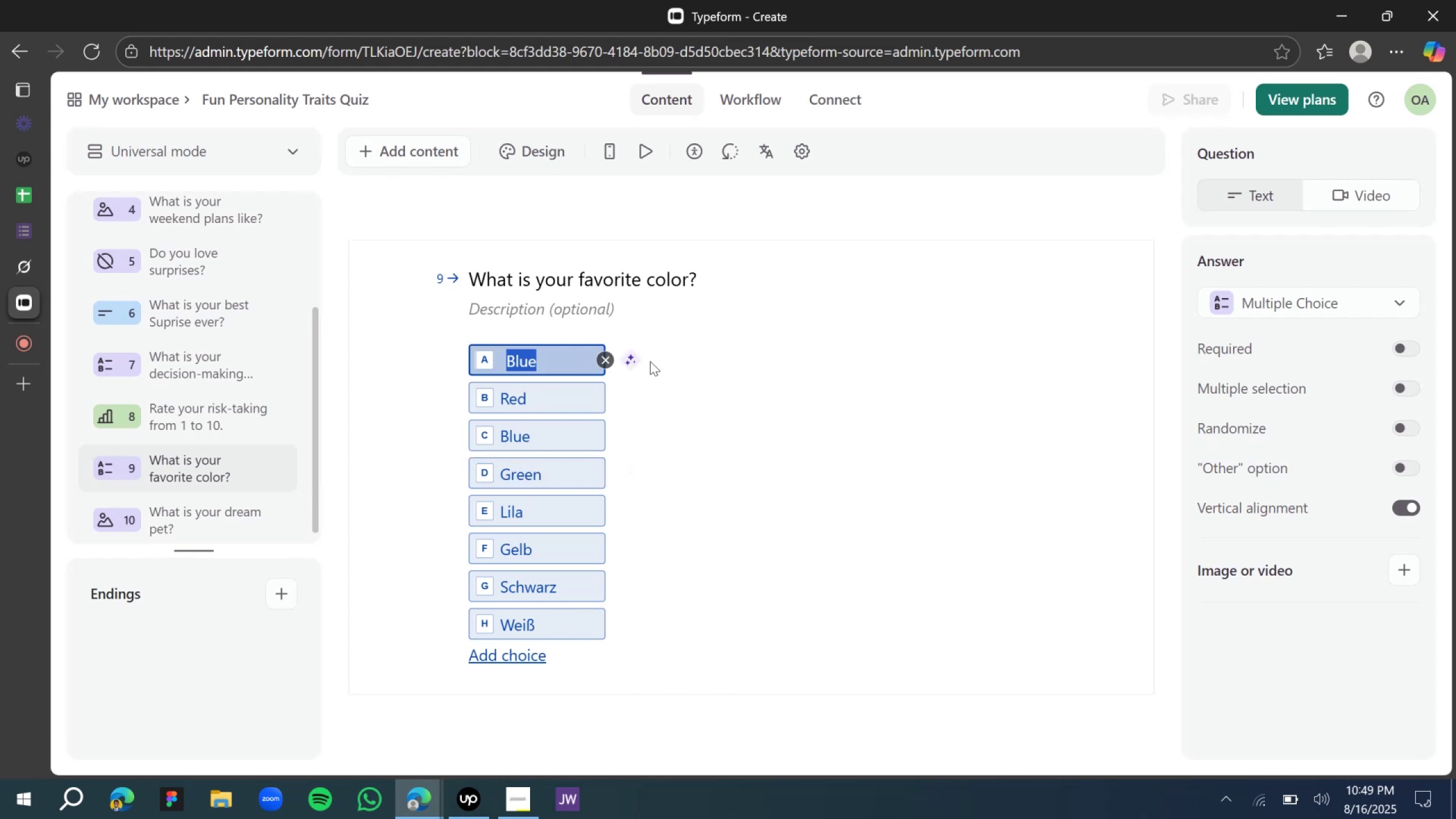 
left_click([637, 355])
 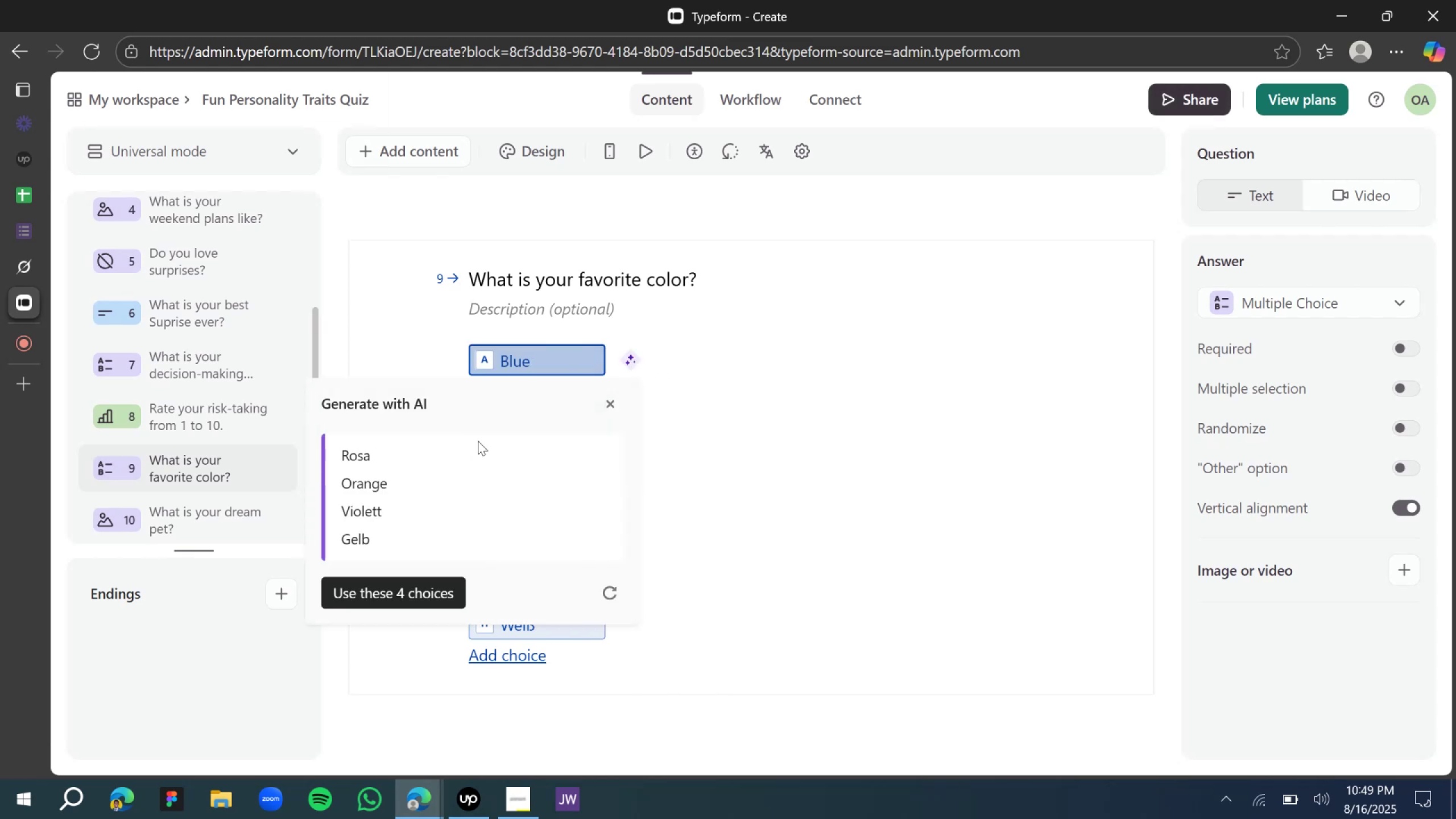 
left_click([394, 586])
 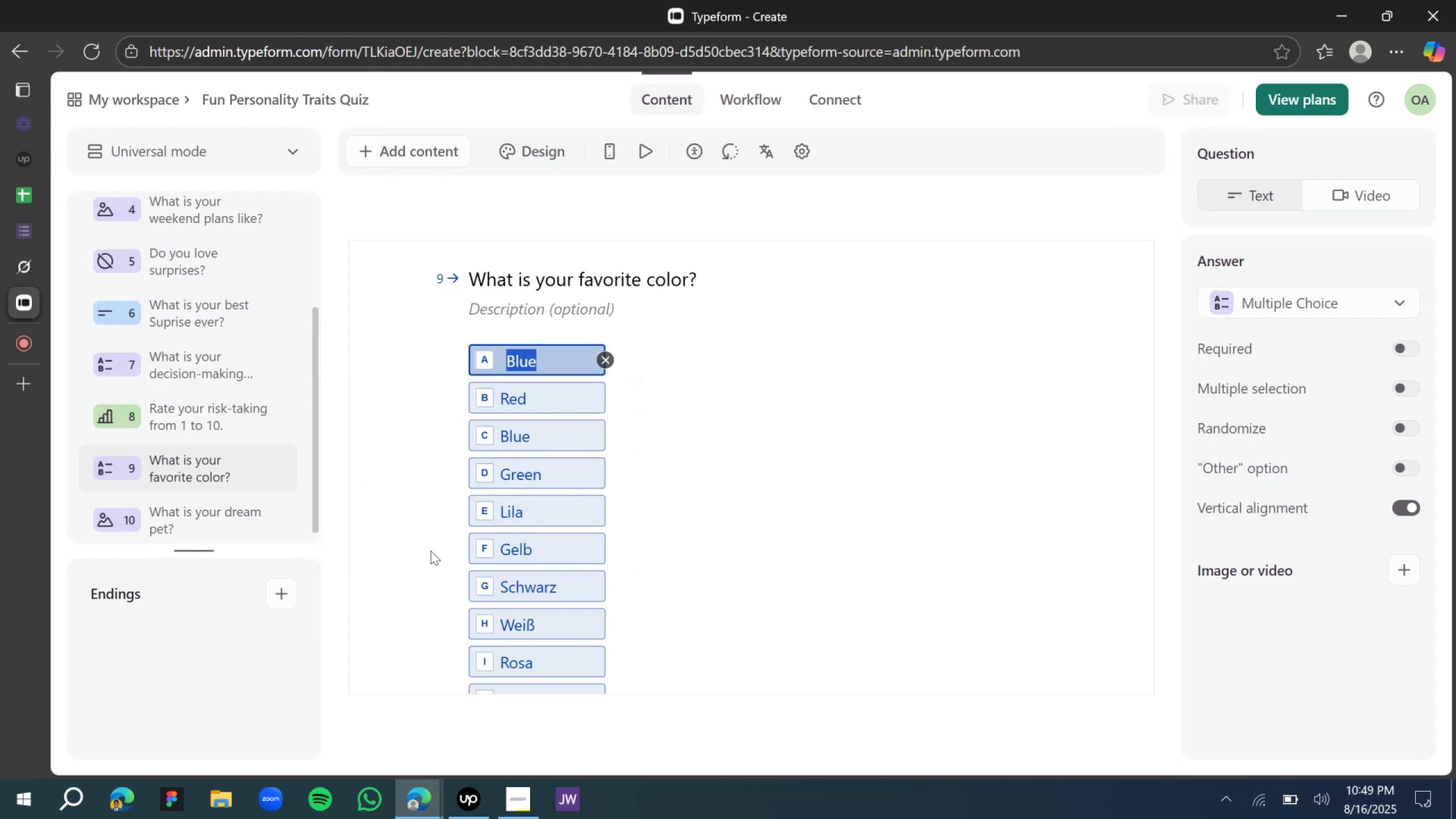 
scroll: coordinate [622, 522], scroll_direction: down, amount: 4.0
 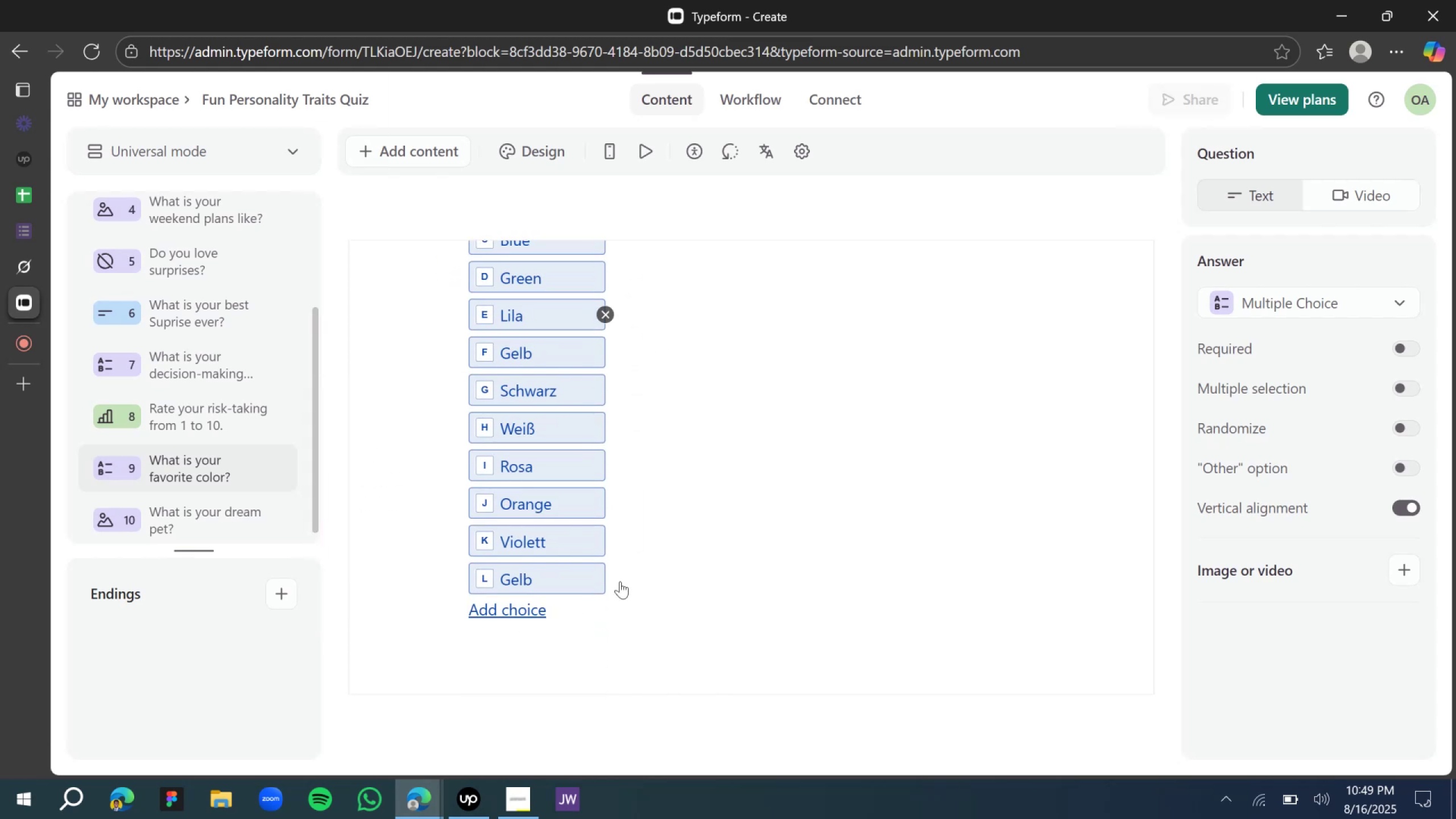 
left_click([616, 572])
 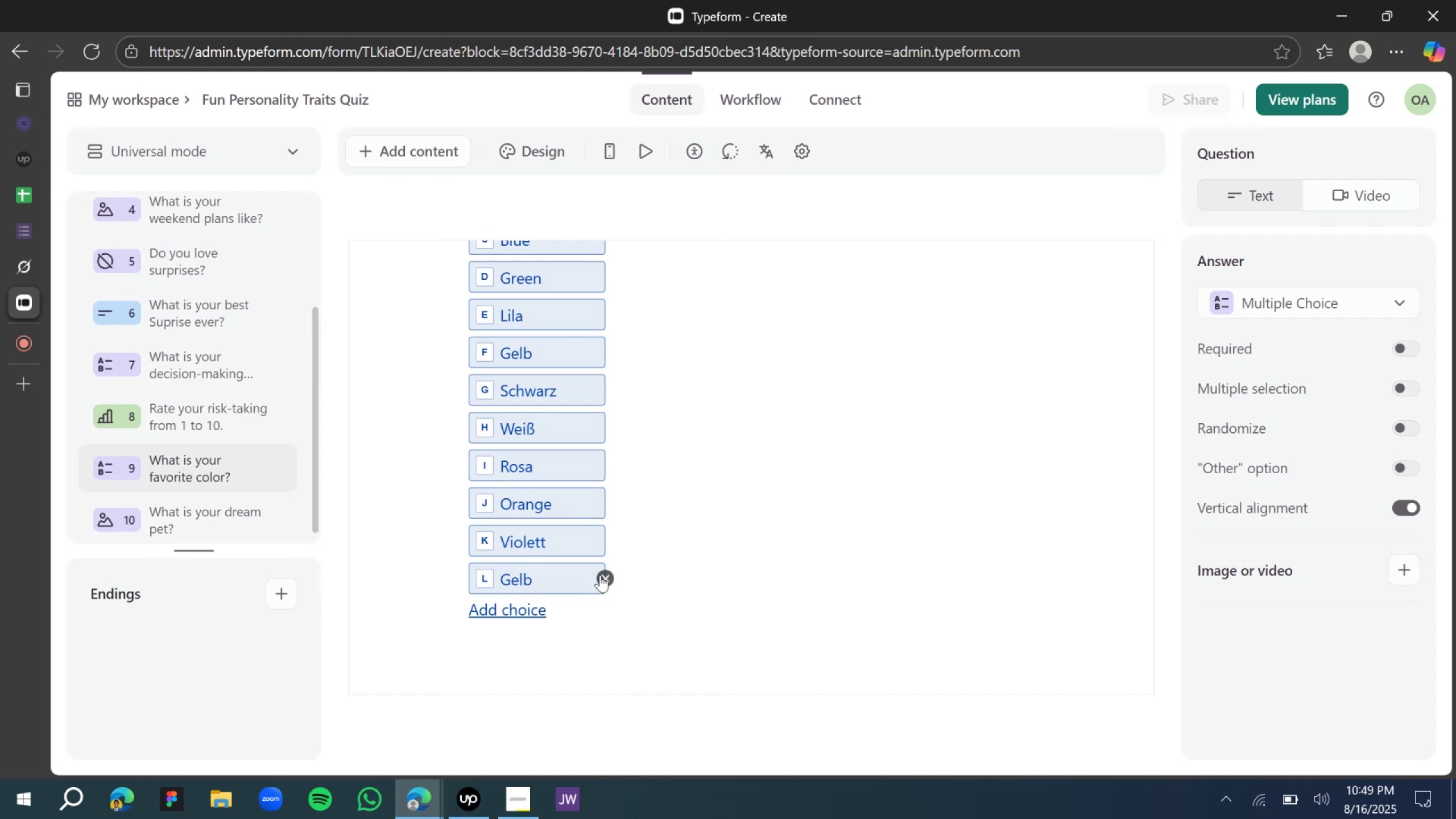 
left_click([607, 581])
 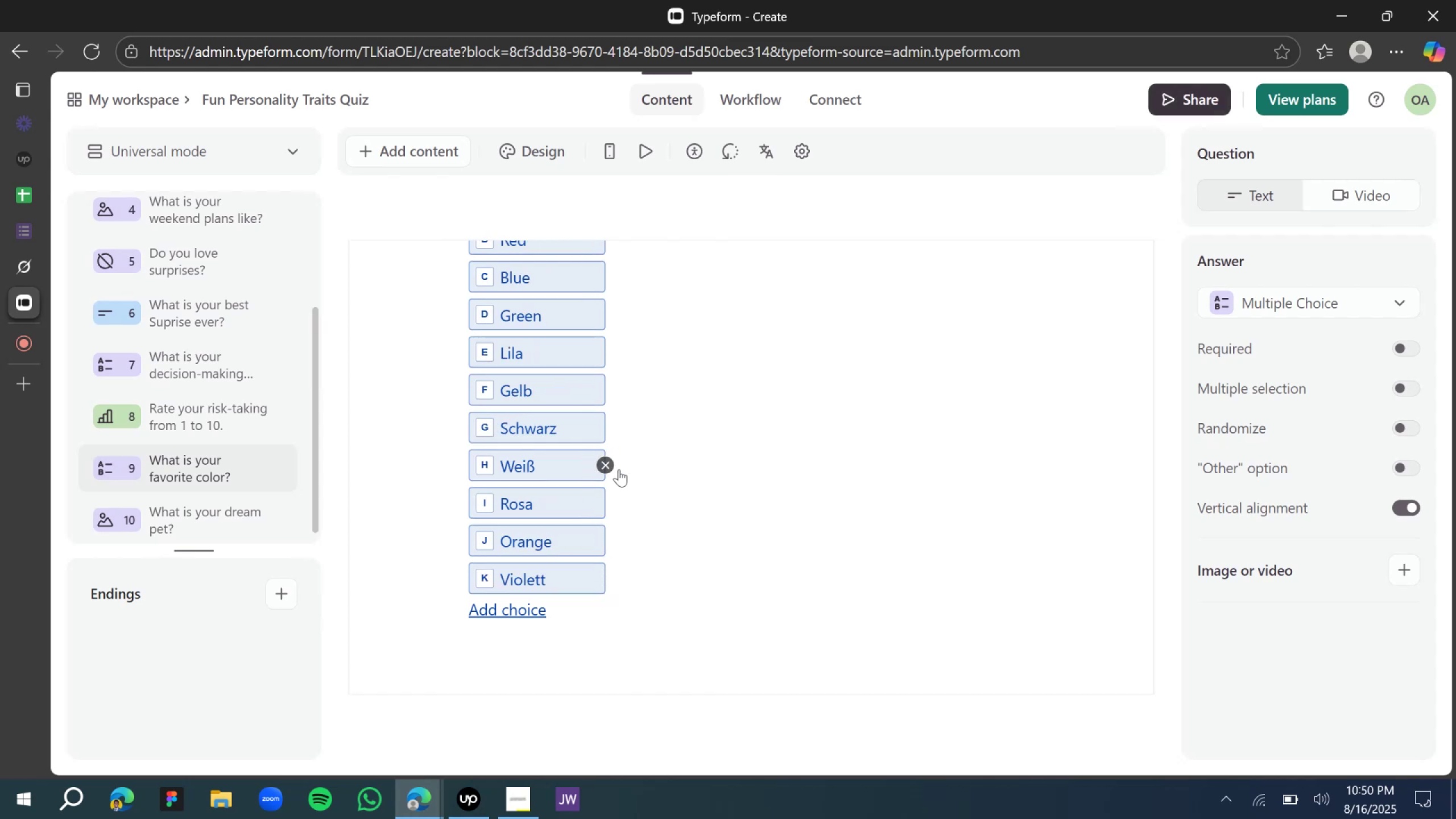 
left_click([611, 466])
 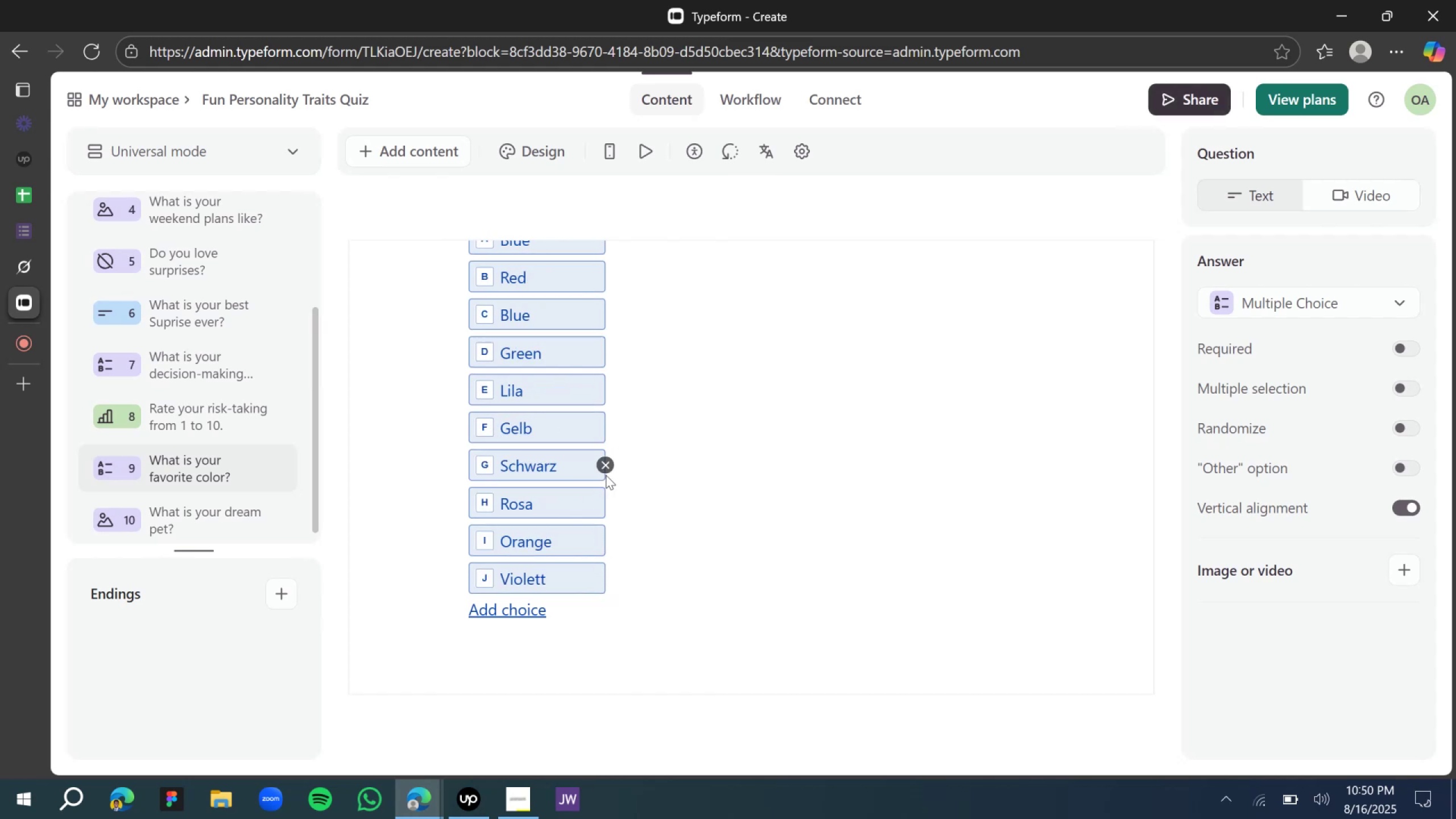 
left_click([600, 462])
 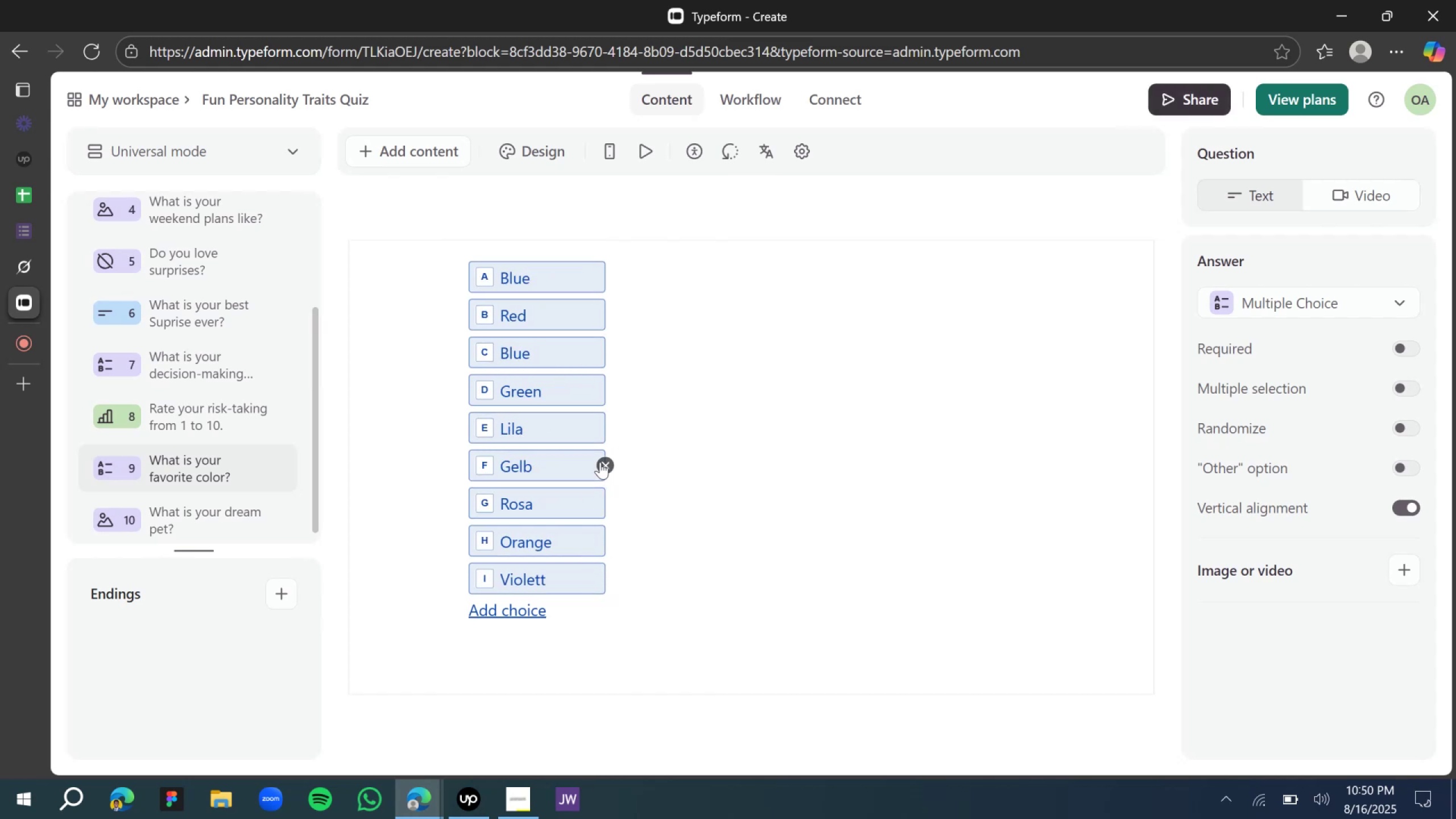 
left_click([600, 462])
 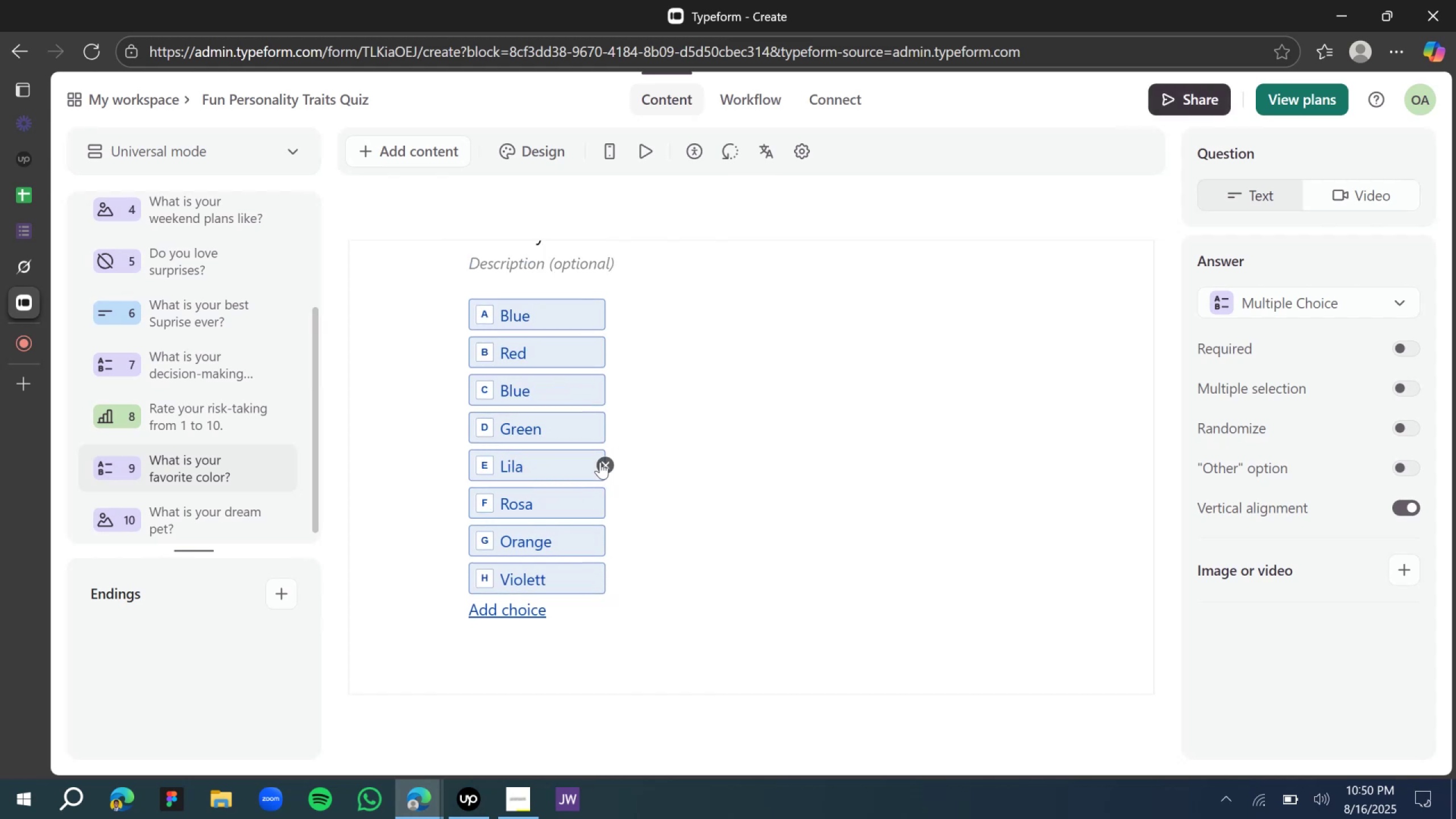 
scroll: coordinate [595, 458], scroll_direction: up, amount: 1.0
 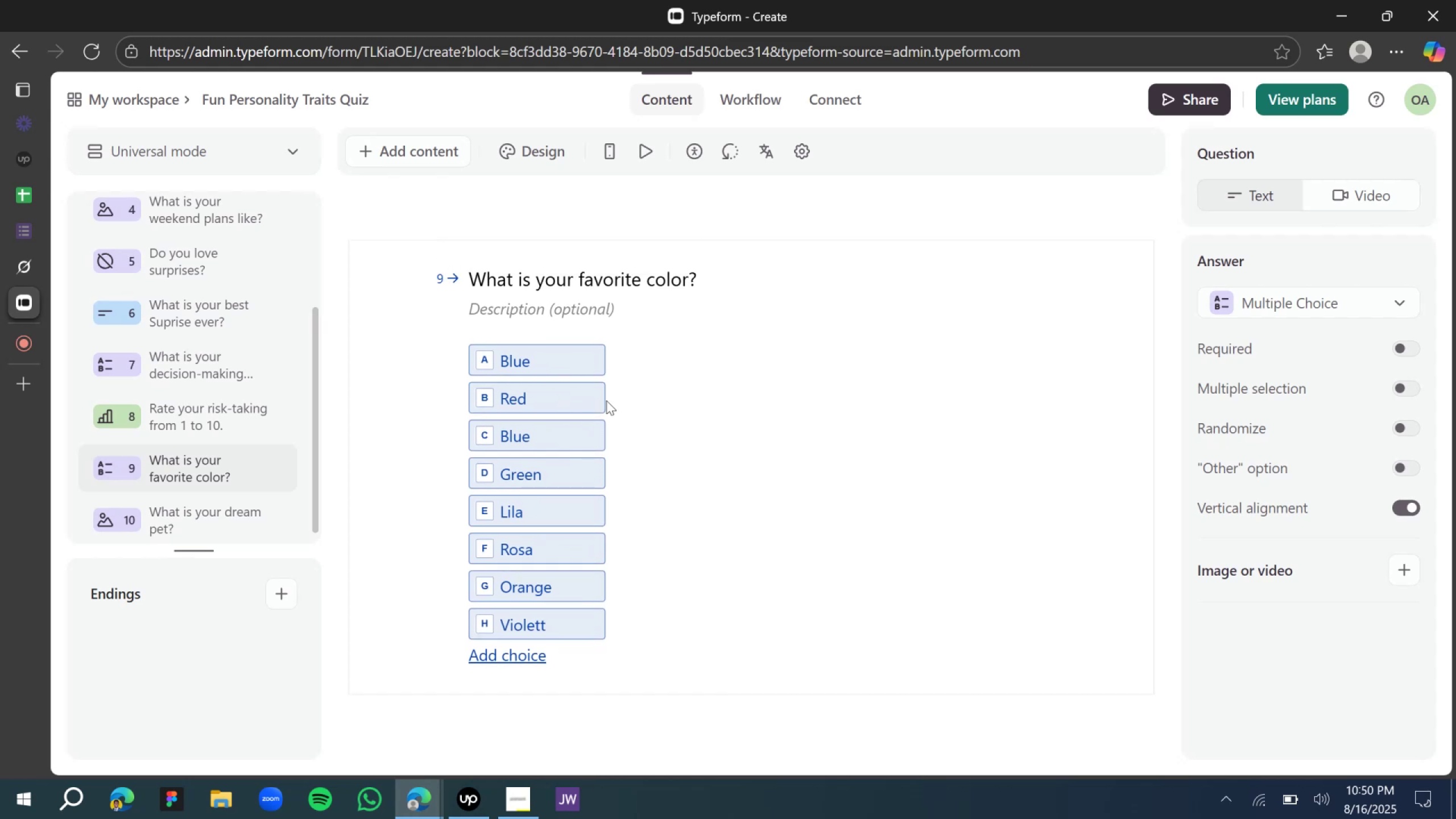 
left_click([584, 394])
 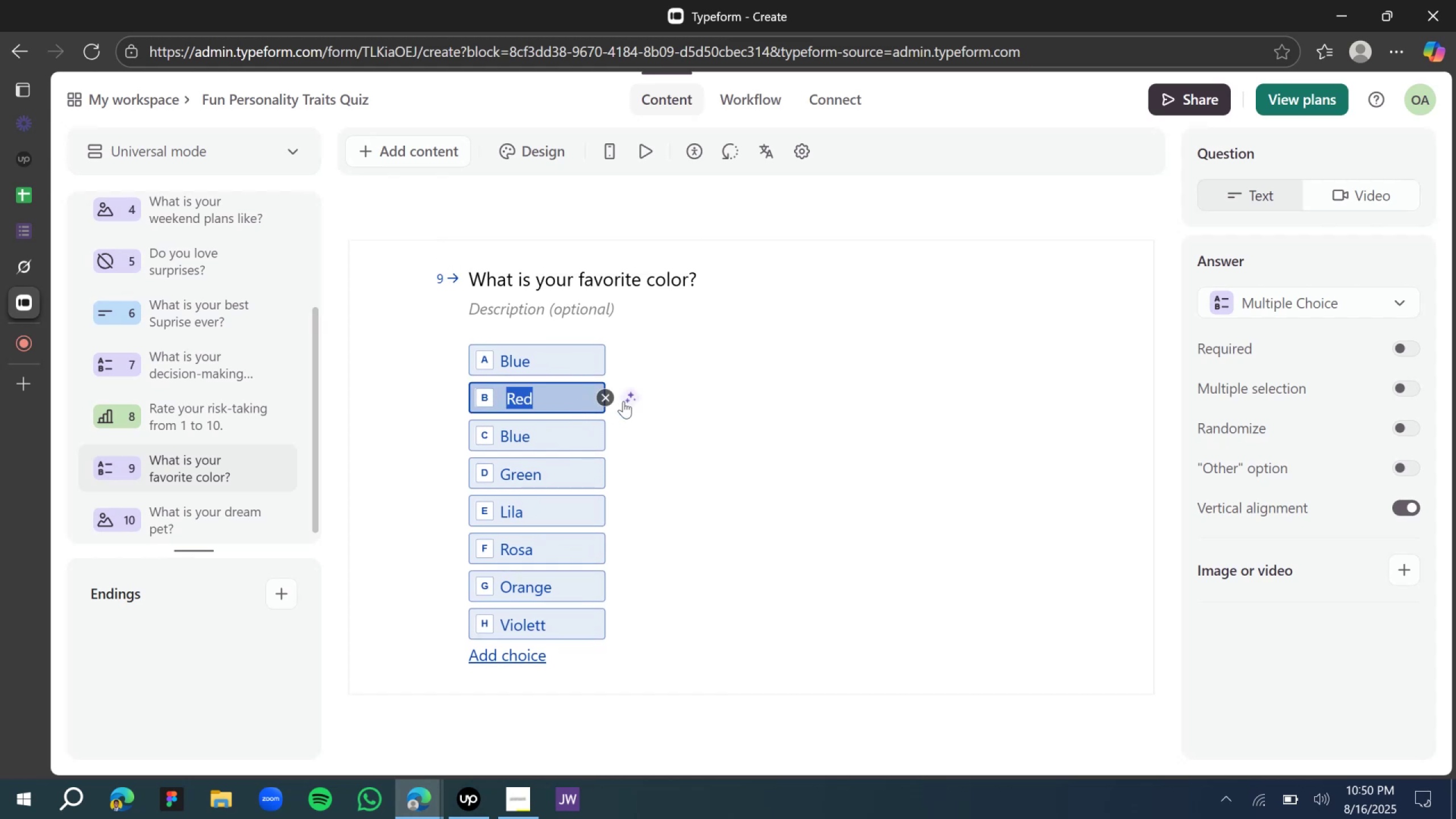 
left_click([630, 402])
 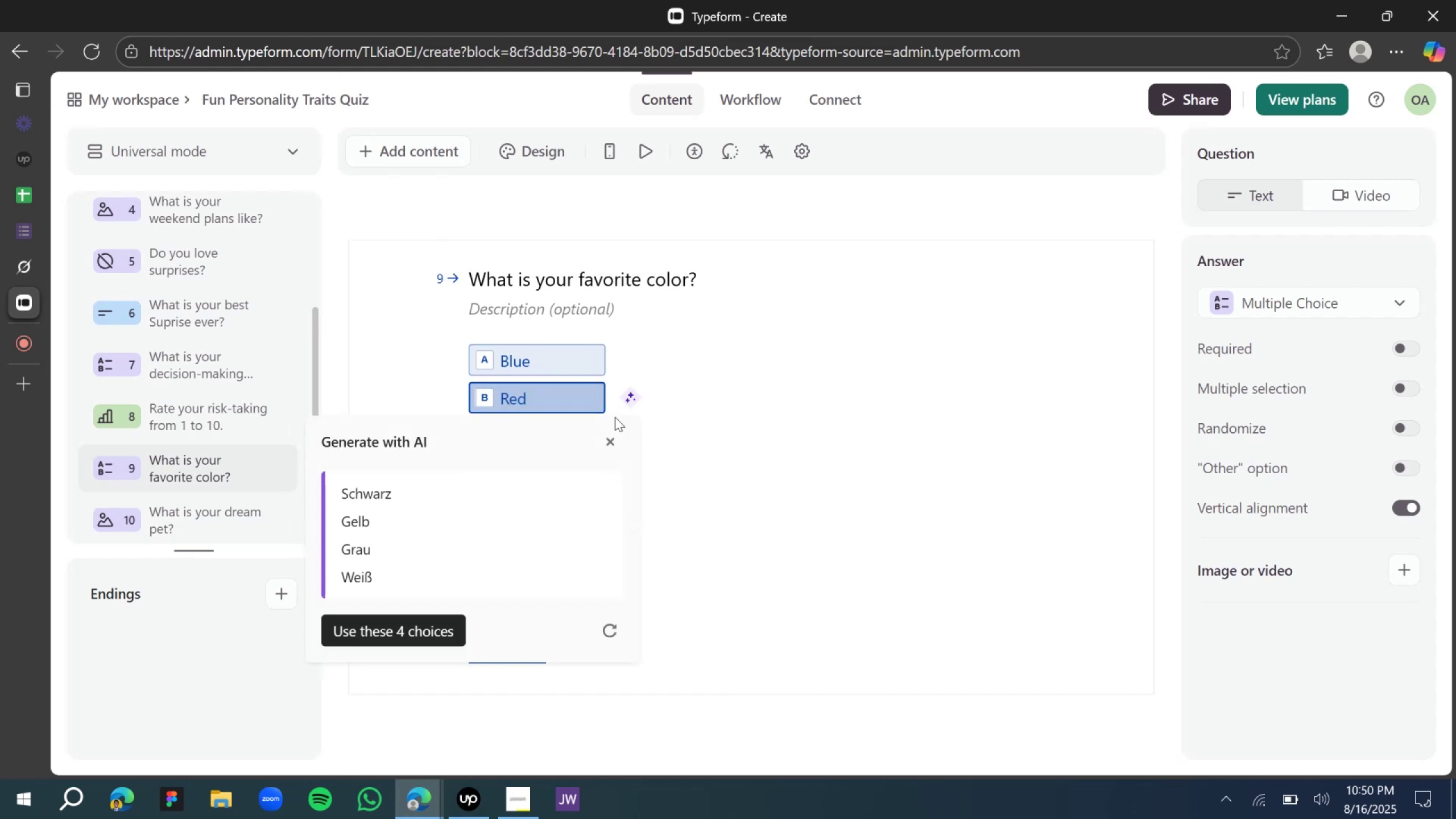 
left_click([609, 632])
 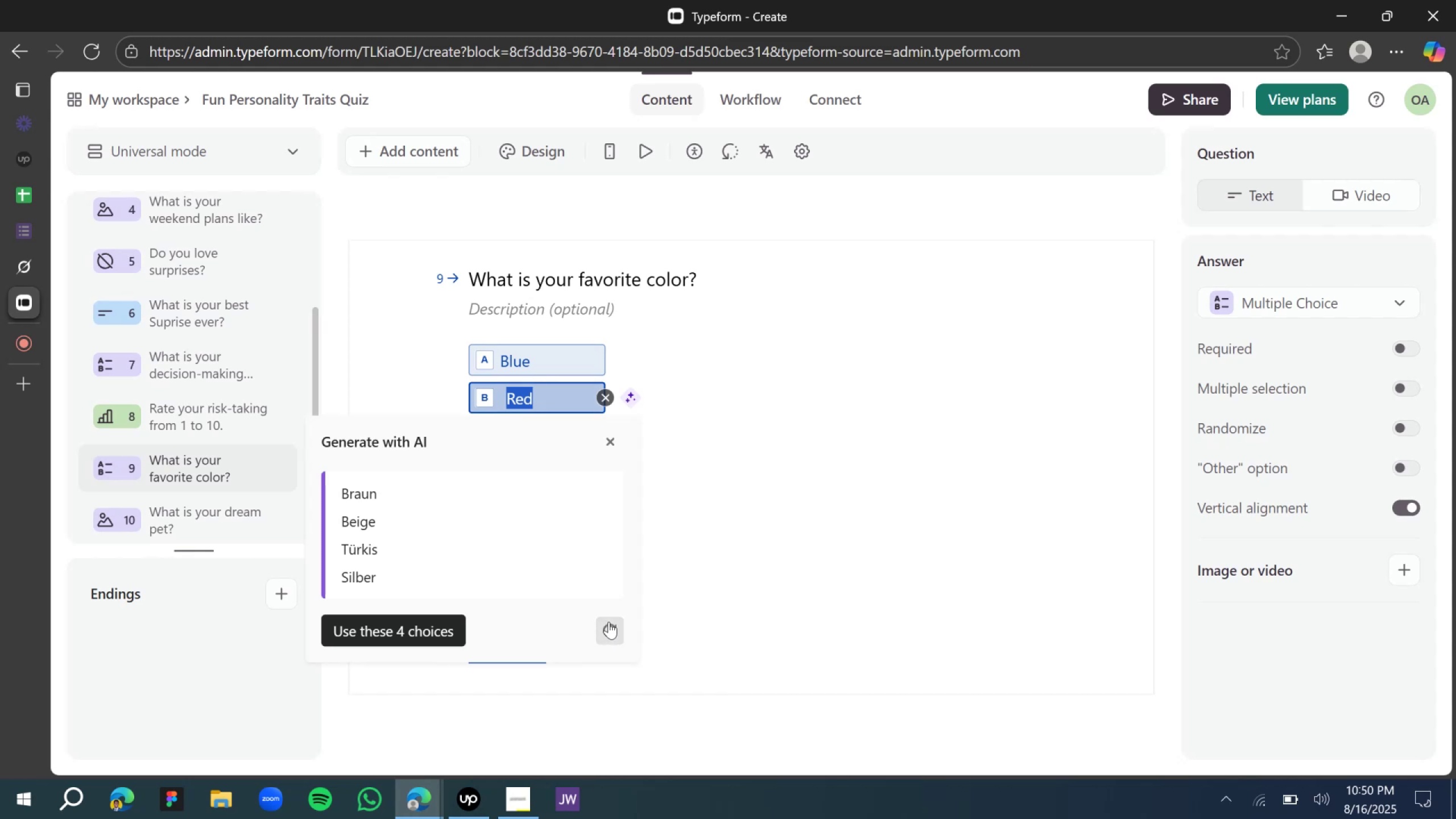 
left_click([609, 622])
 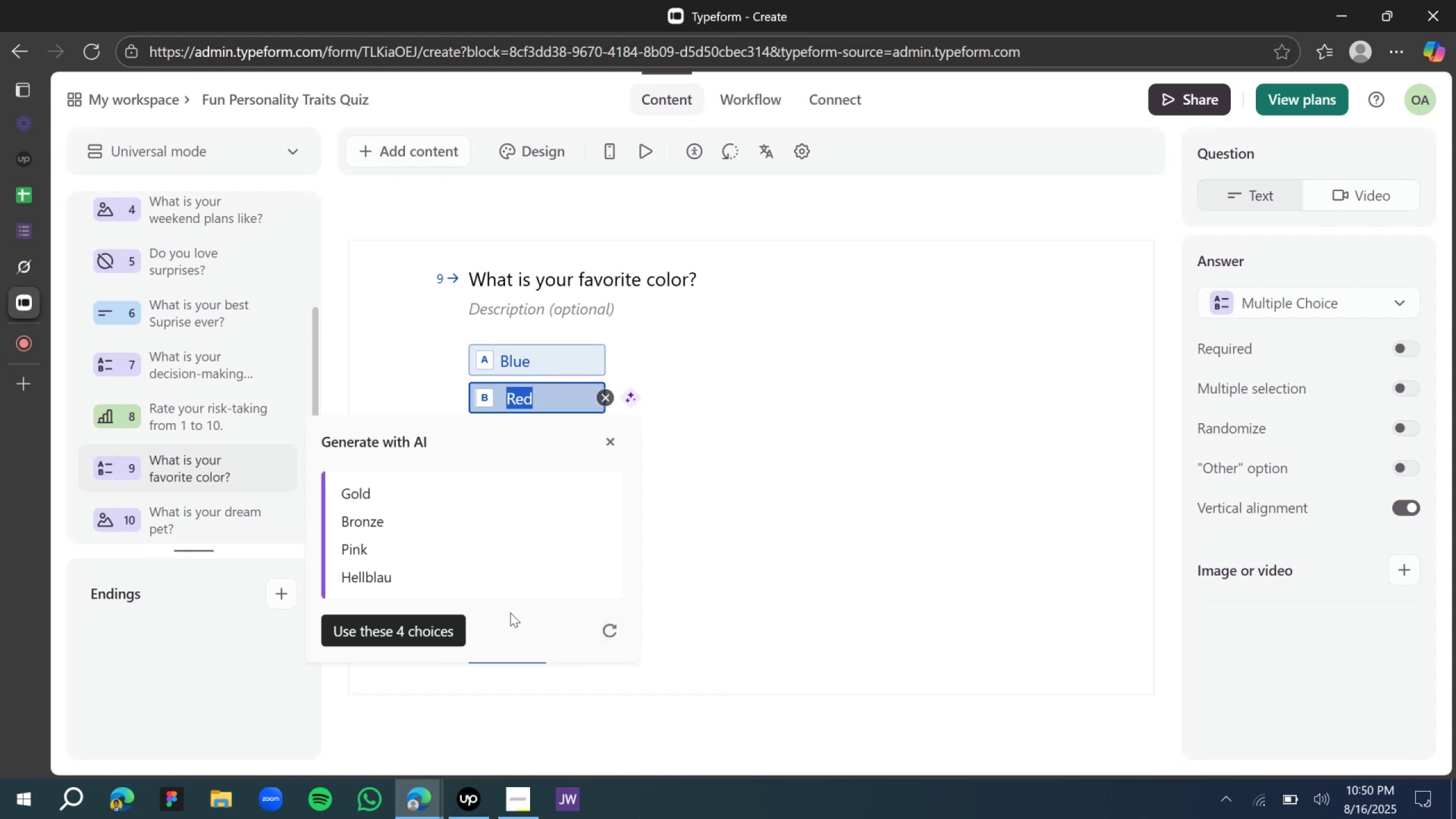 
left_click([423, 623])
 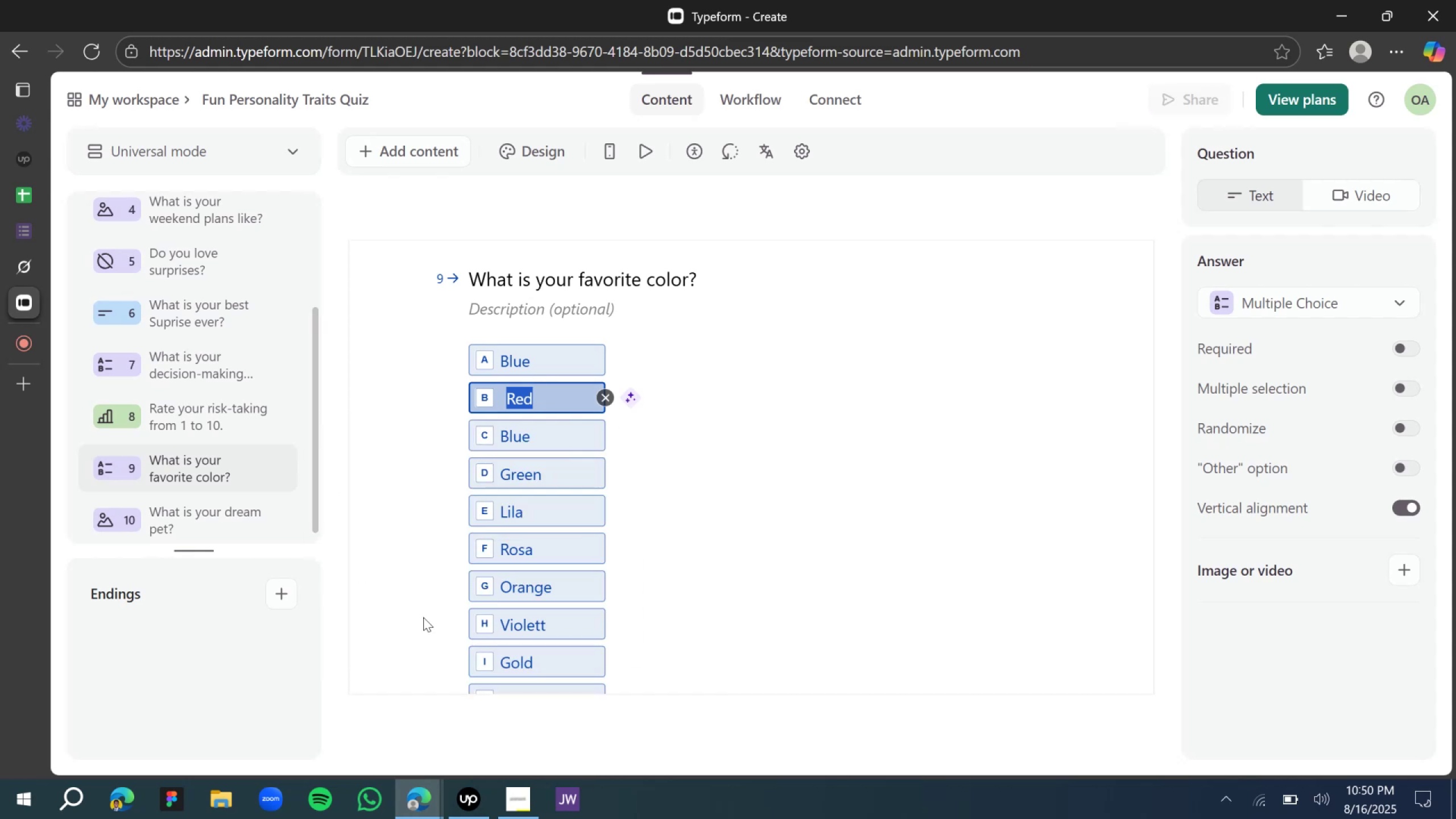 
scroll: coordinate [511, 489], scroll_direction: down, amount: 5.0
 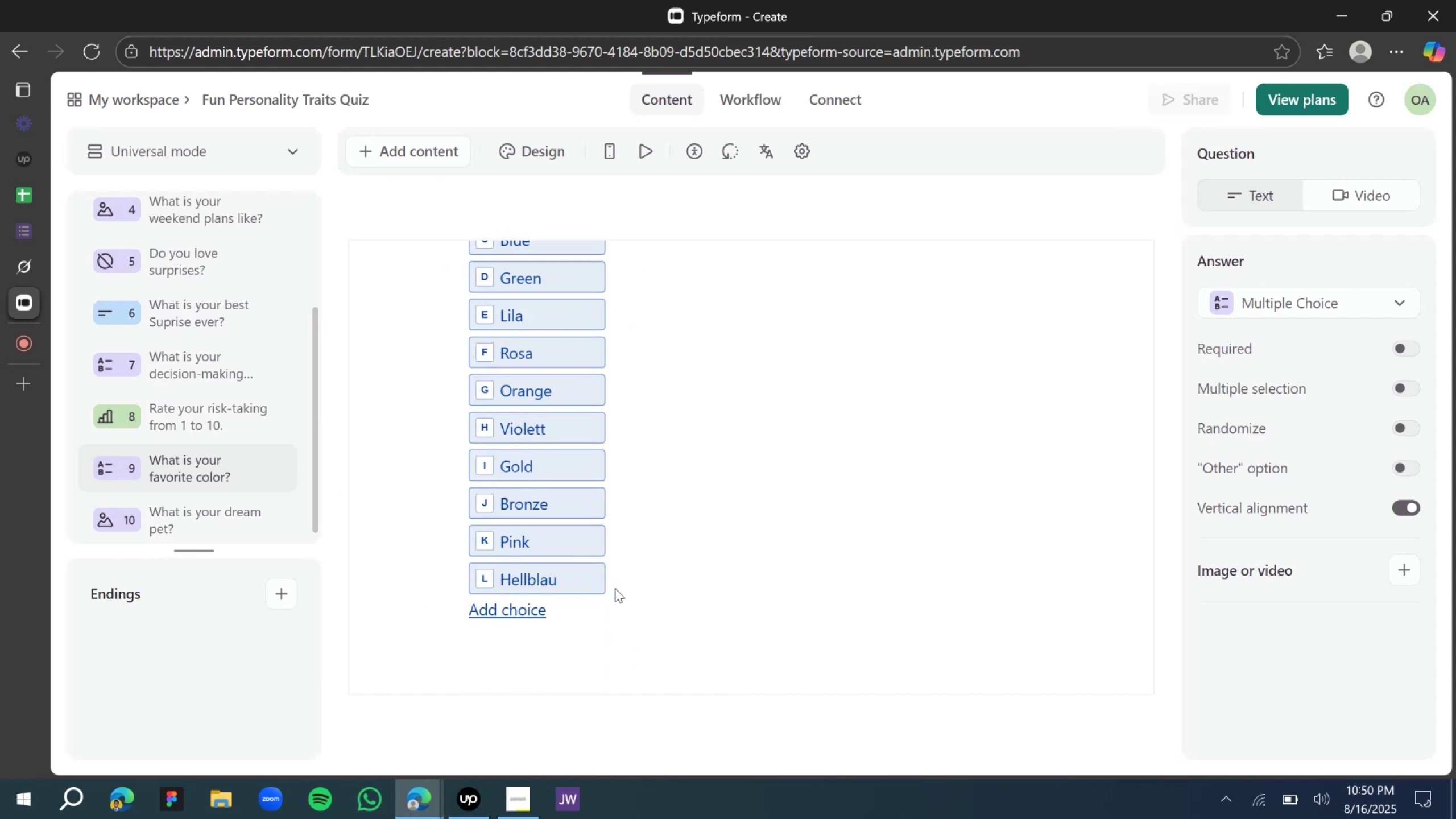 
left_click([600, 573])
 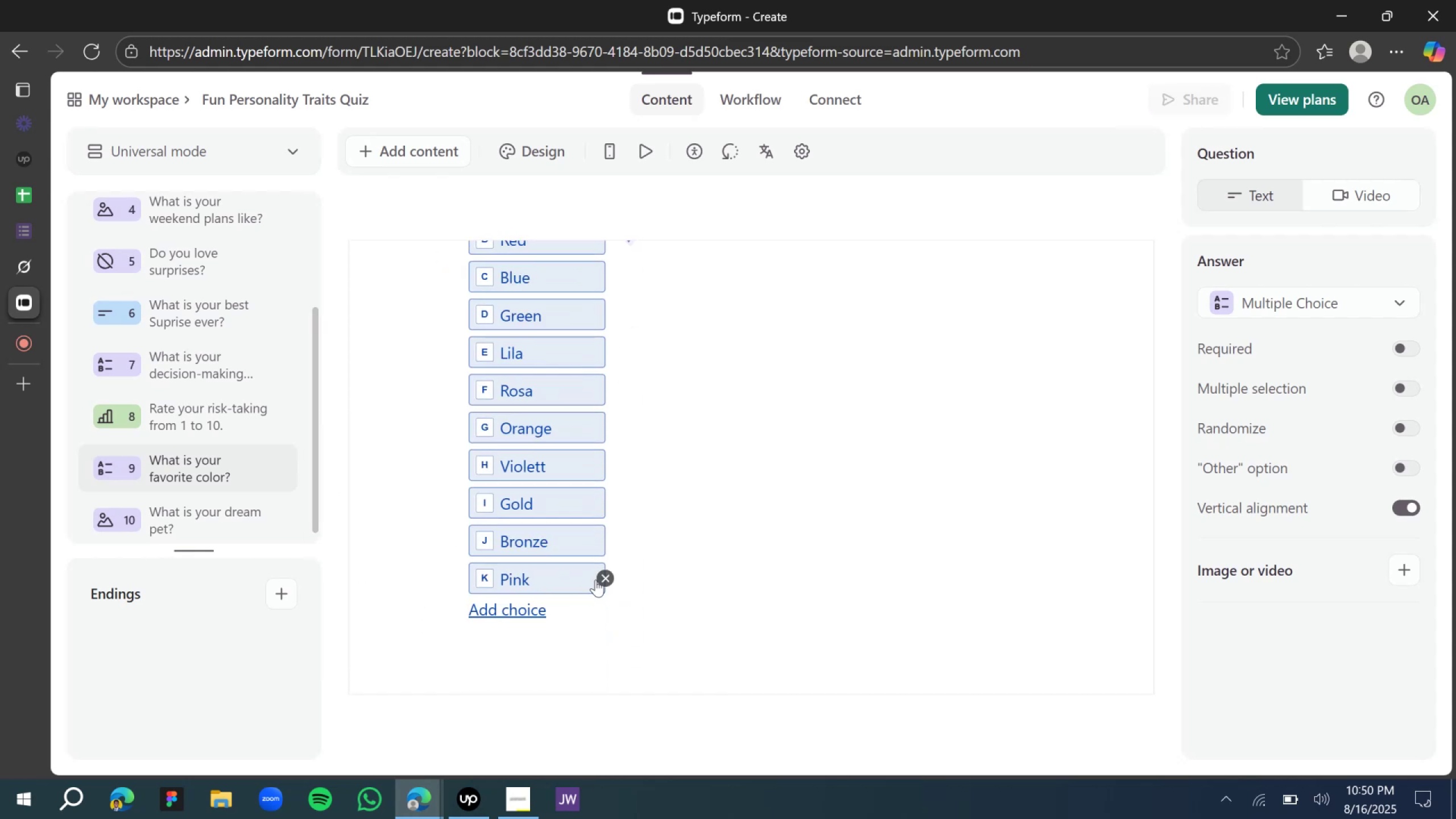 
scroll: coordinate [598, 530], scroll_direction: none, amount: 0.0
 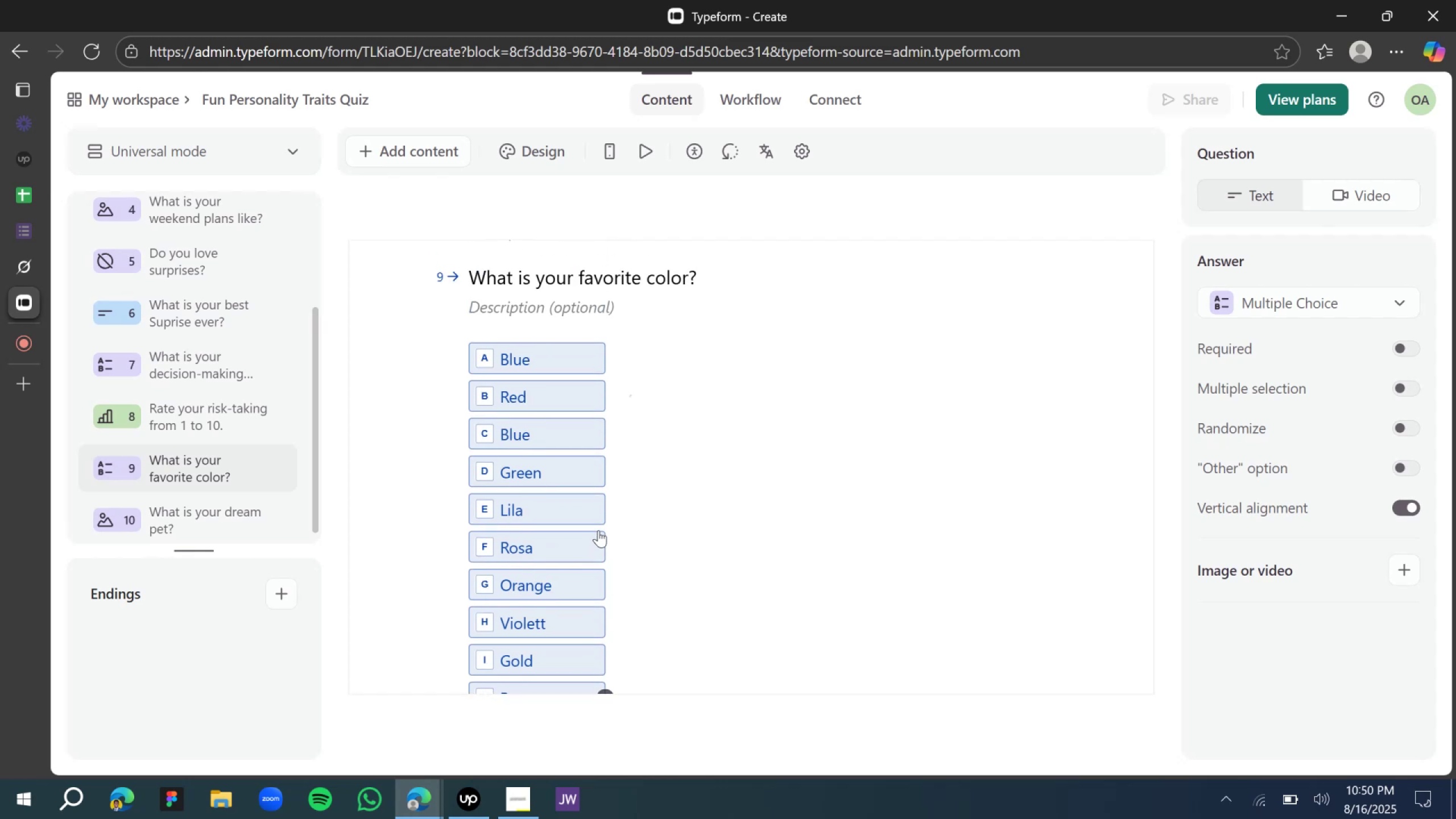 
scroll: coordinate [598, 530], scroll_direction: down, amount: 4.0
 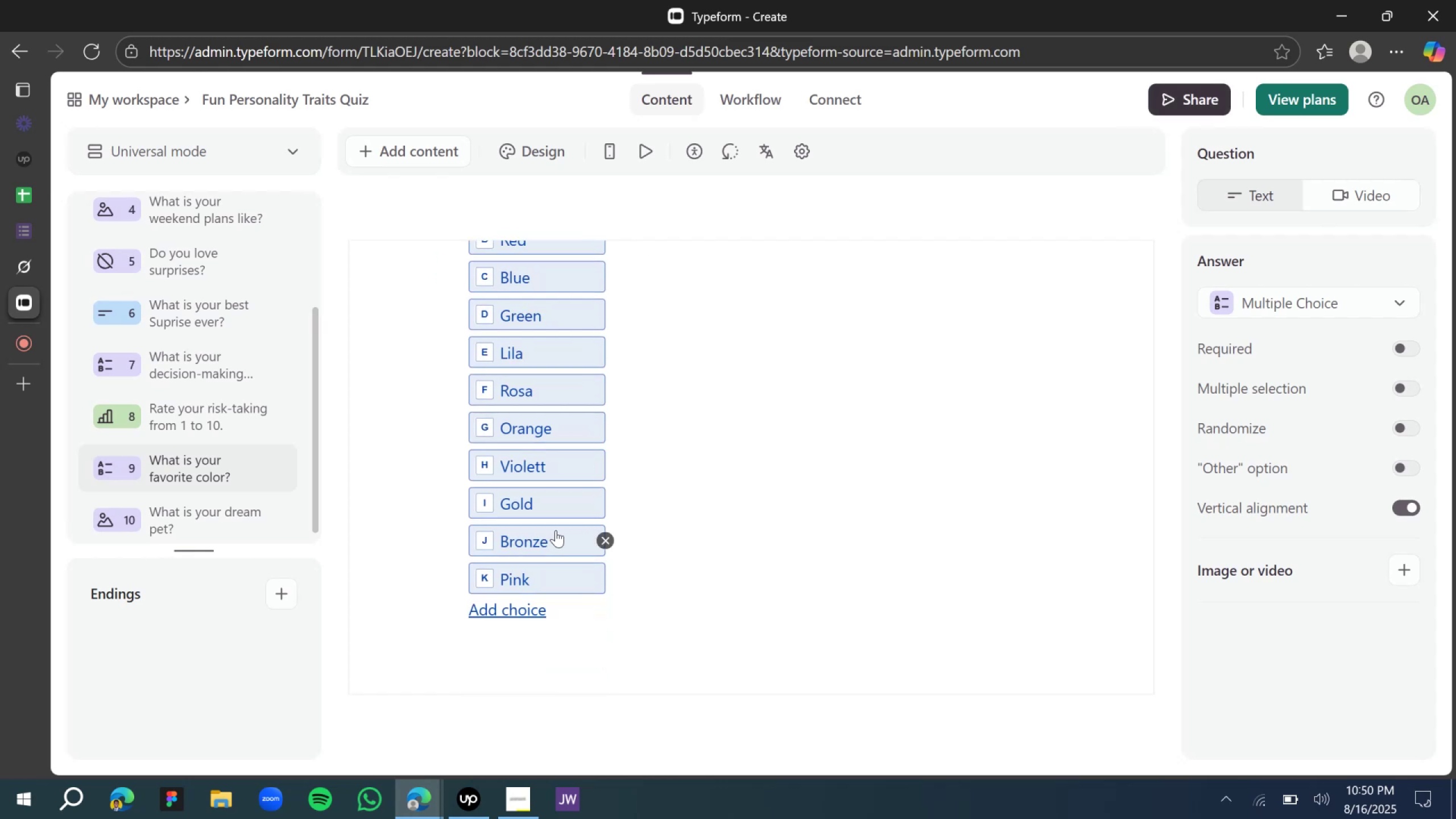 
scroll: coordinate [551, 530], scroll_direction: up, amount: 3.0
 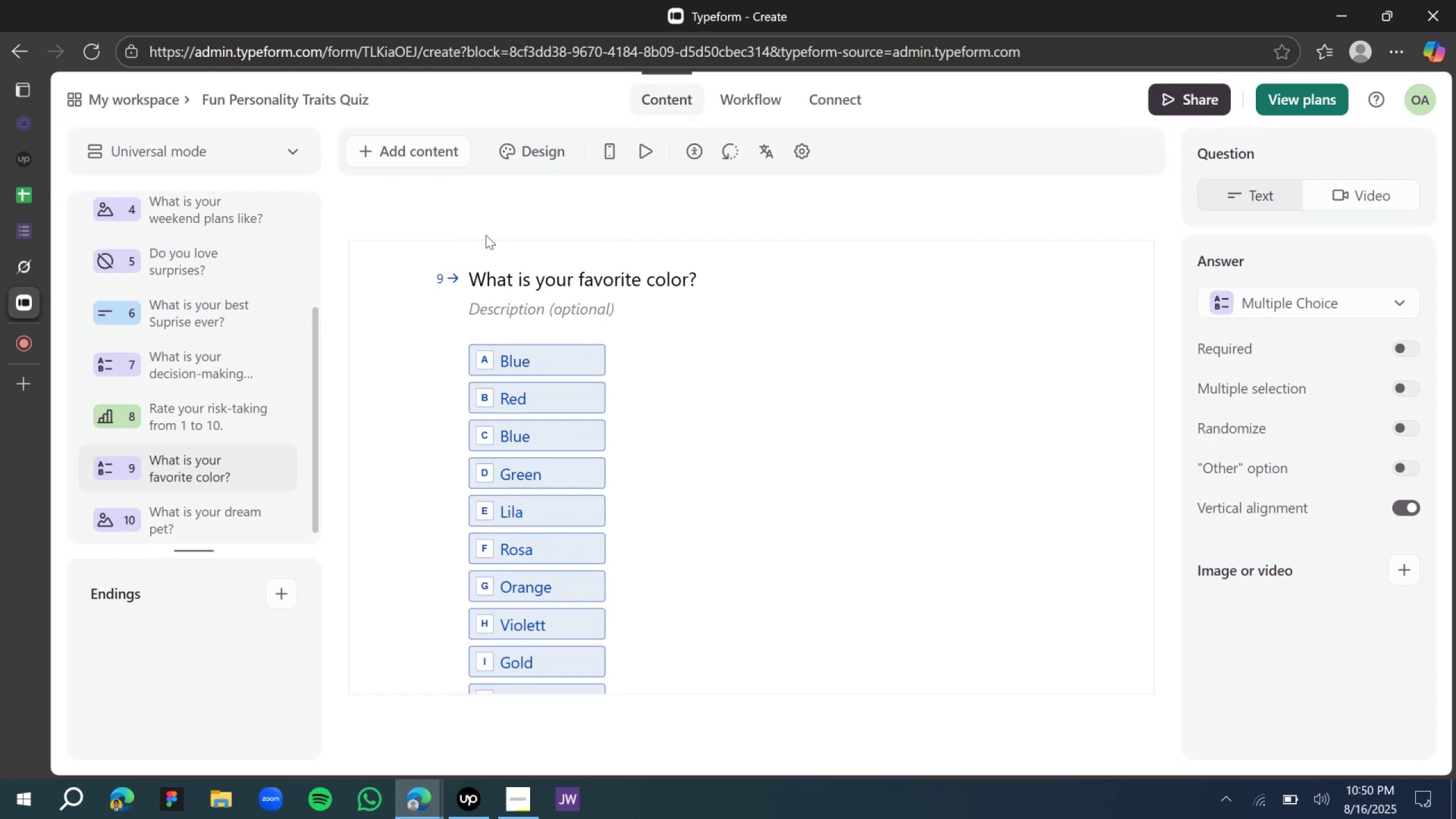 
scroll: coordinate [148, 508], scroll_direction: down, amount: 3.0
 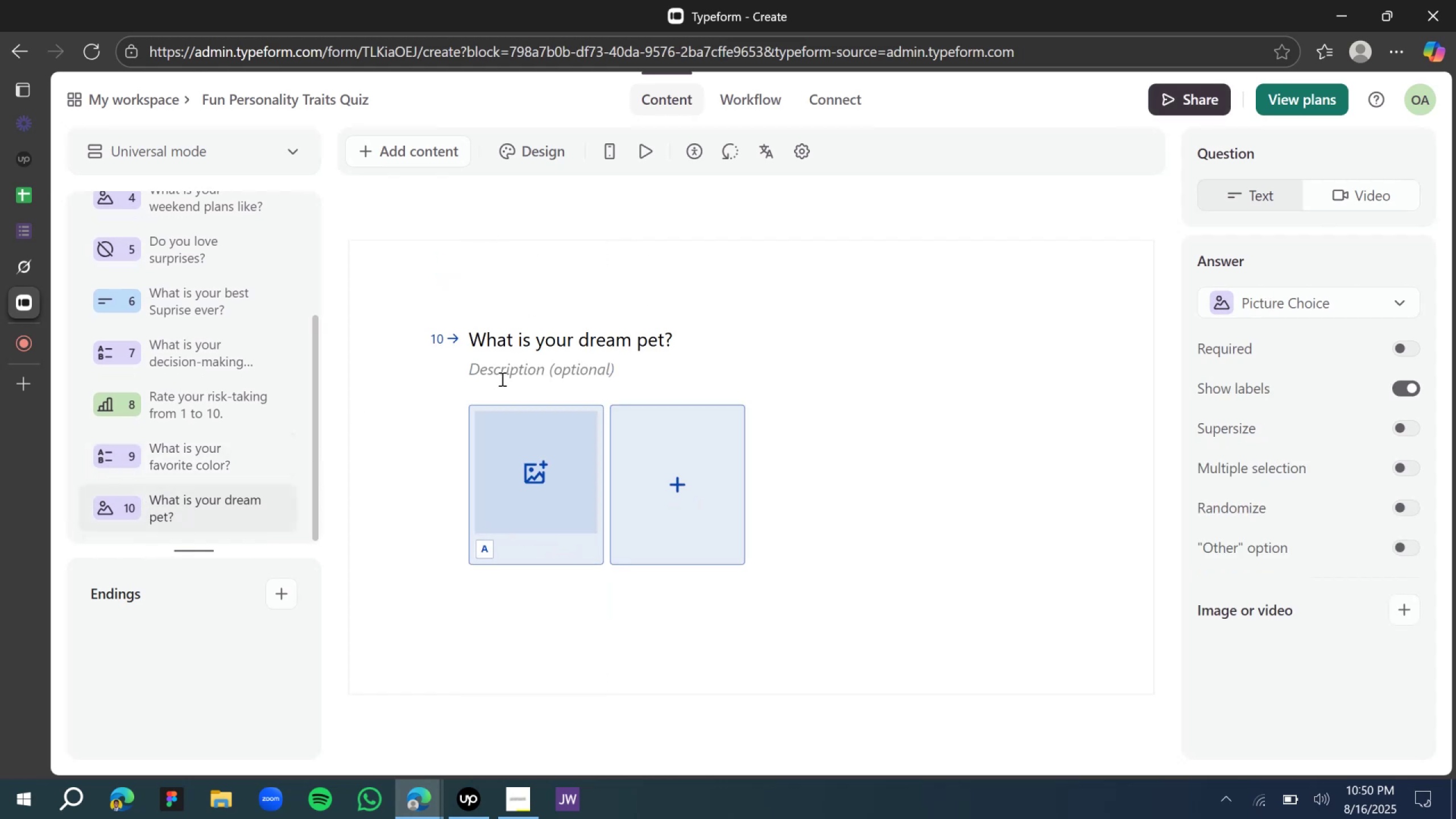 
left_click([530, 498])
 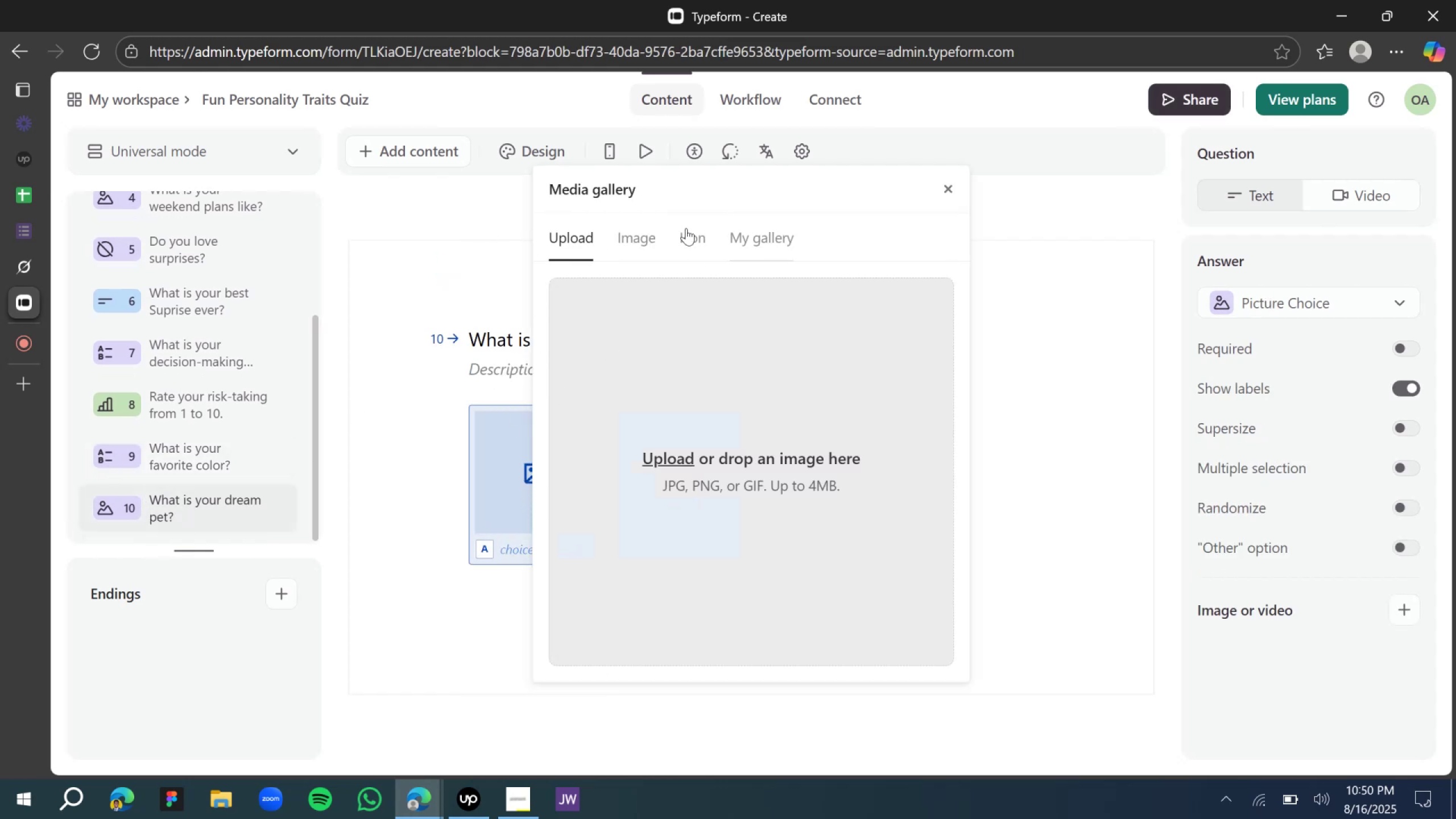 
left_click([651, 230])
 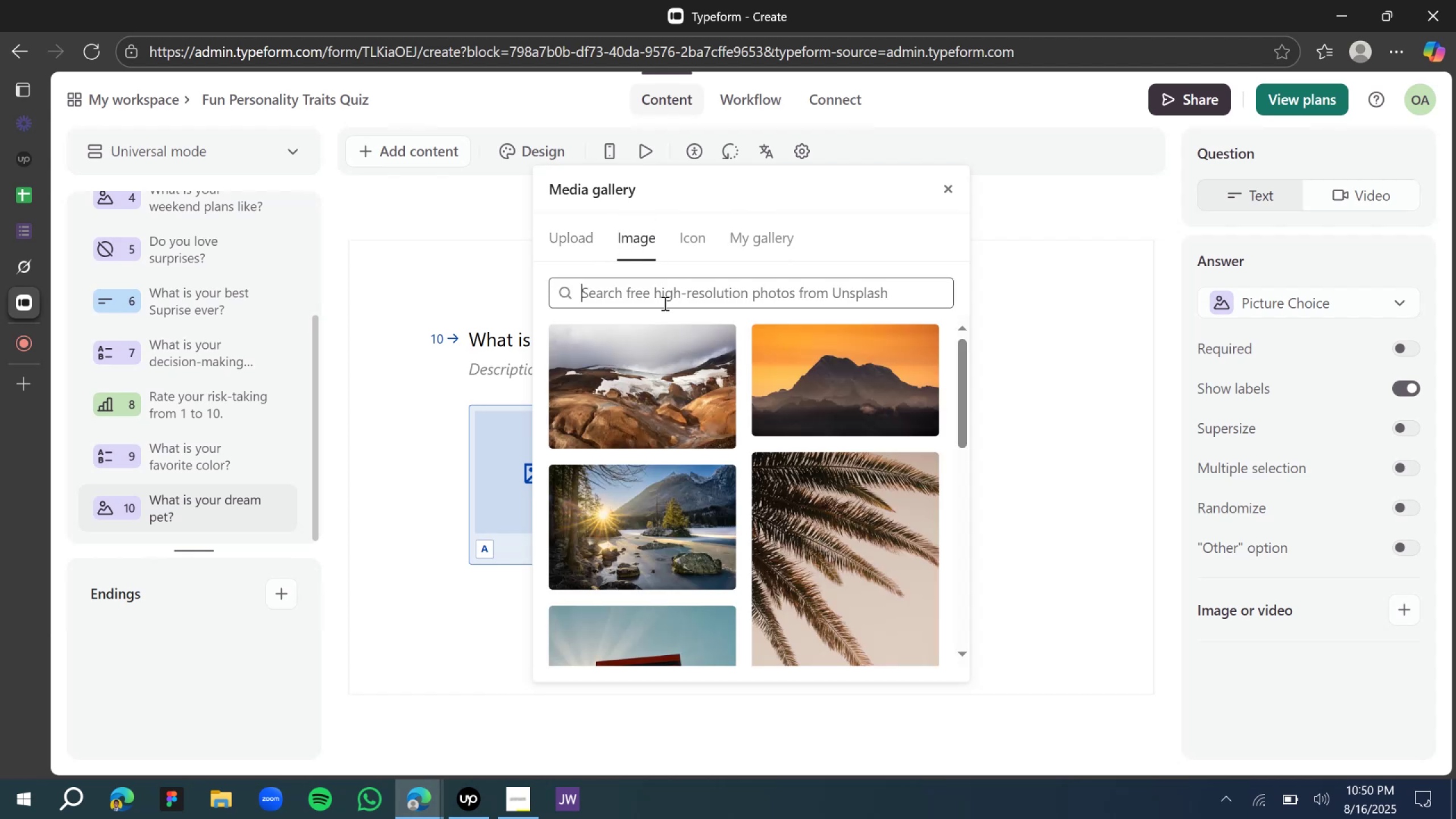 
type(dog)
 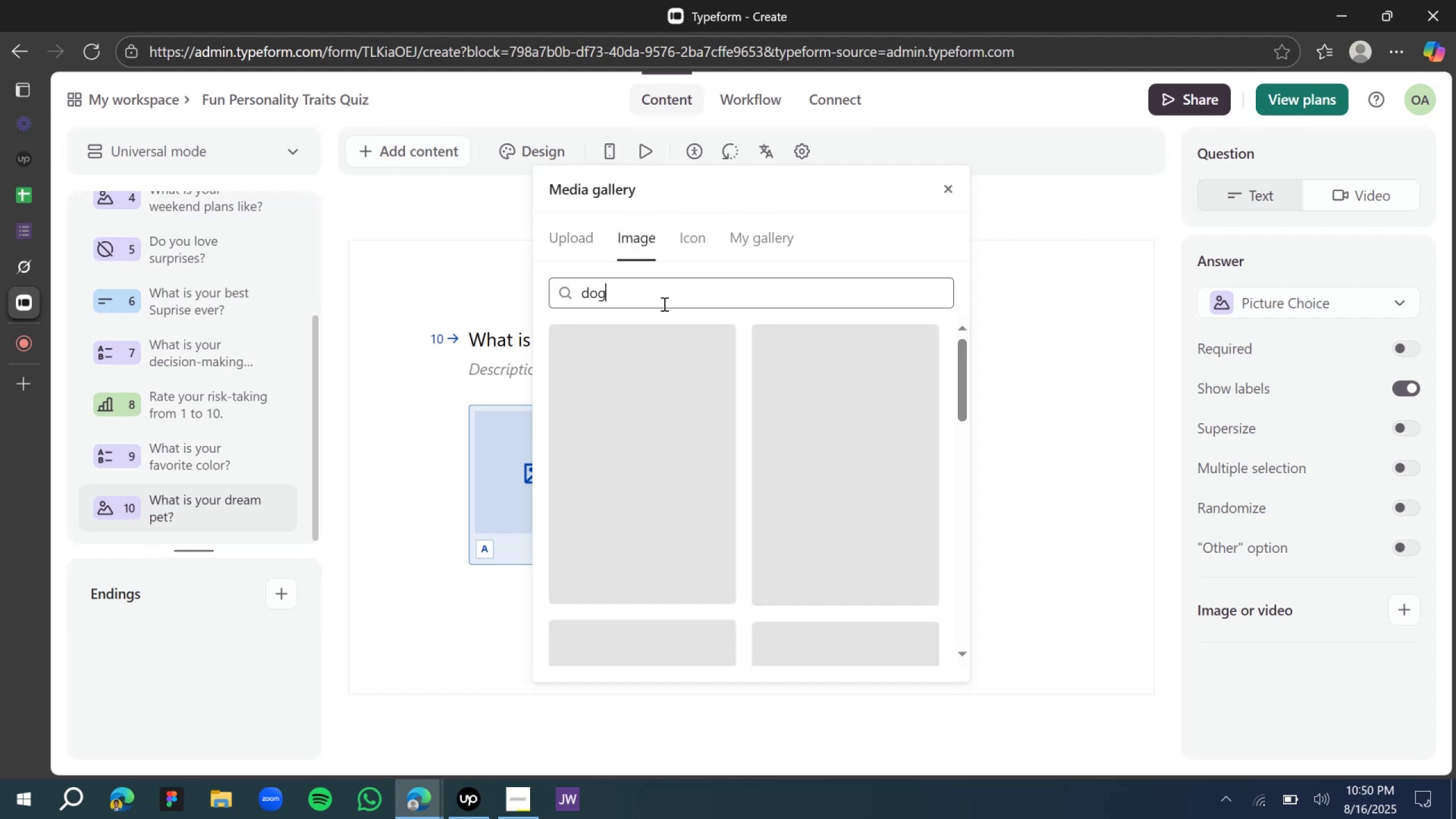 
scroll: coordinate [710, 462], scroll_direction: down, amount: 4.0
 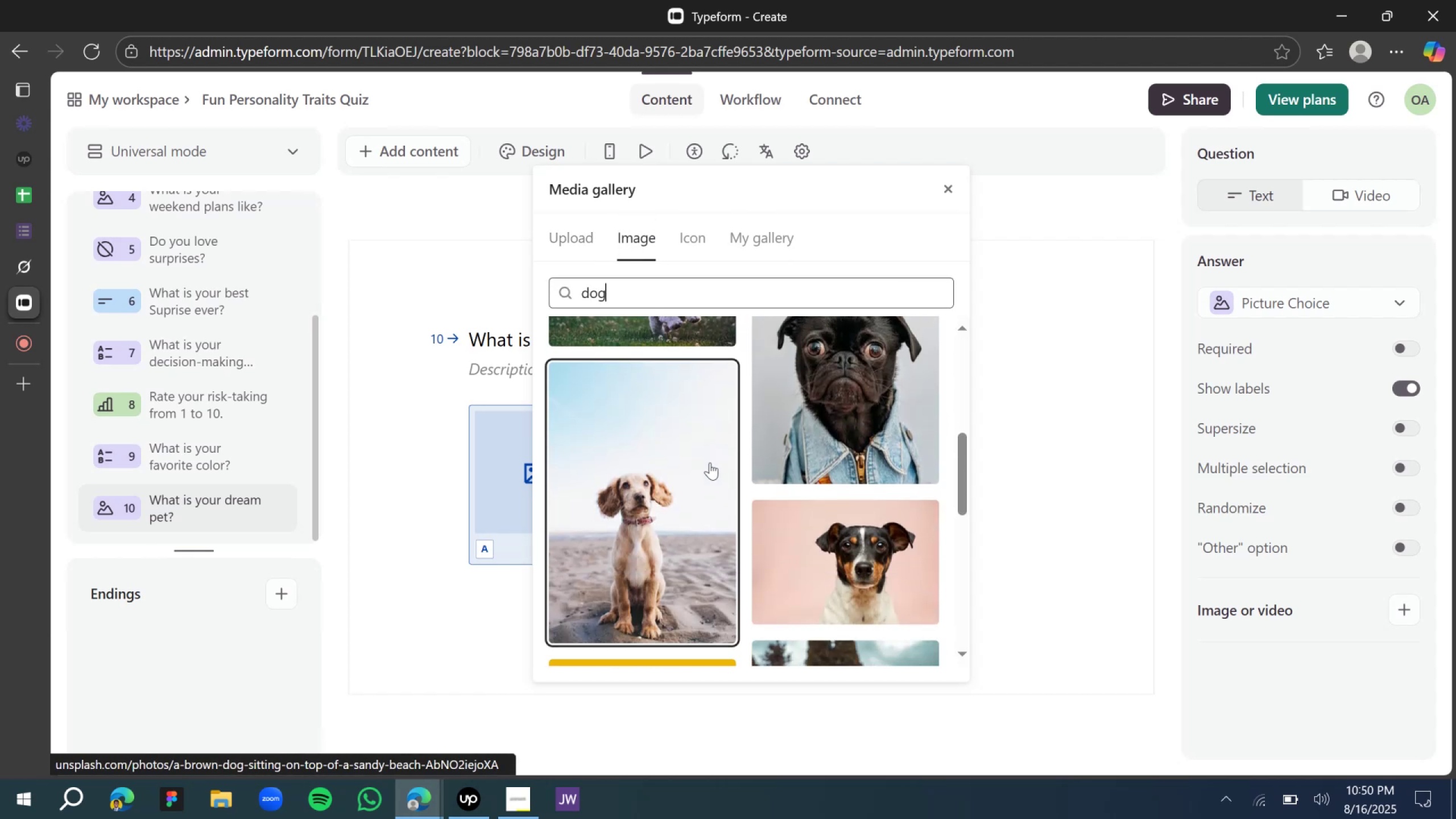 
left_click([663, 470])
 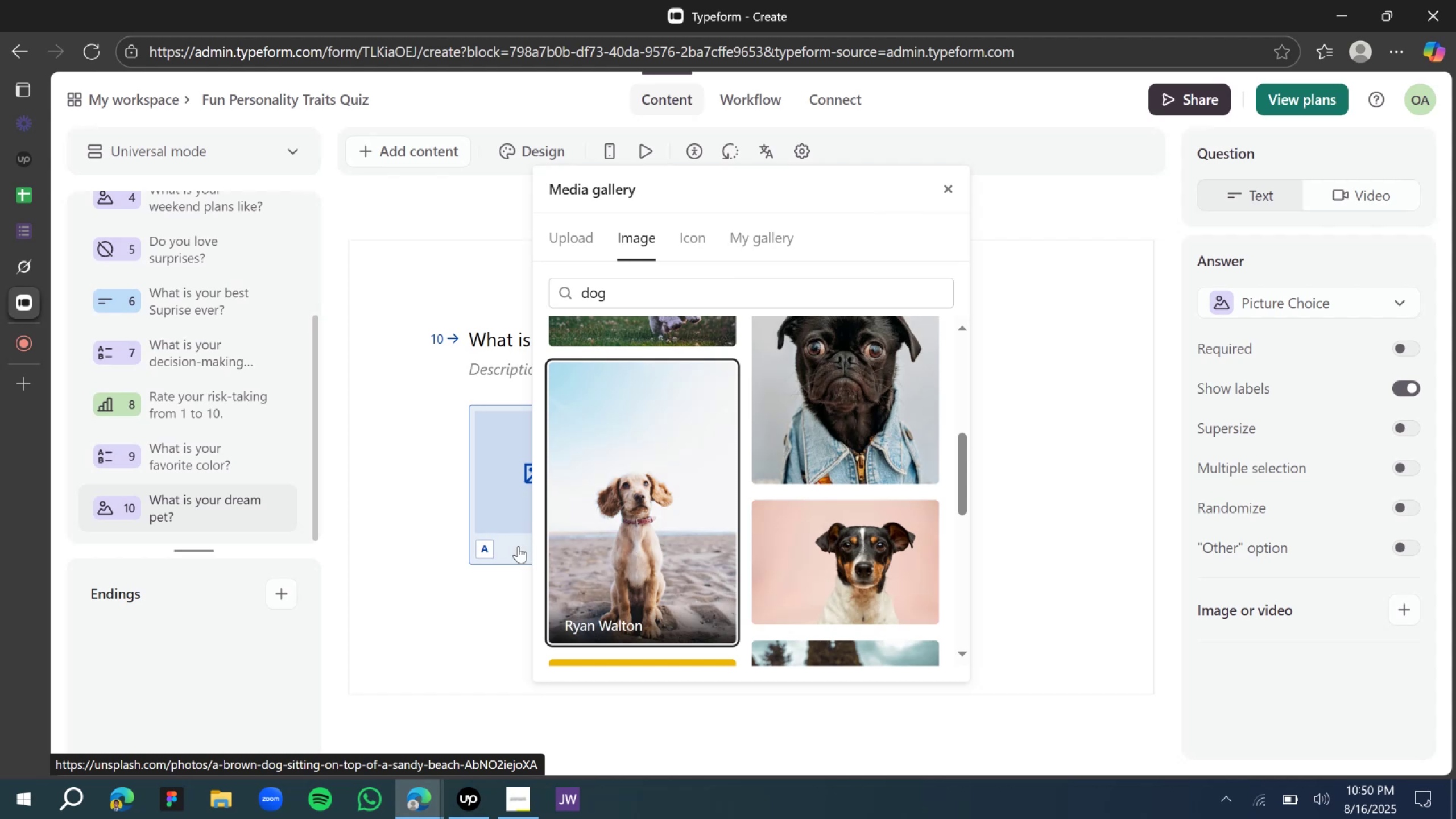 
double_click([518, 546])
 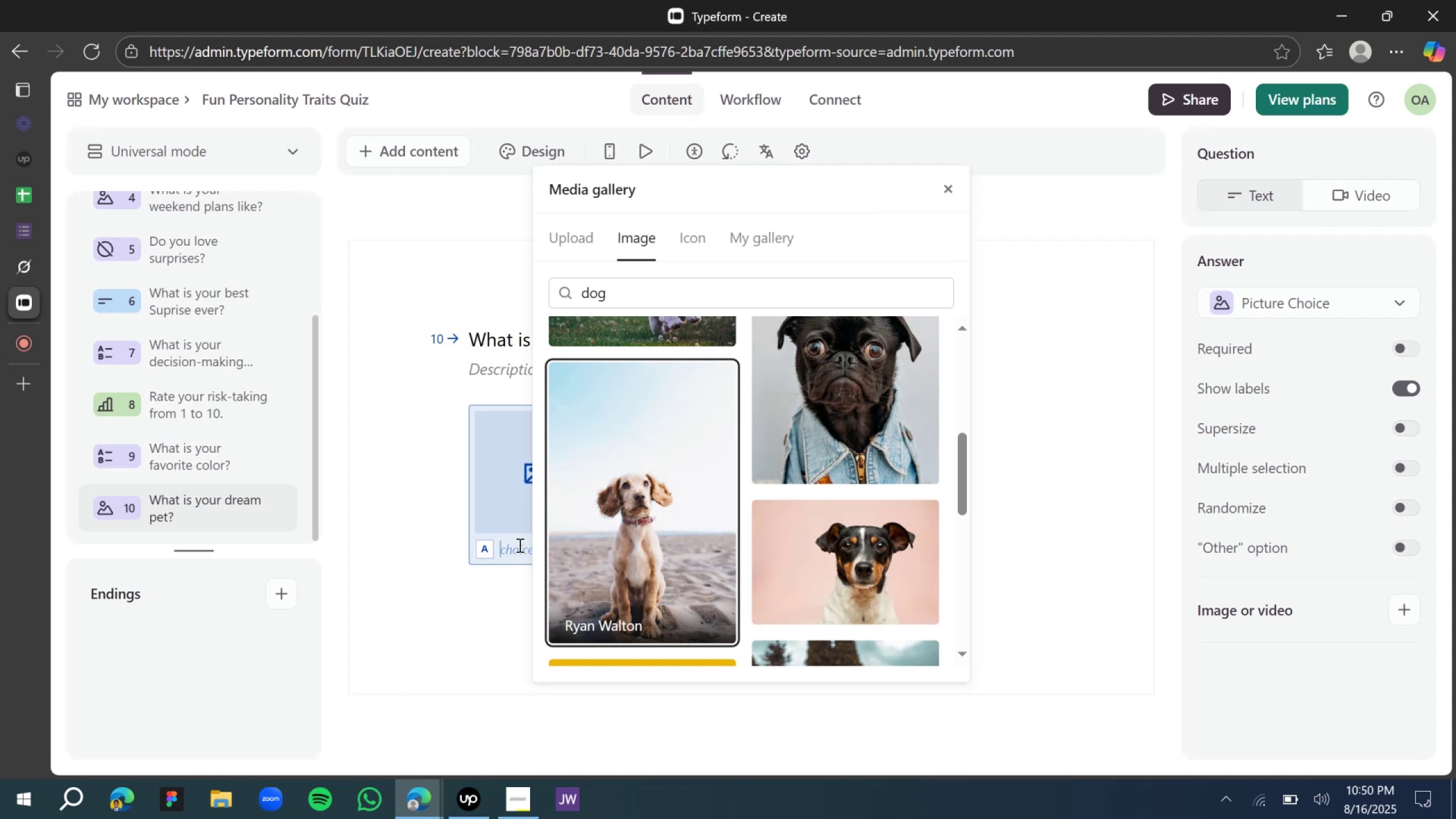 
type(Dogs)
 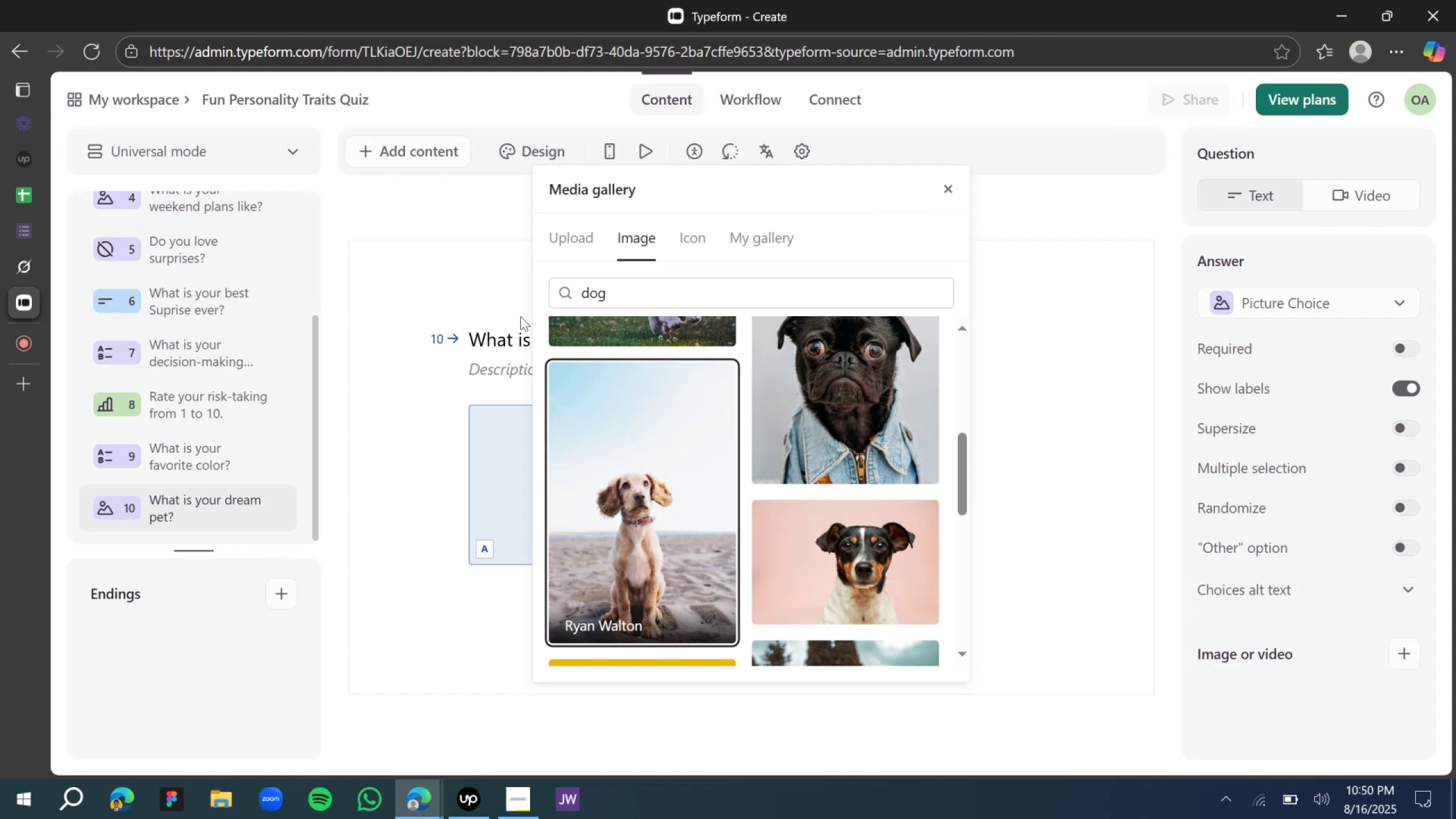 
left_click_drag(start_coordinate=[729, 183], to_coordinate=[1163, 163])
 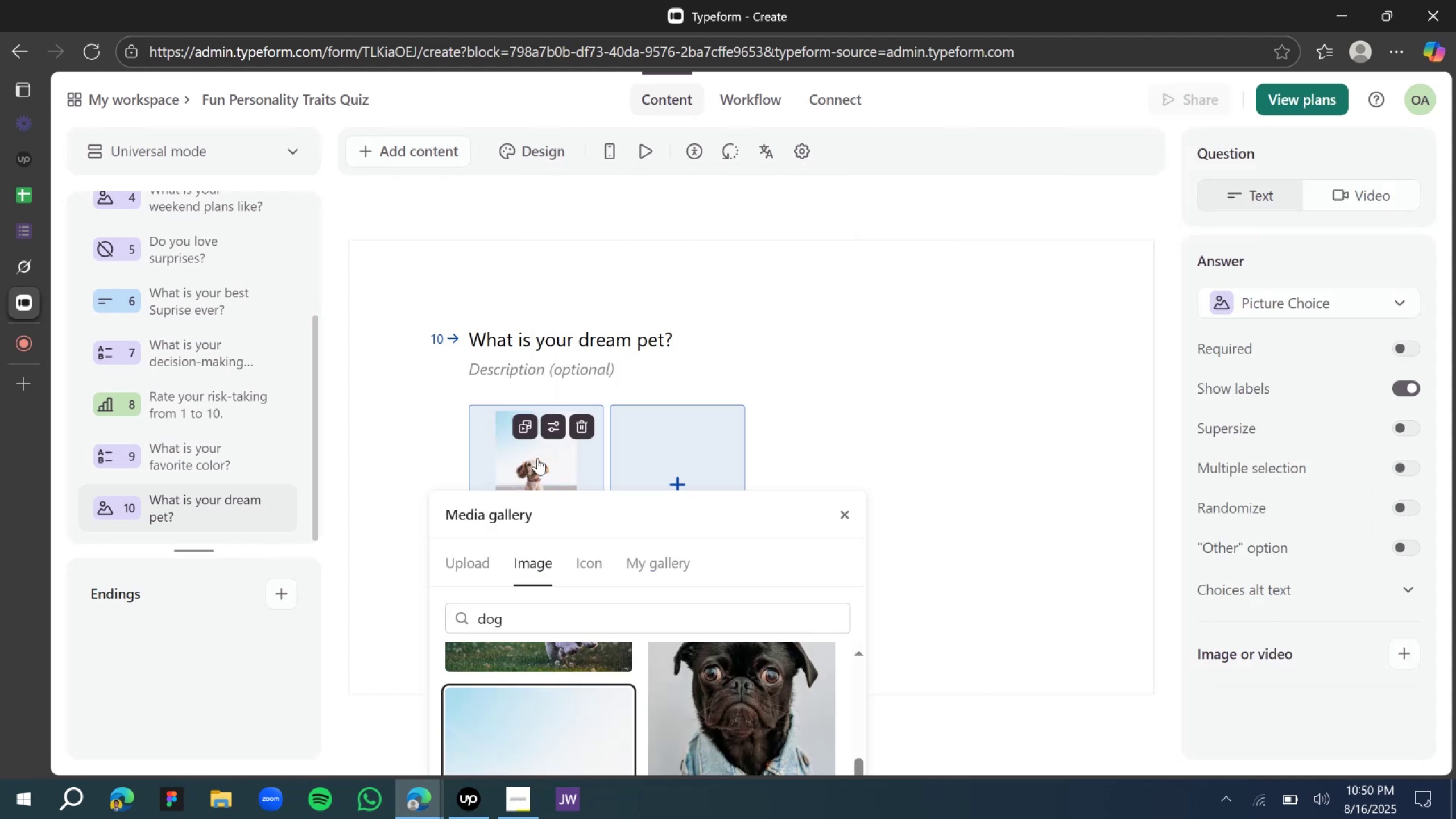 
left_click_drag(start_coordinate=[556, 507], to_coordinate=[951, 257])
 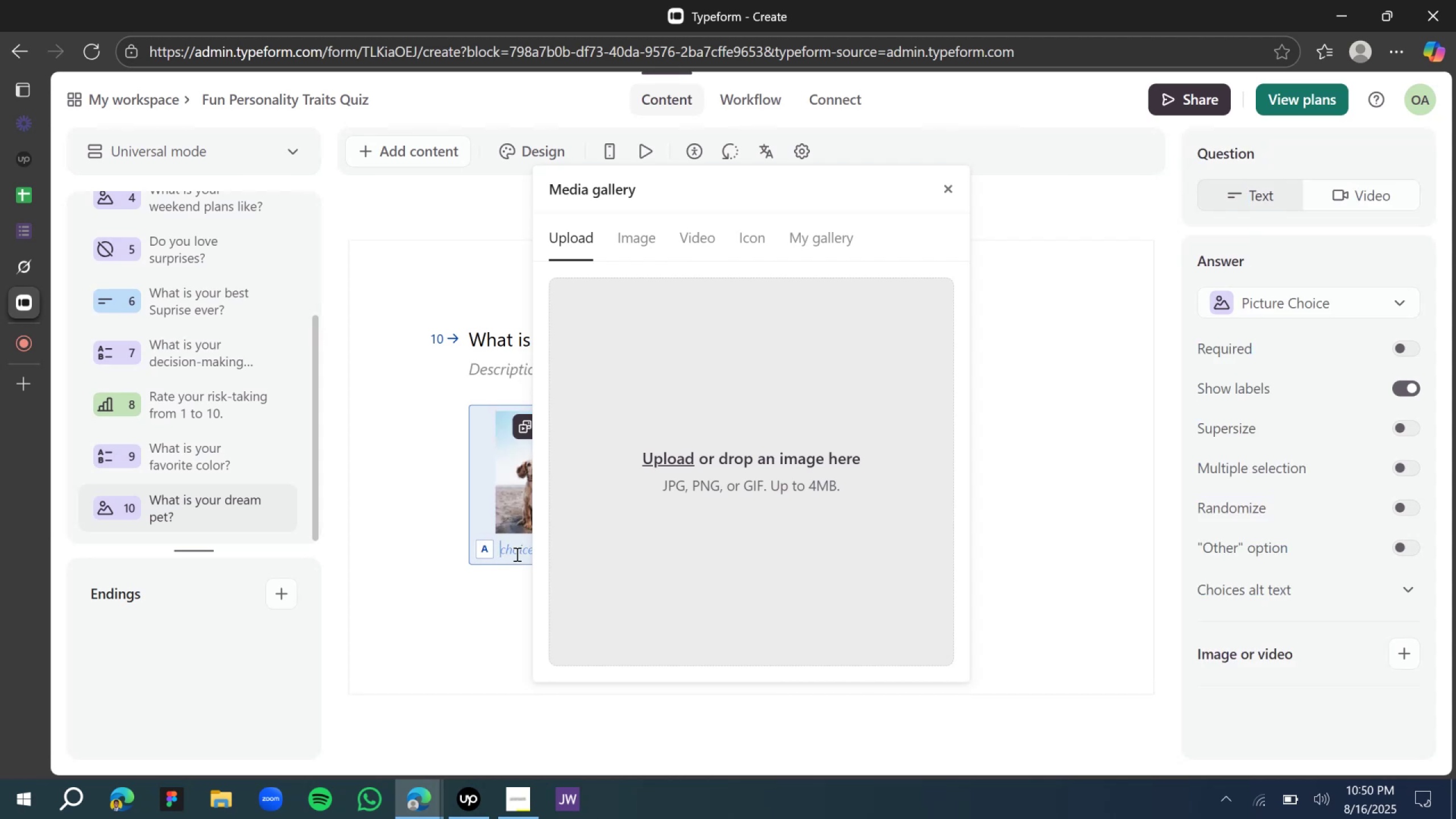 
type(Dogs)
 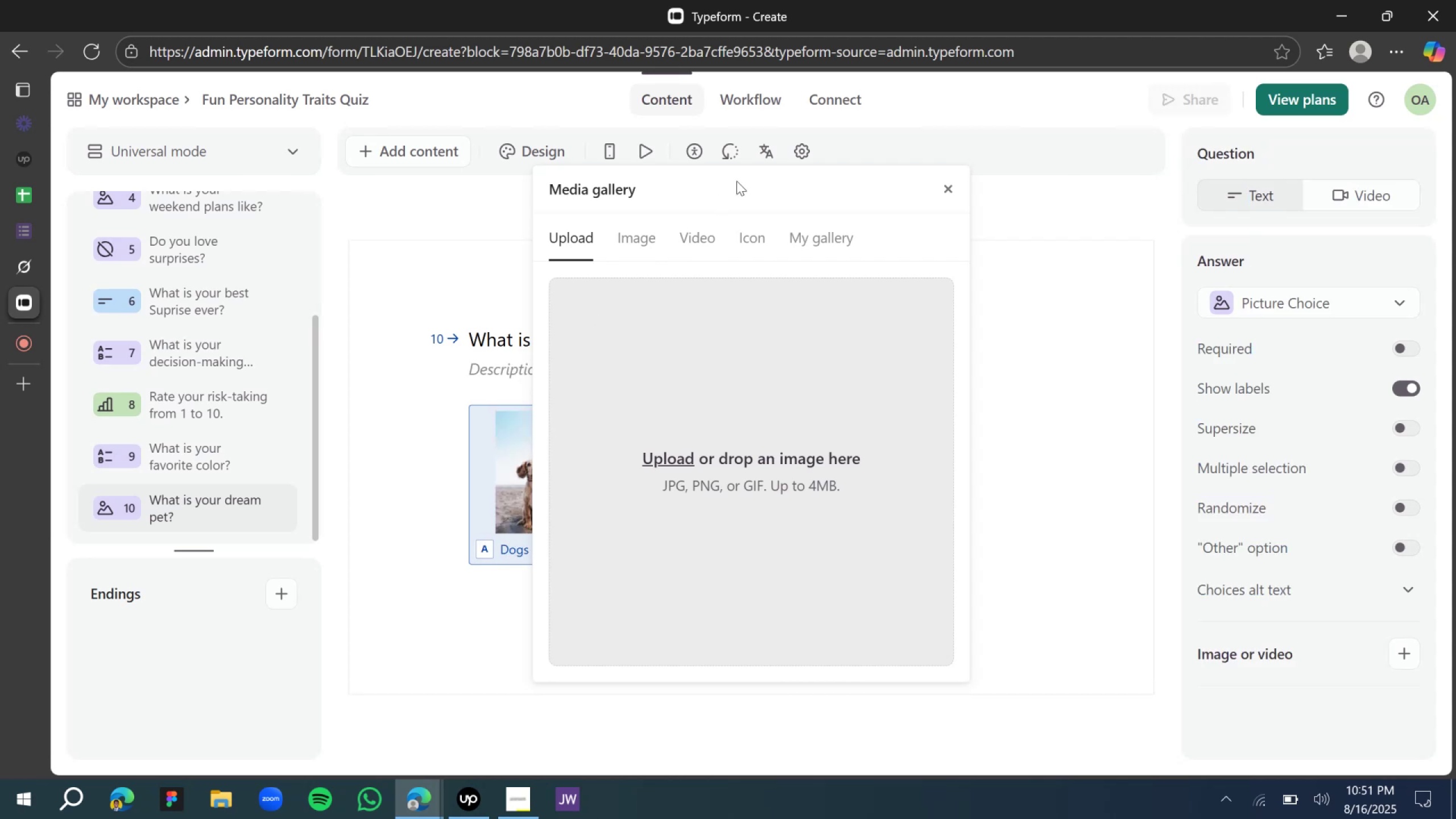 
left_click_drag(start_coordinate=[730, 187], to_coordinate=[1335, 187])
 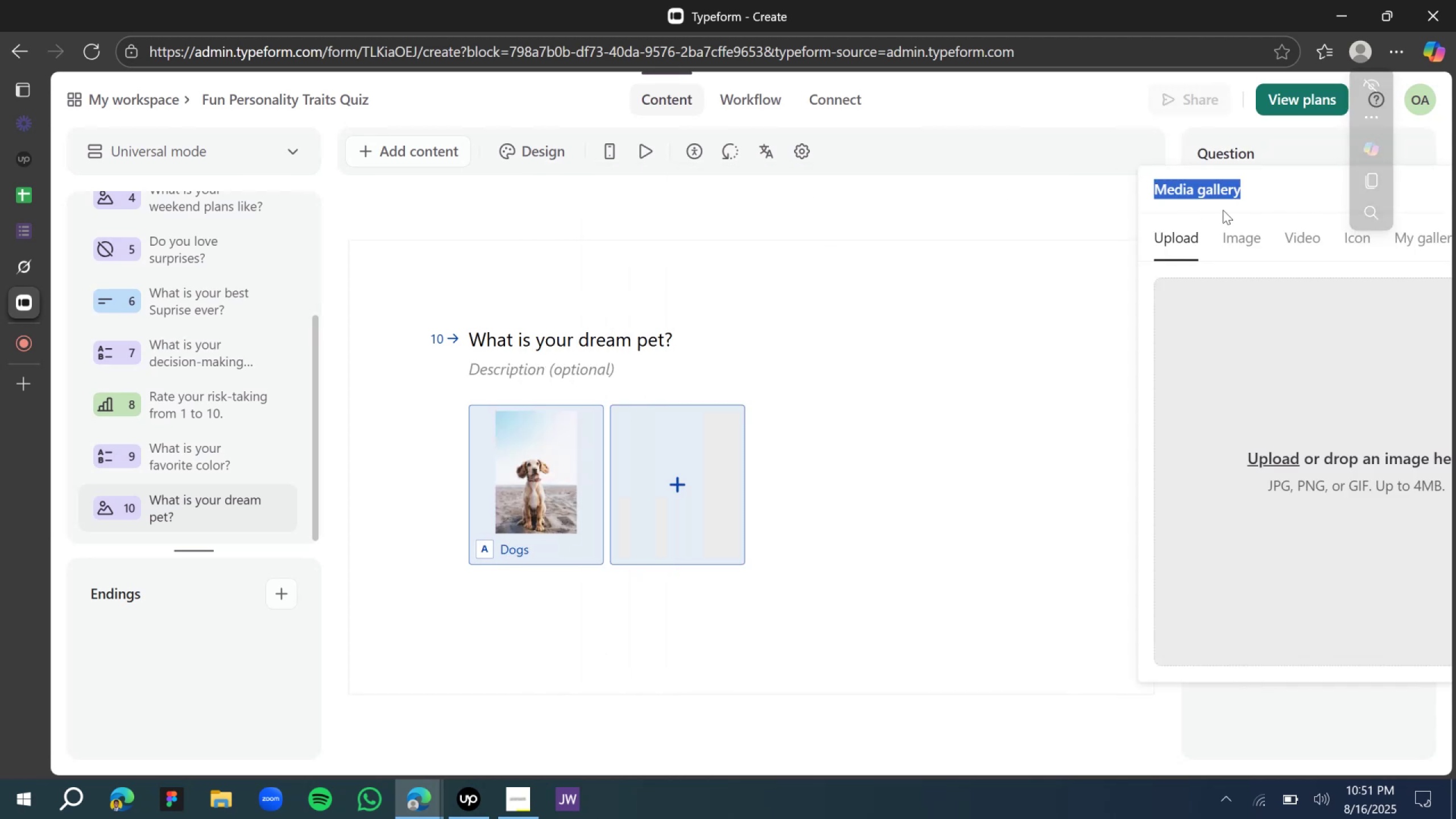 
left_click_drag(start_coordinate=[1298, 179], to_coordinate=[1086, 213])
 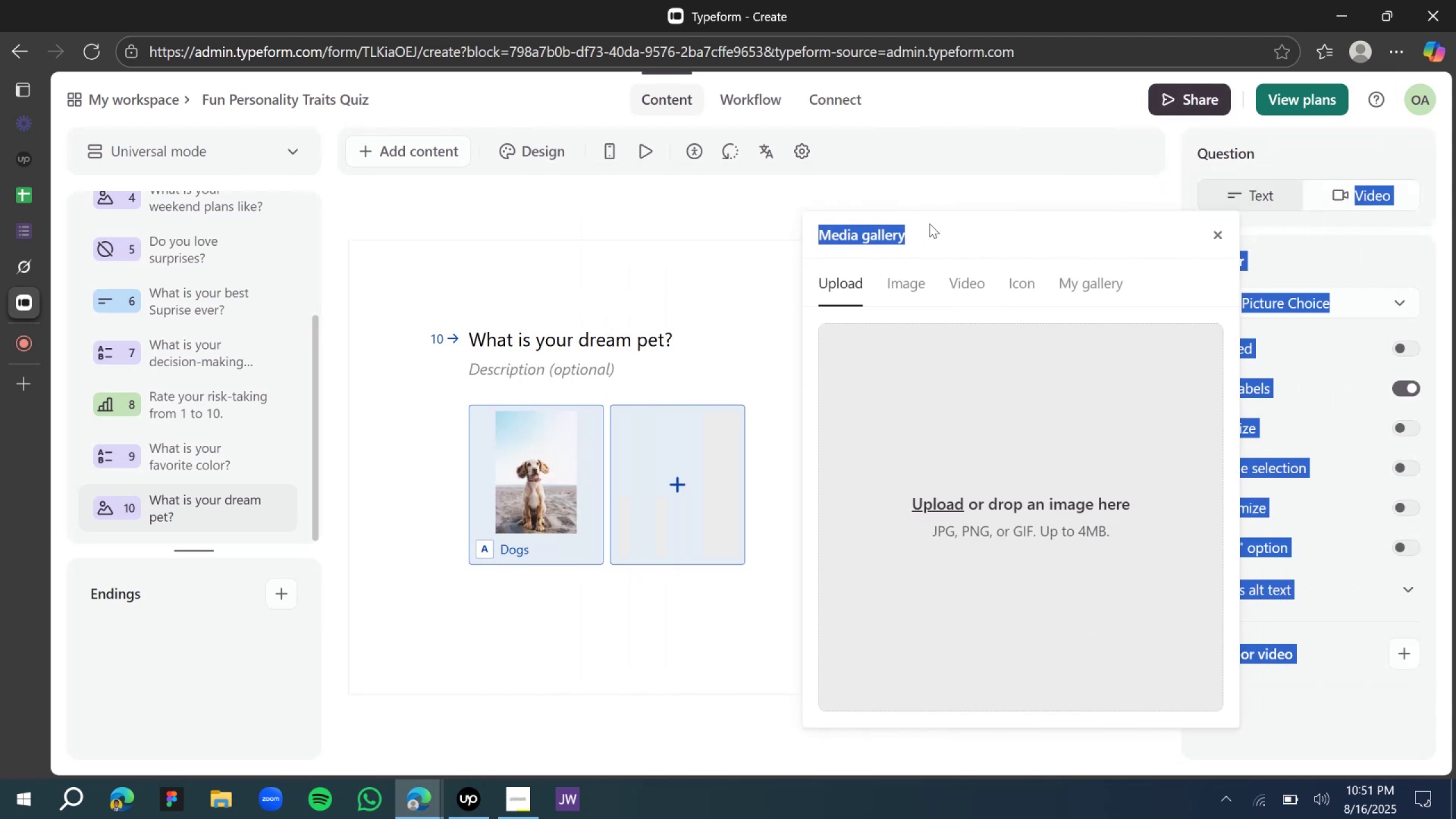 
left_click([743, 224])
 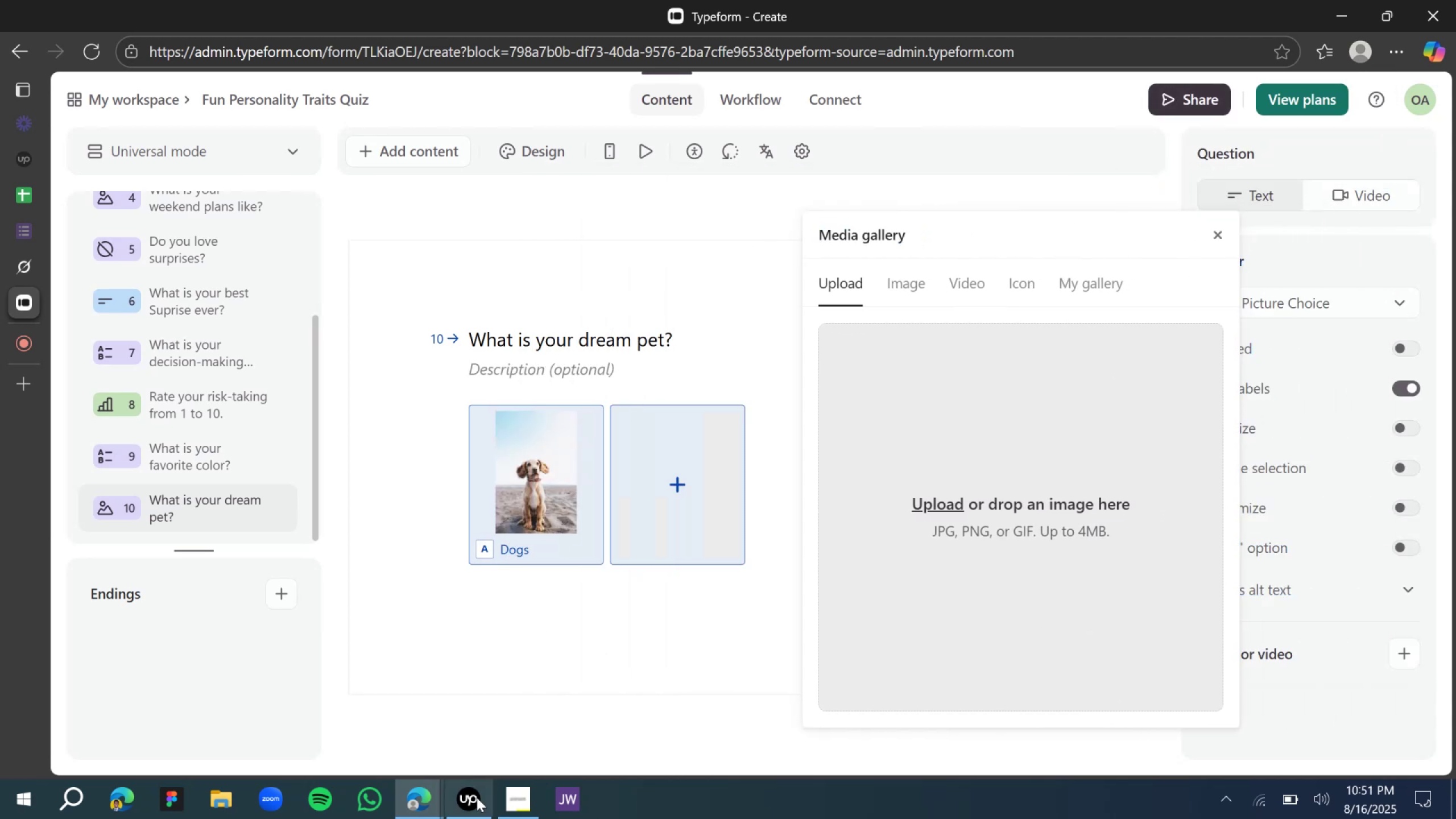 
left_click([465, 806])
 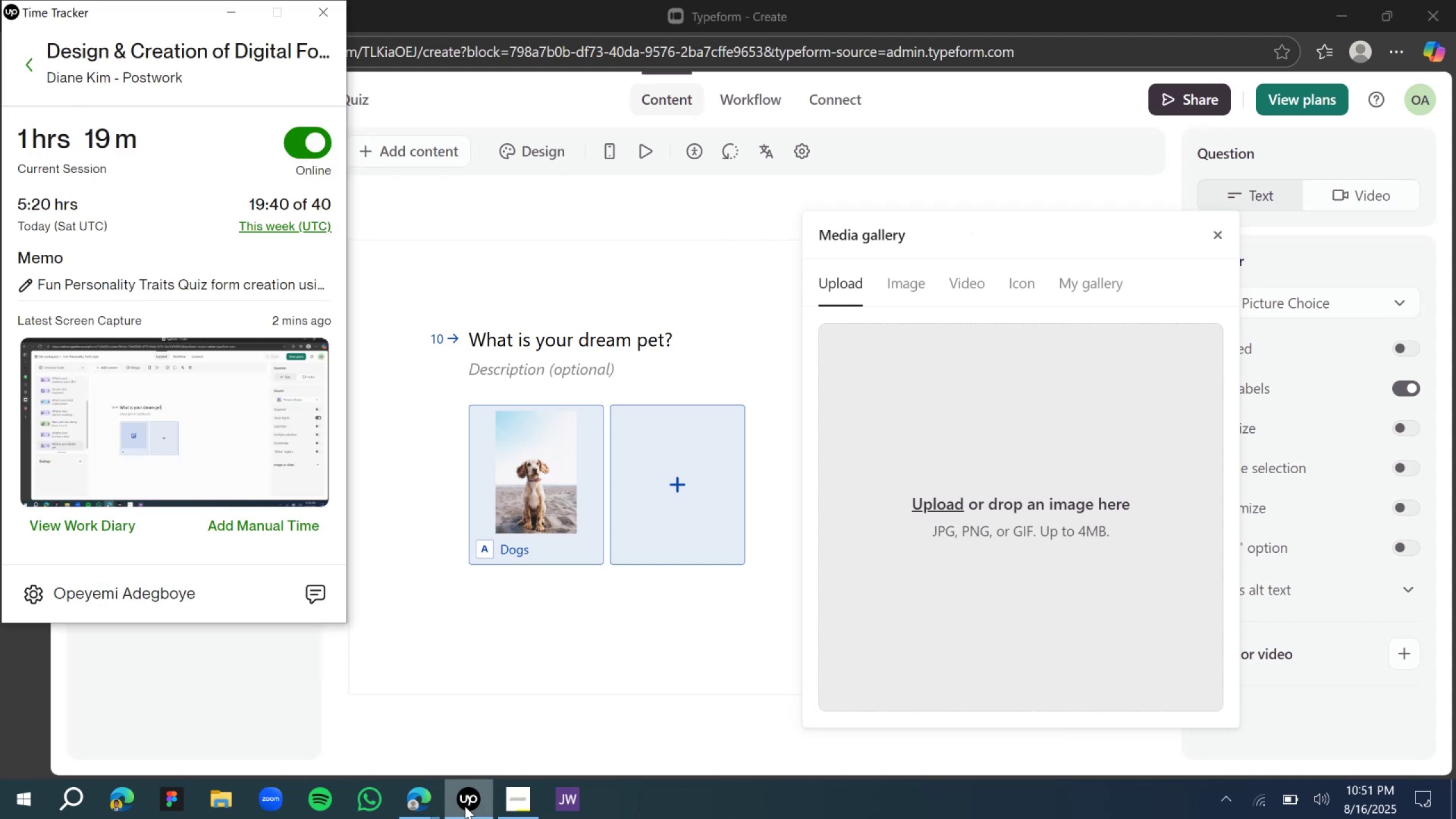 
double_click([465, 806])
 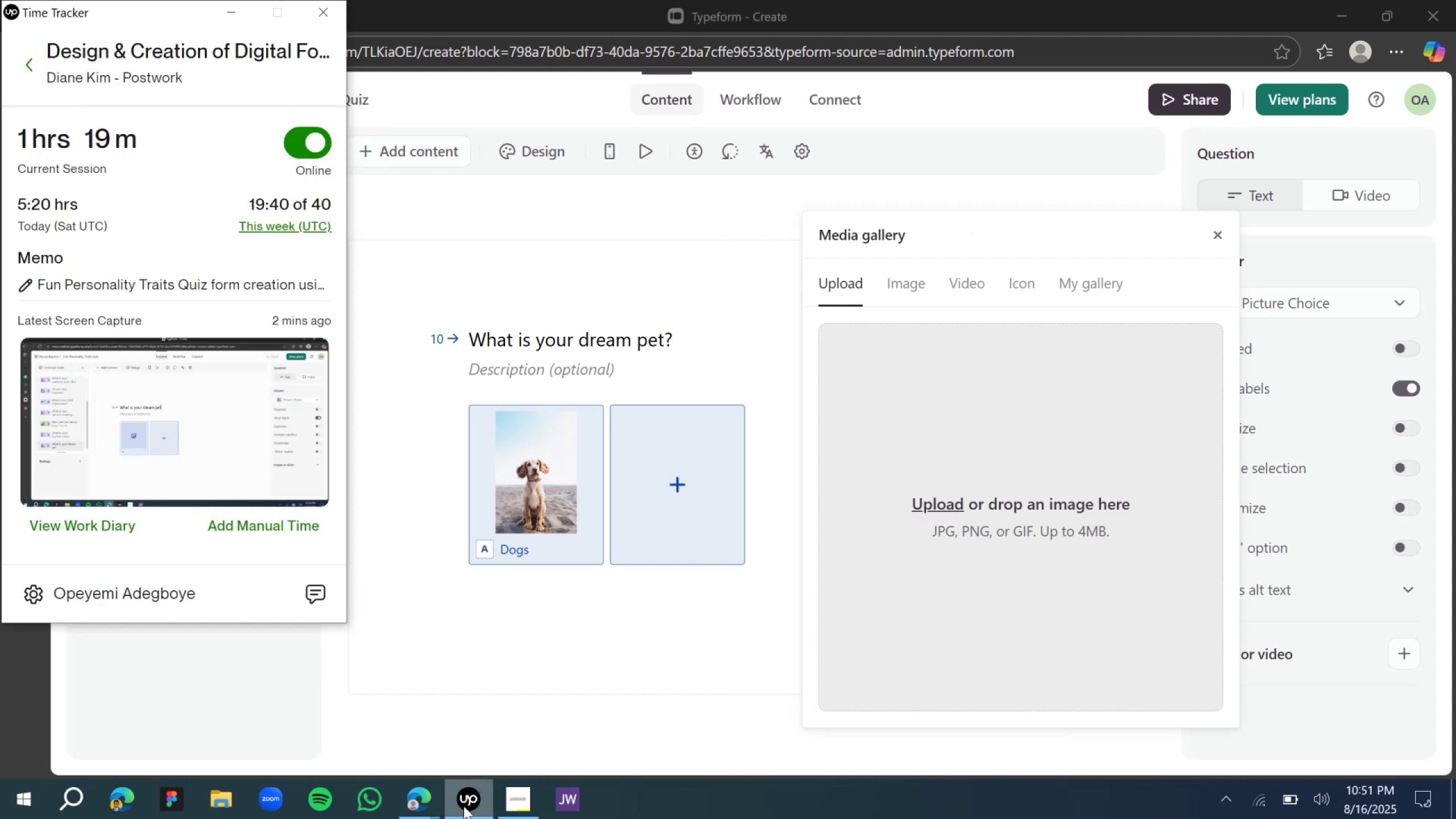 
left_click([464, 806])
 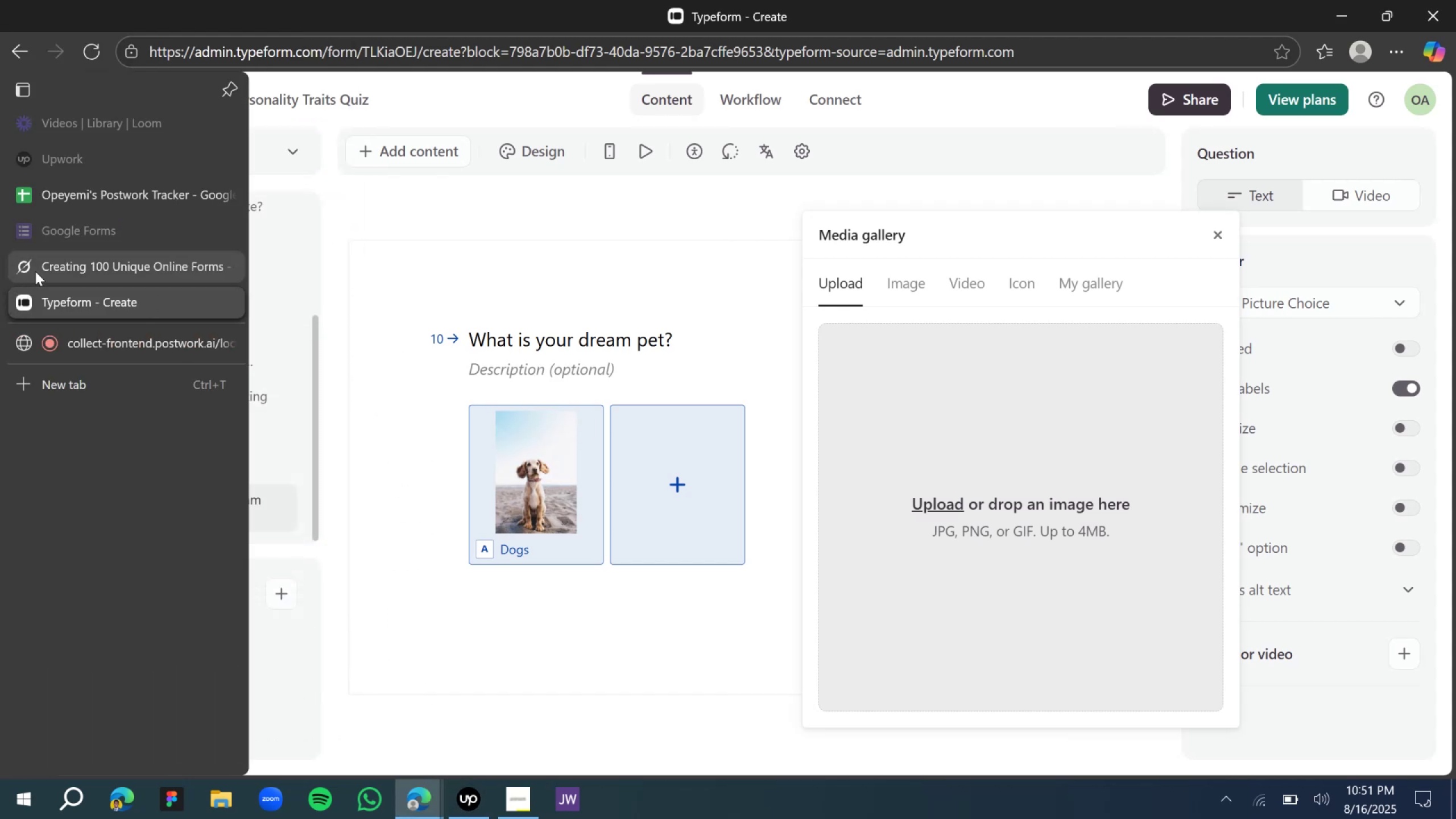 
wait(5.03)
 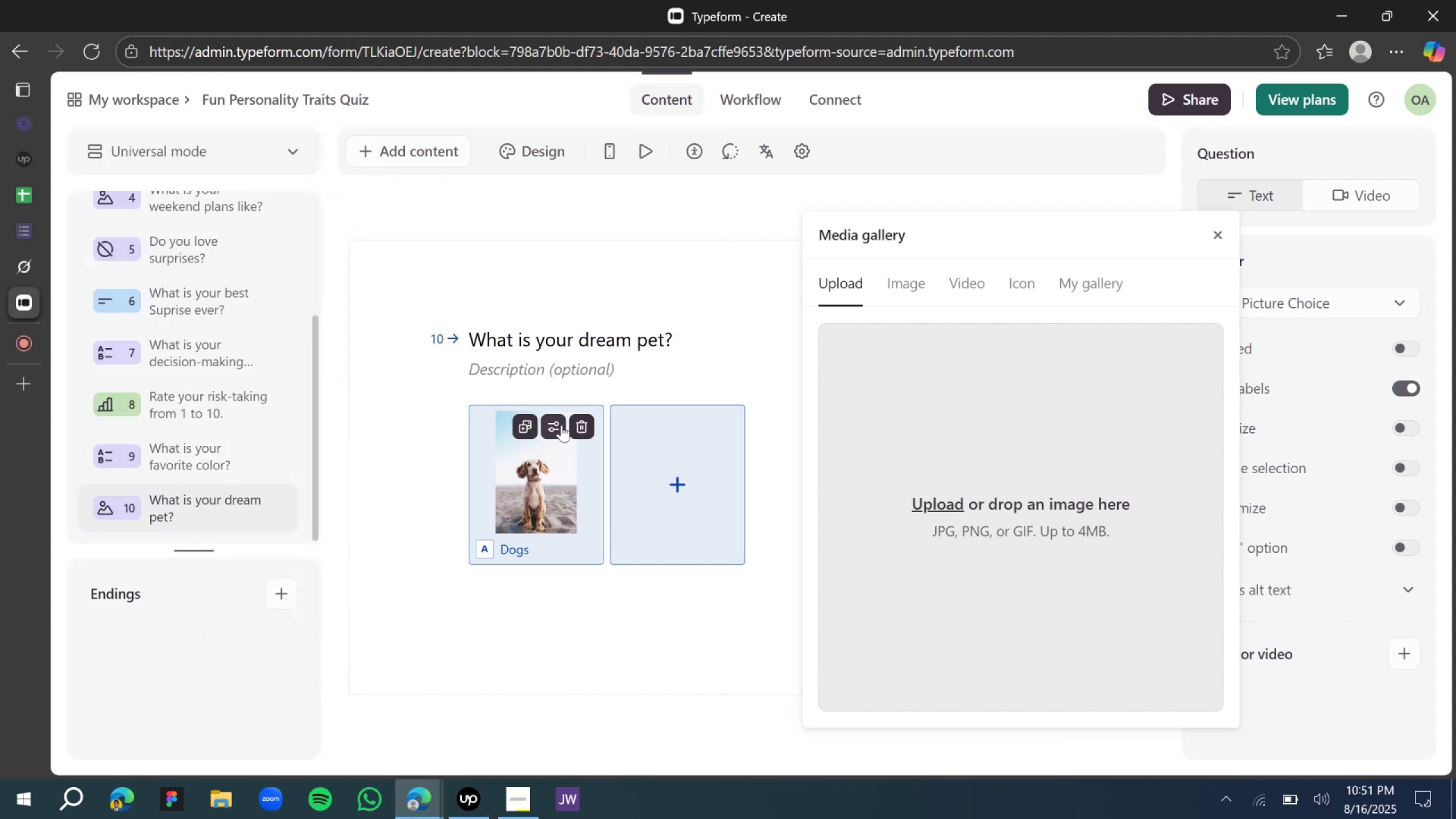 
left_click([35, 270])
 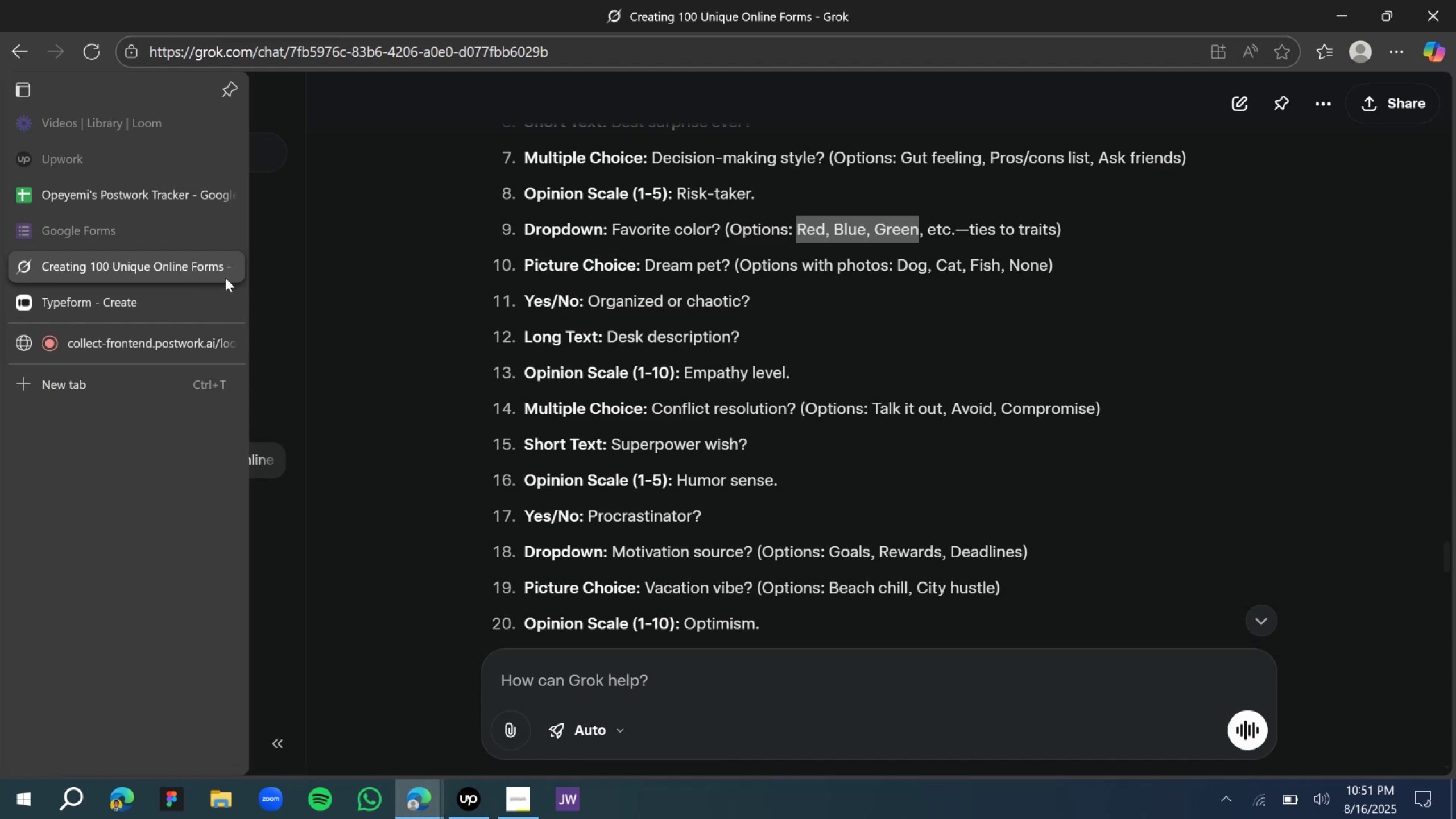 
left_click([30, 304])
 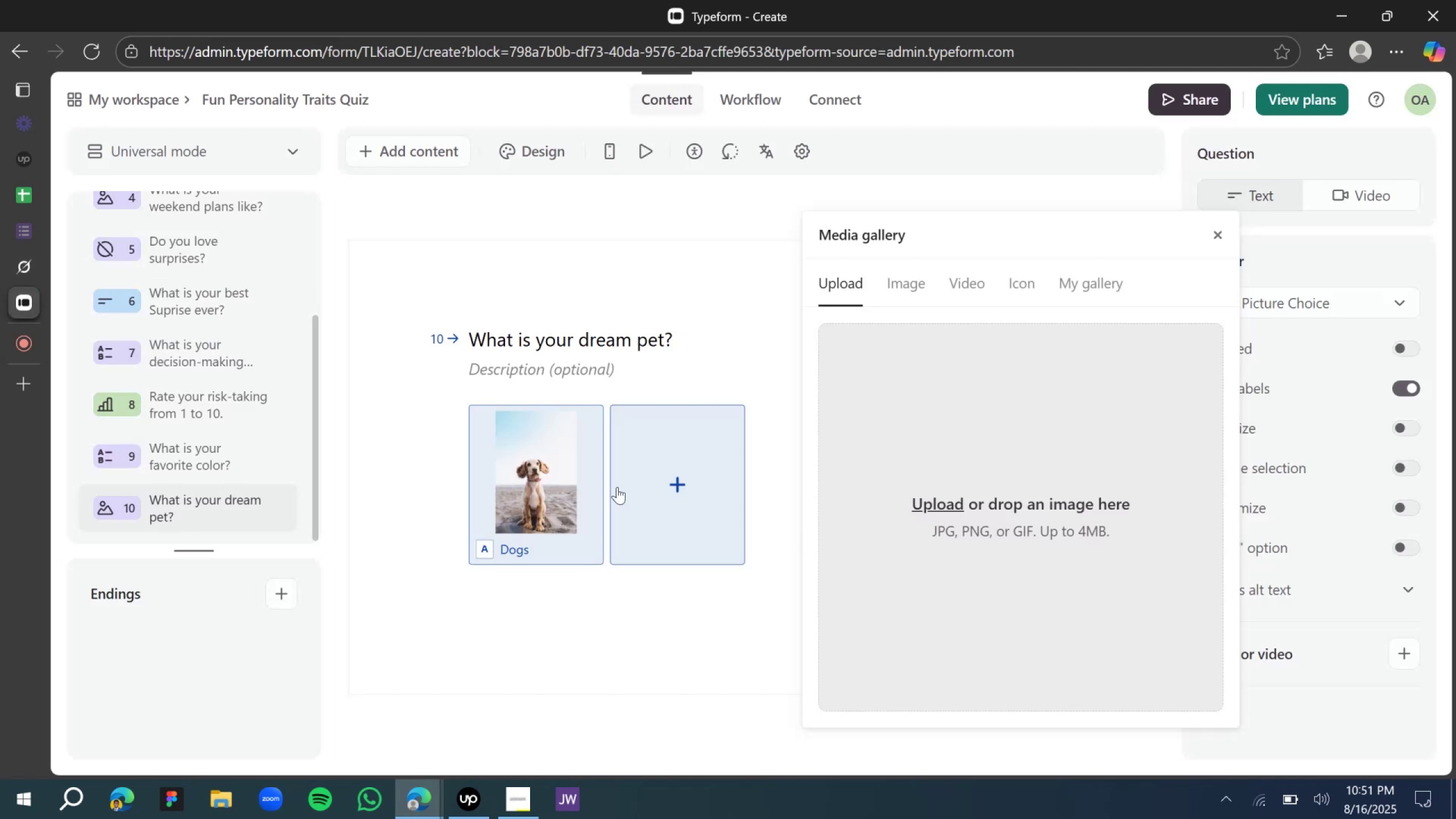 
left_click([672, 488])
 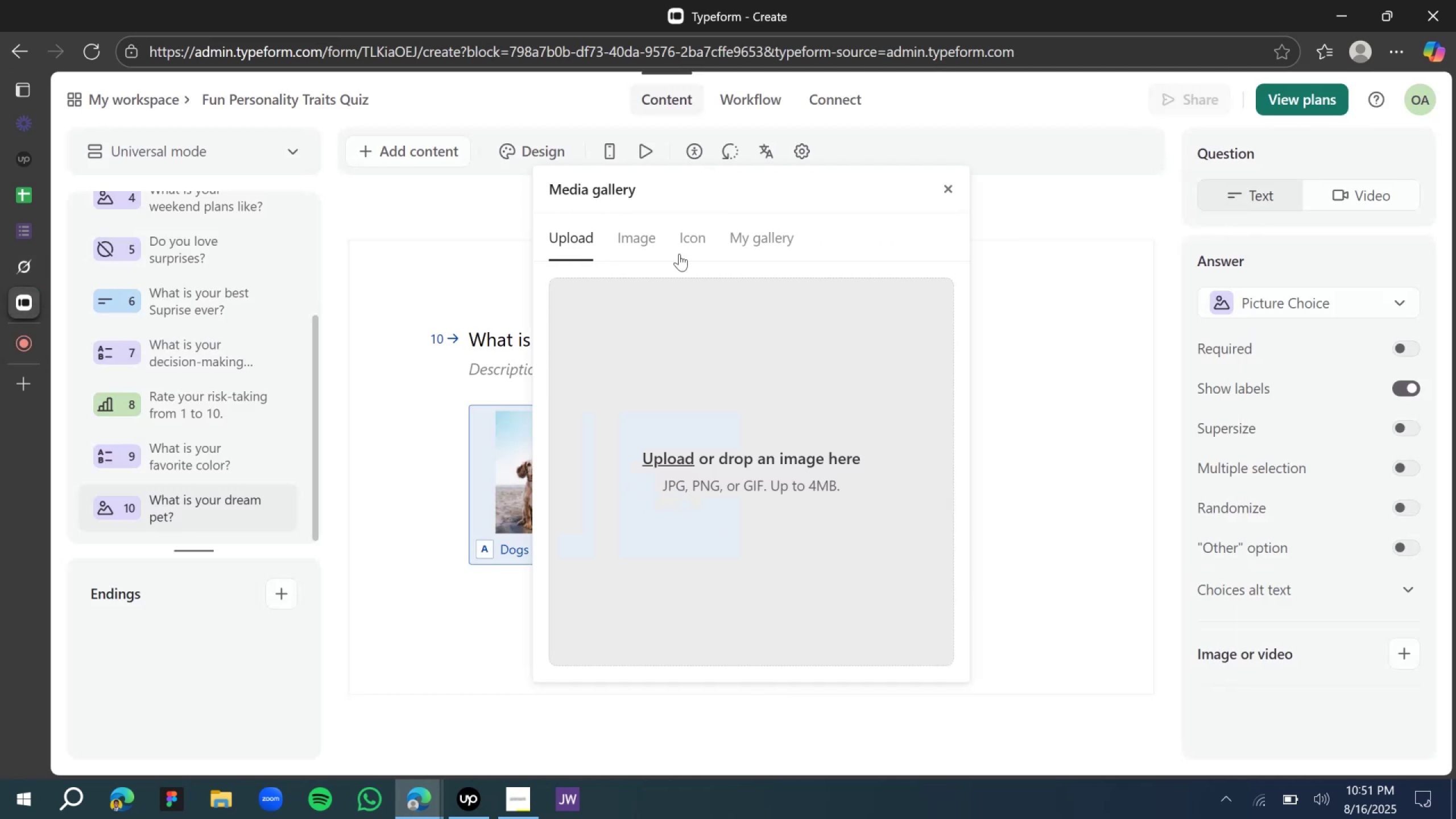 
left_click([648, 233])
 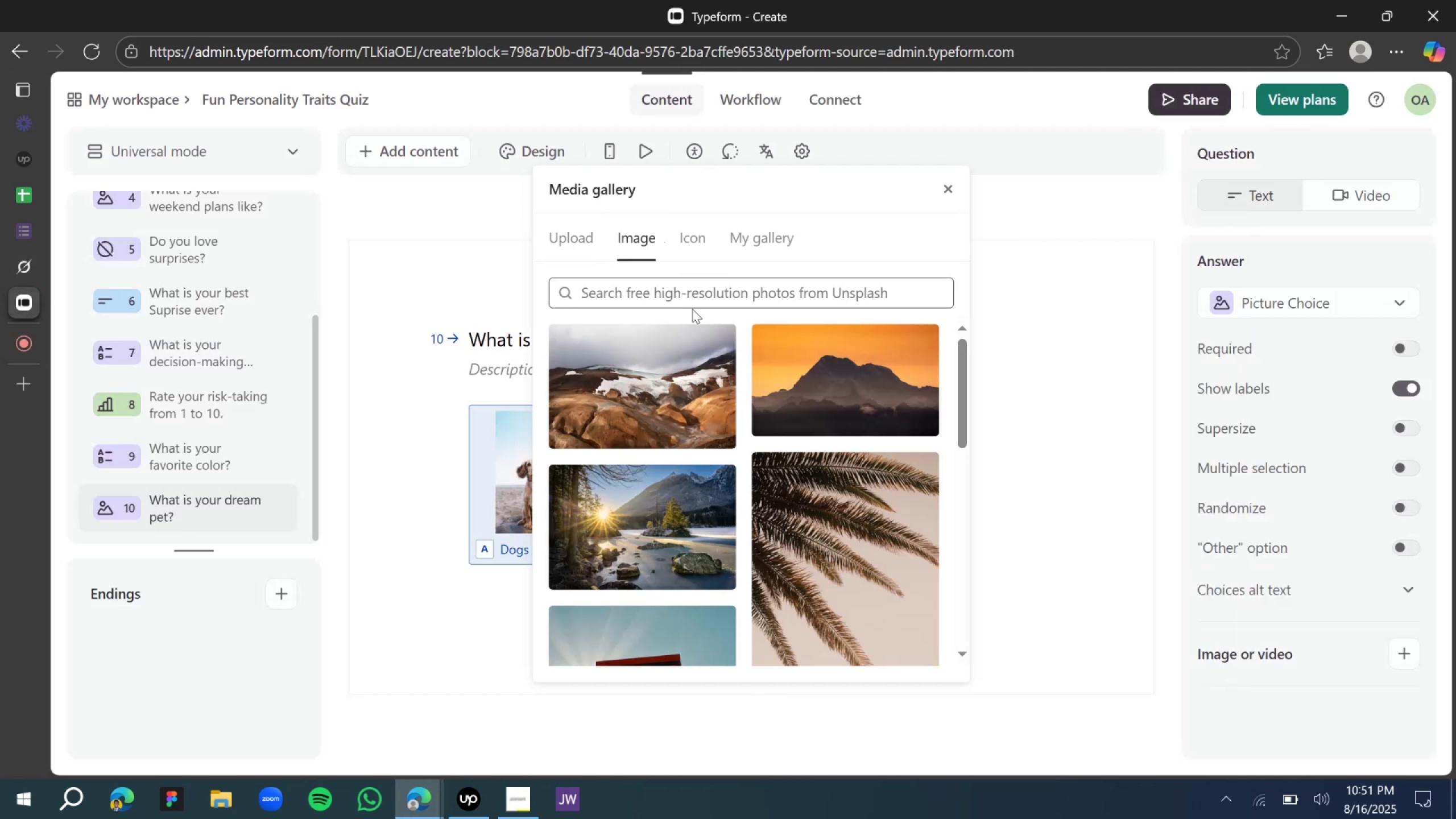 
type(cat)
 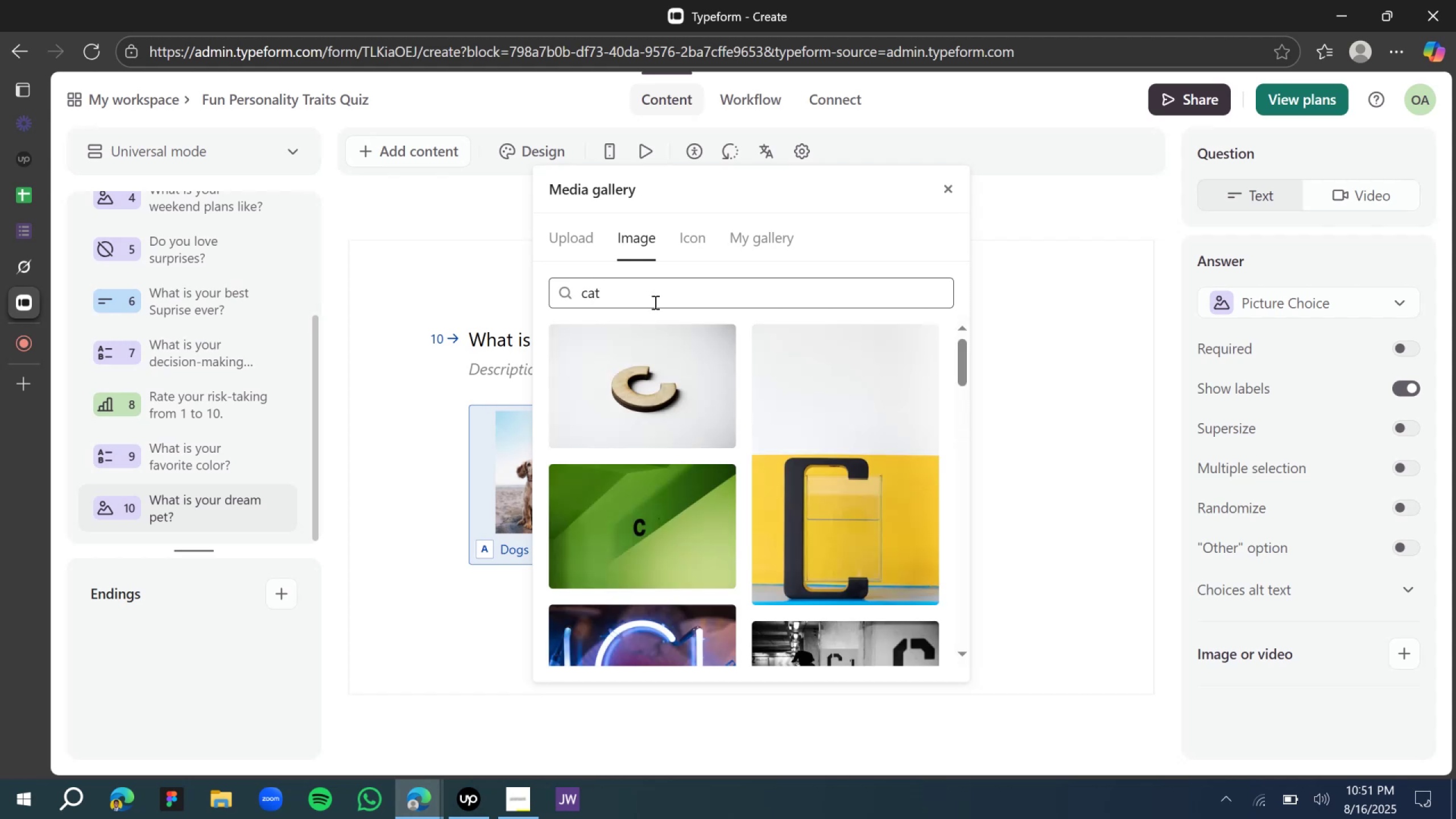 
scroll: coordinate [694, 439], scroll_direction: down, amount: 3.0
 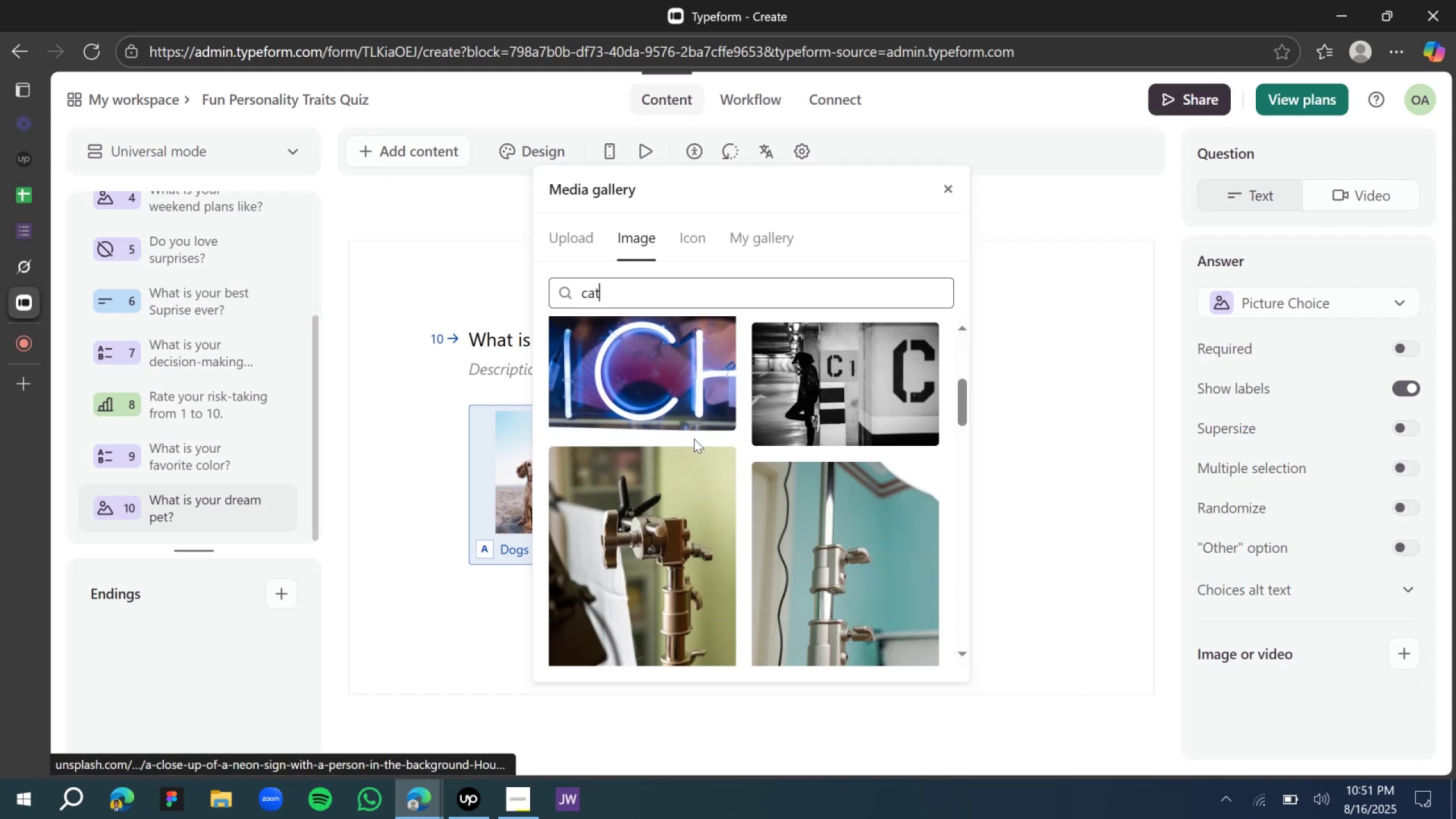 
scroll: coordinate [694, 437], scroll_direction: up, amount: 8.0
 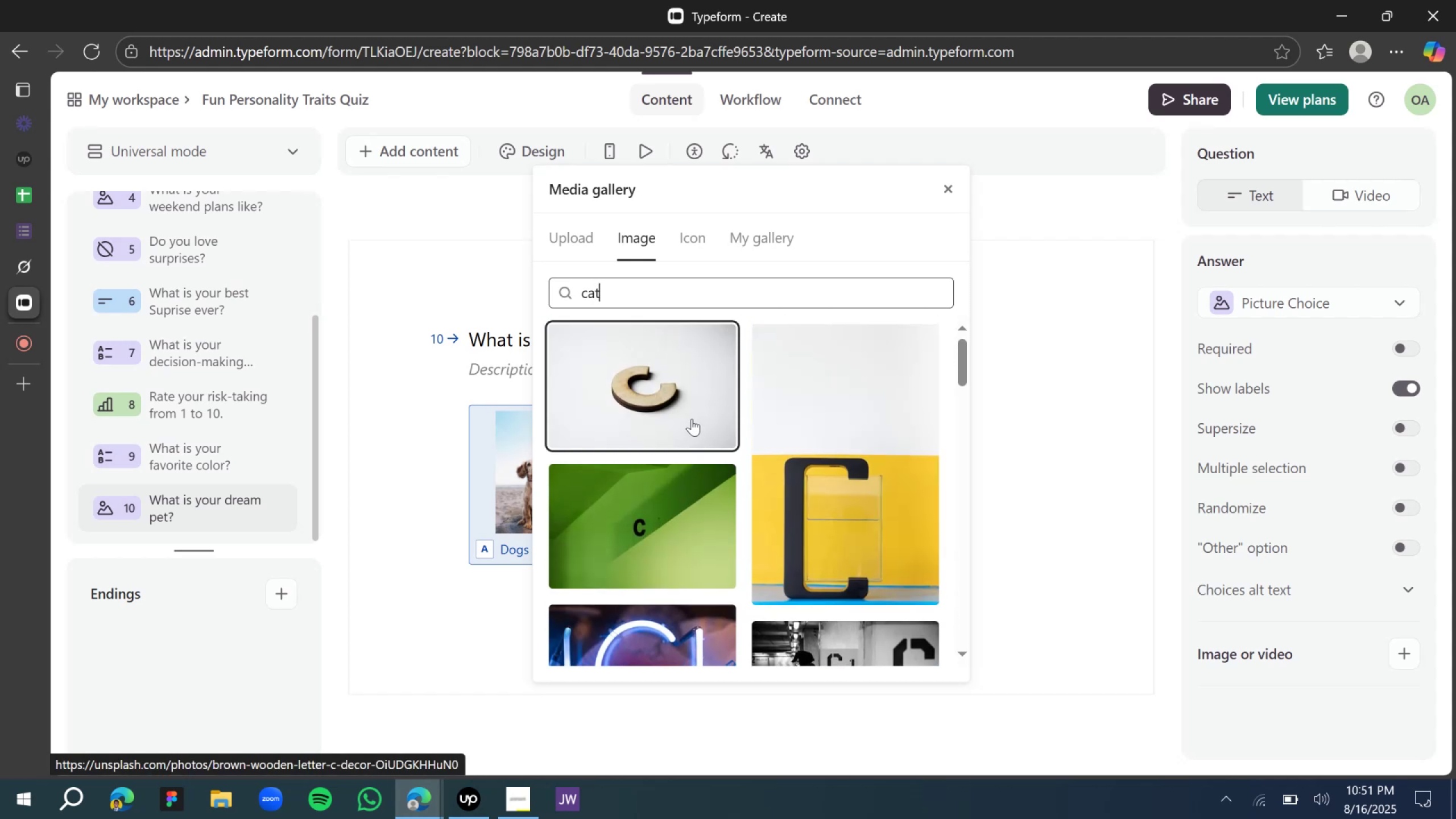 
key(Enter)
 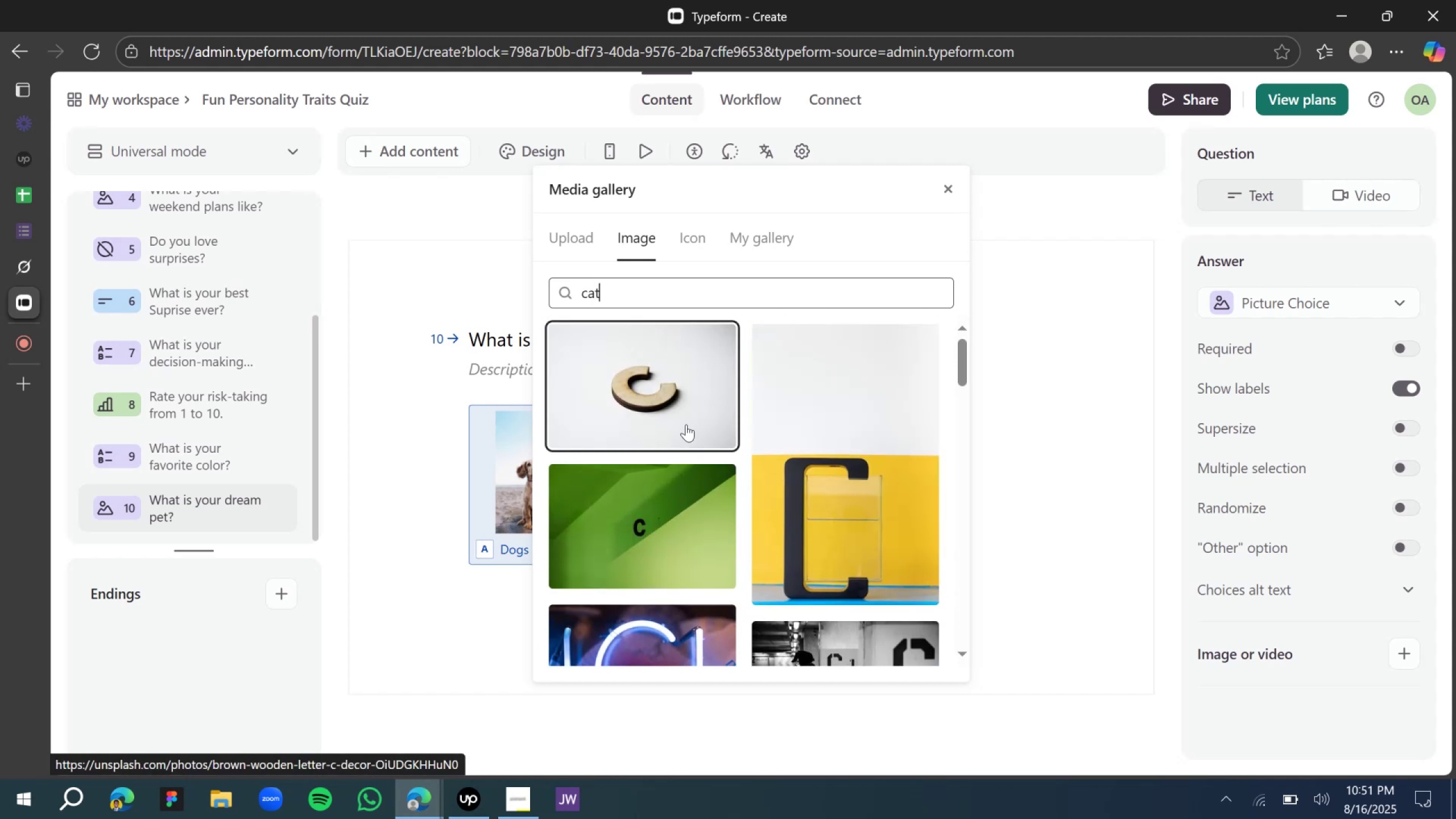 
scroll: coordinate [661, 356], scroll_direction: down, amount: 12.0
 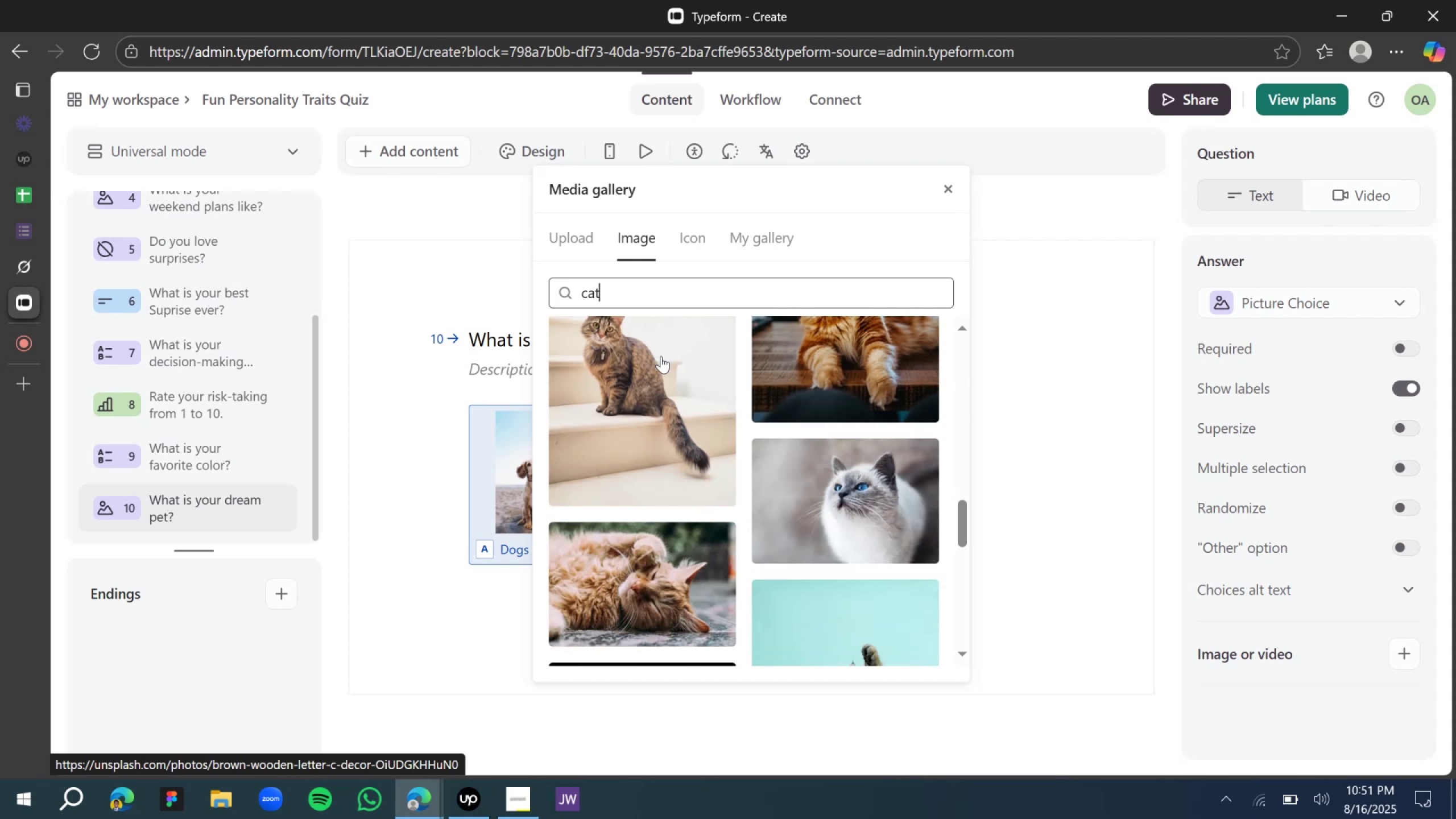 
scroll: coordinate [661, 356], scroll_direction: up, amount: 1.0
 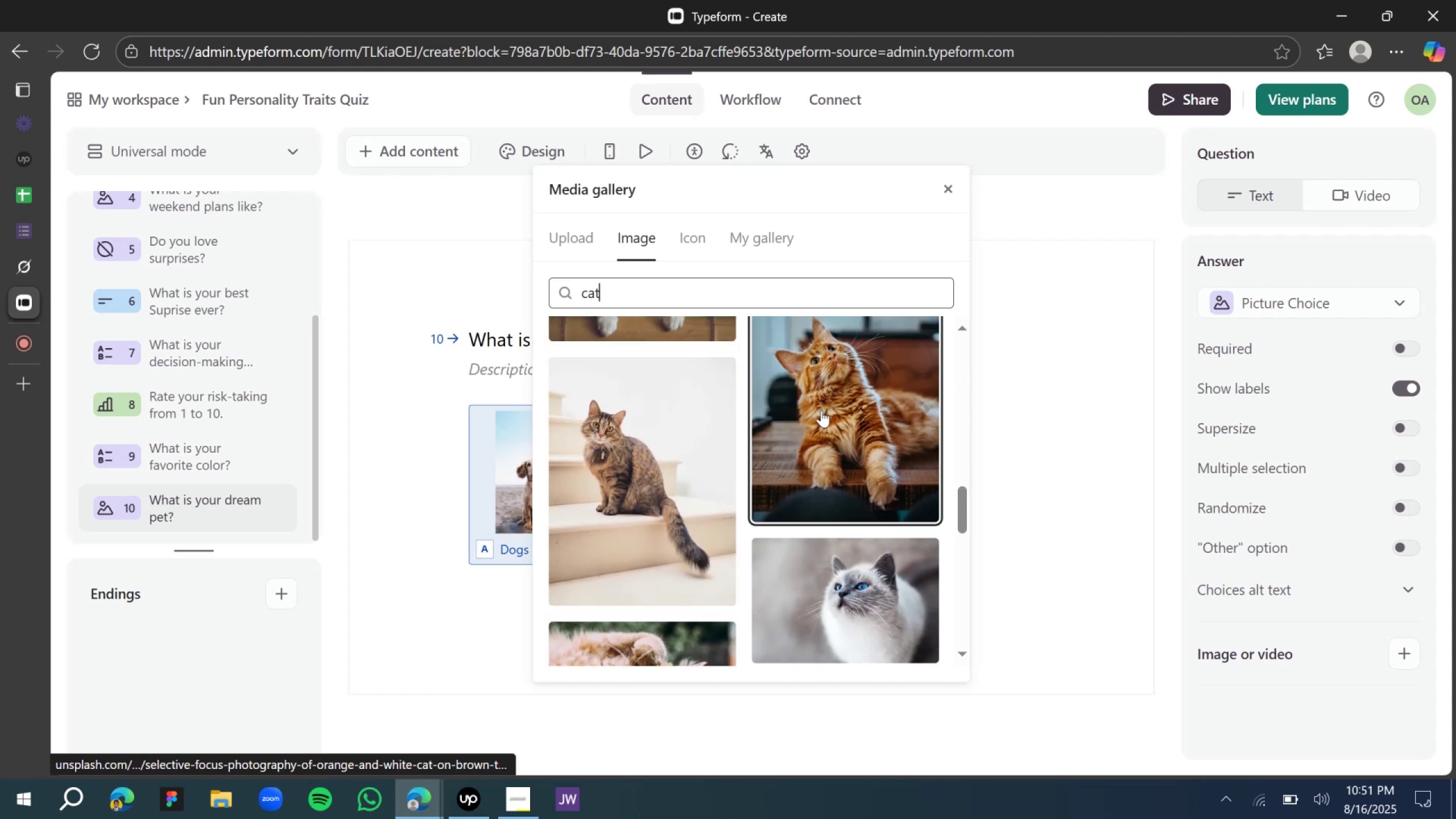 
left_click([829, 410])
 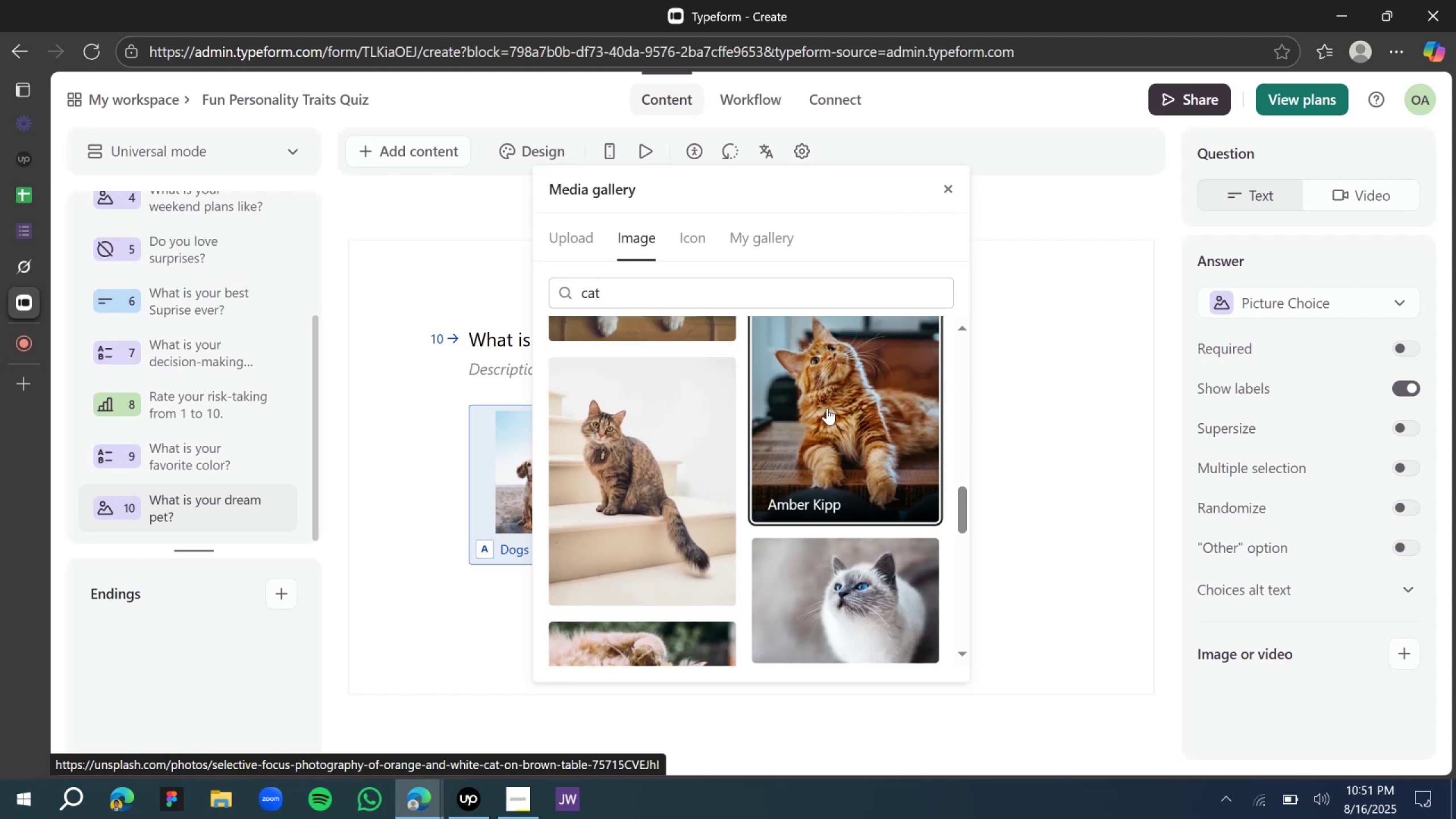 
wait(5.95)
 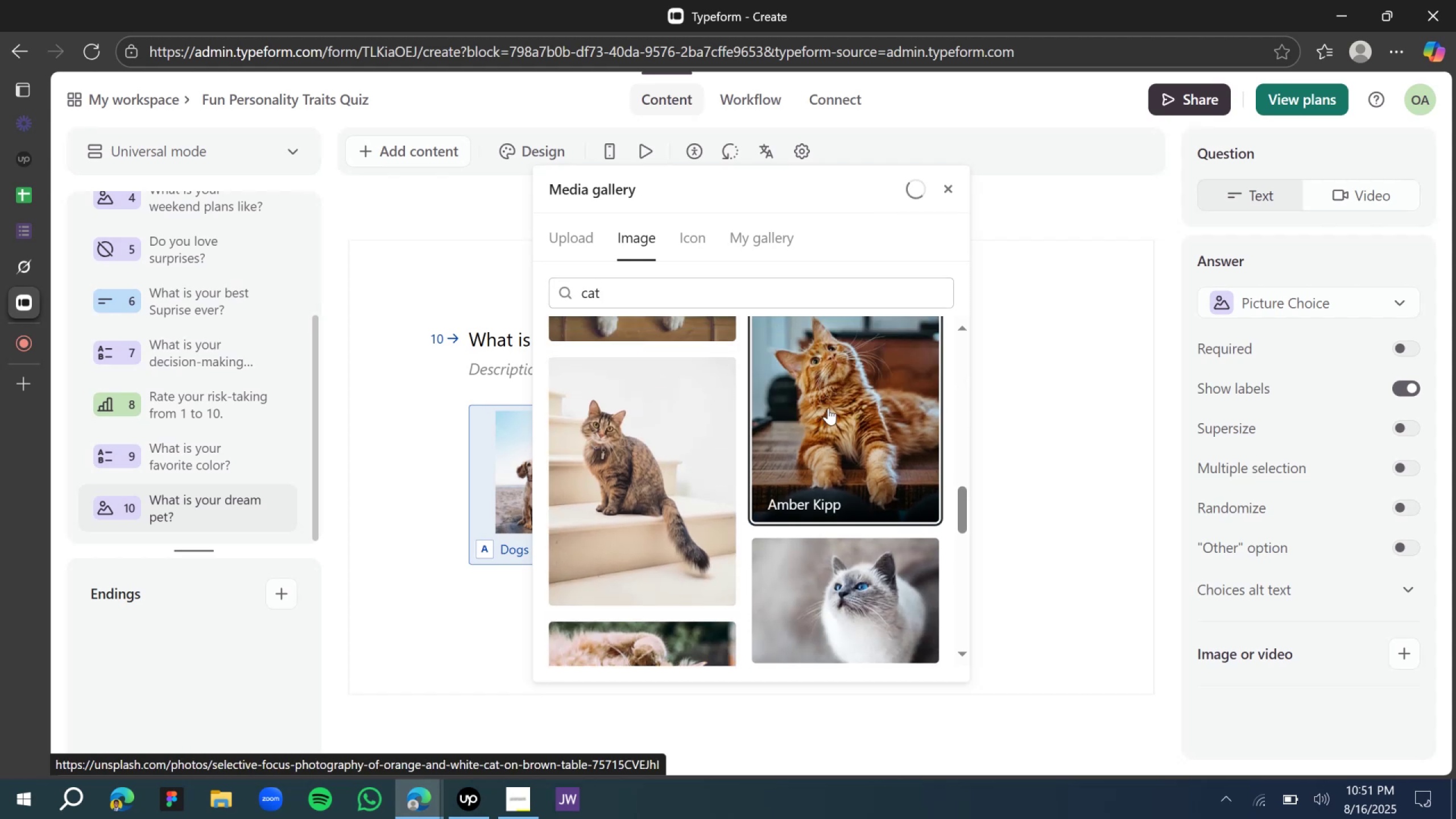 
left_click_drag(start_coordinate=[729, 178], to_coordinate=[1053, 198])
 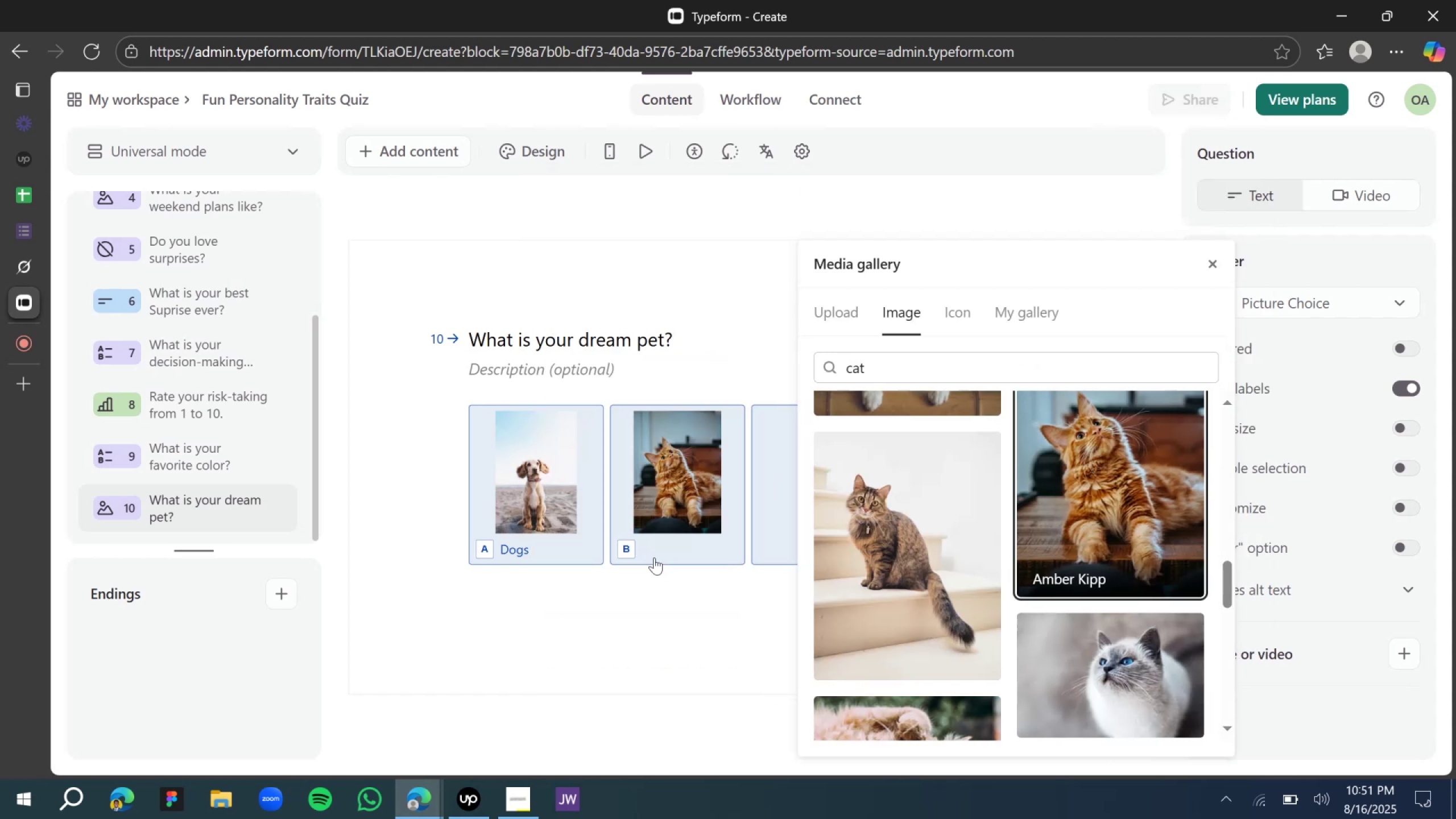 
scroll: coordinate [579, 532], scroll_direction: down, amount: 1.0
 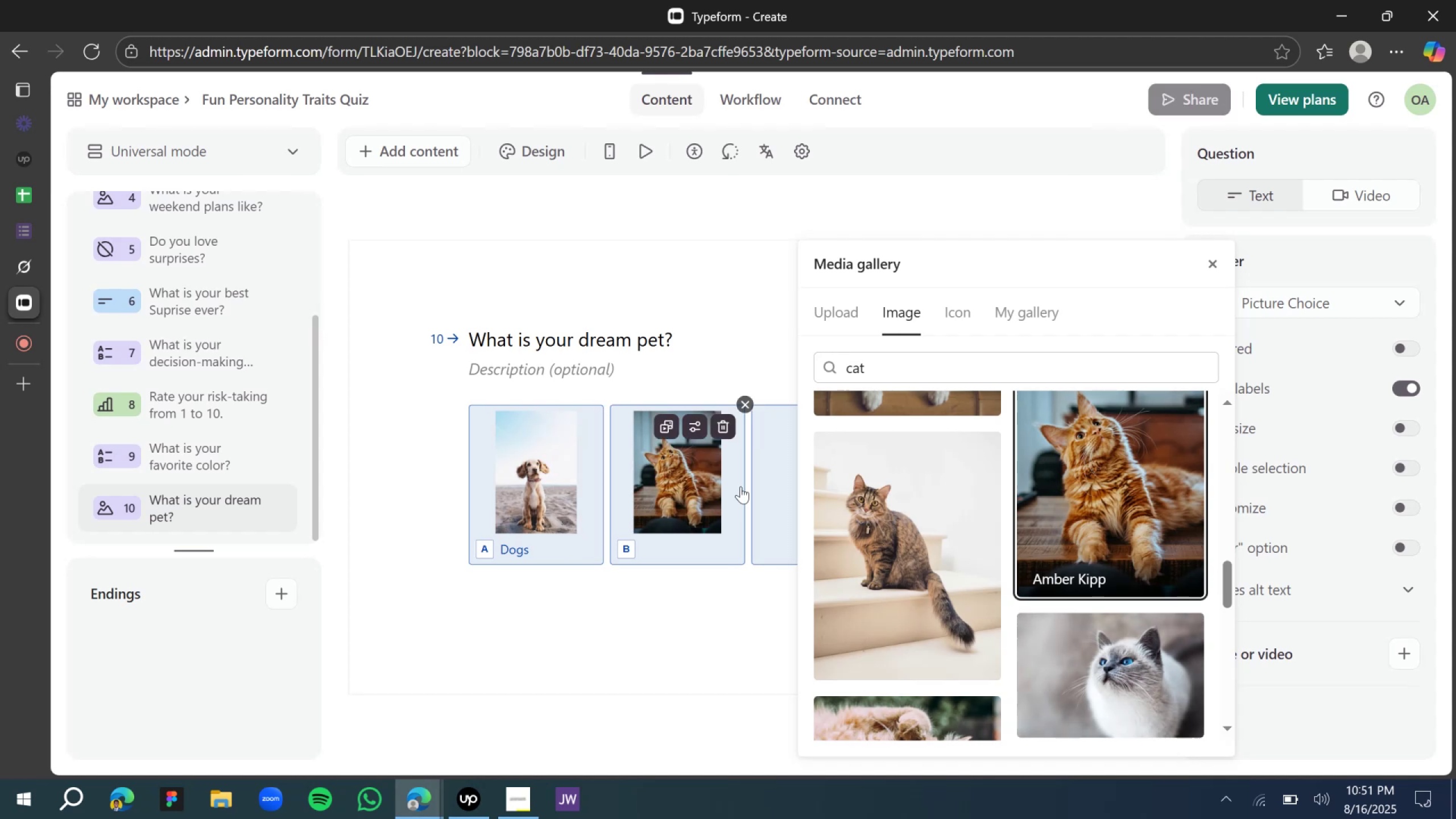 
left_click([780, 485])
 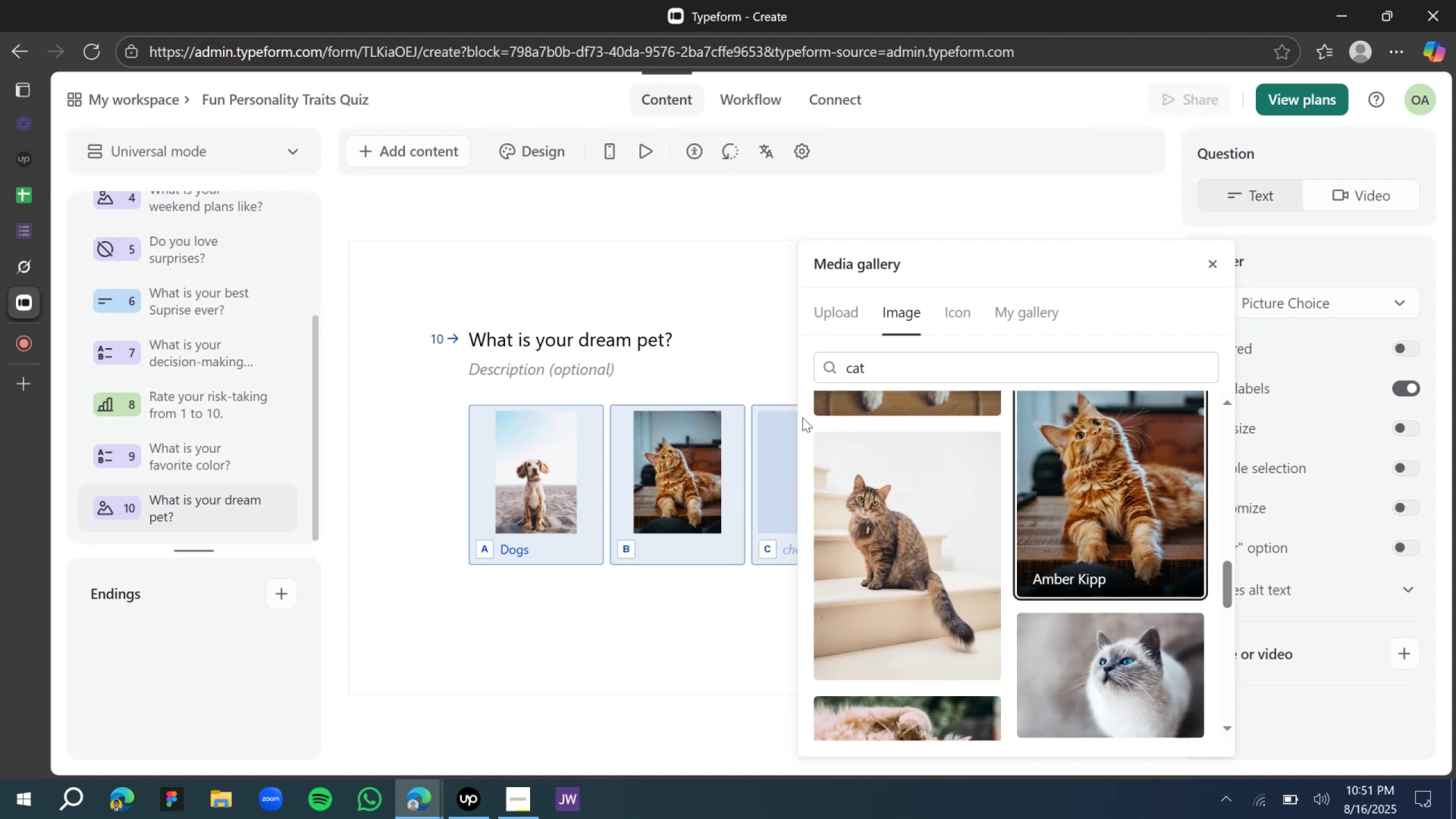 
double_click([875, 363])
 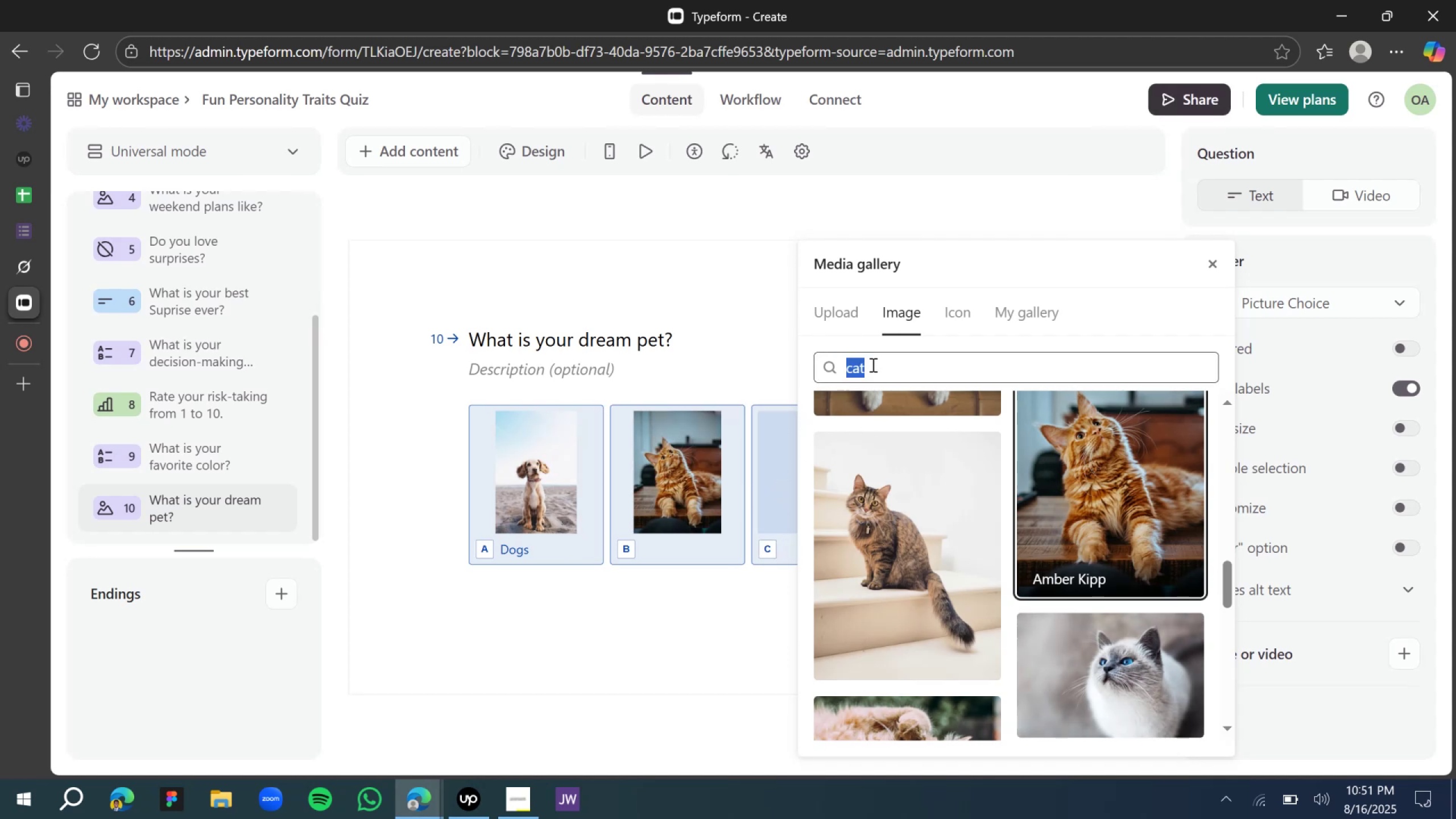 
type(birds)
 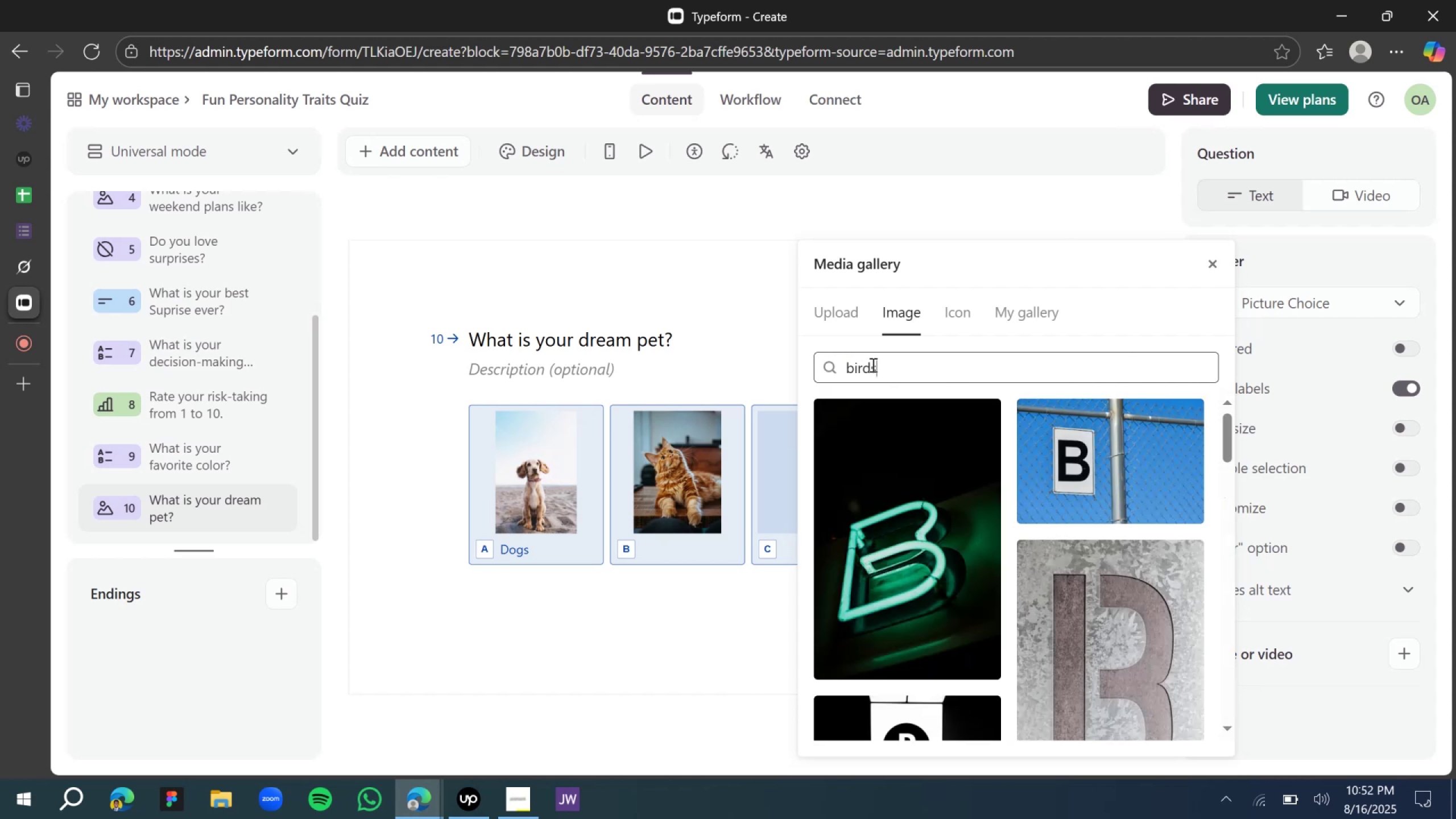 
scroll: coordinate [874, 413], scroll_direction: down, amount: 14.0
 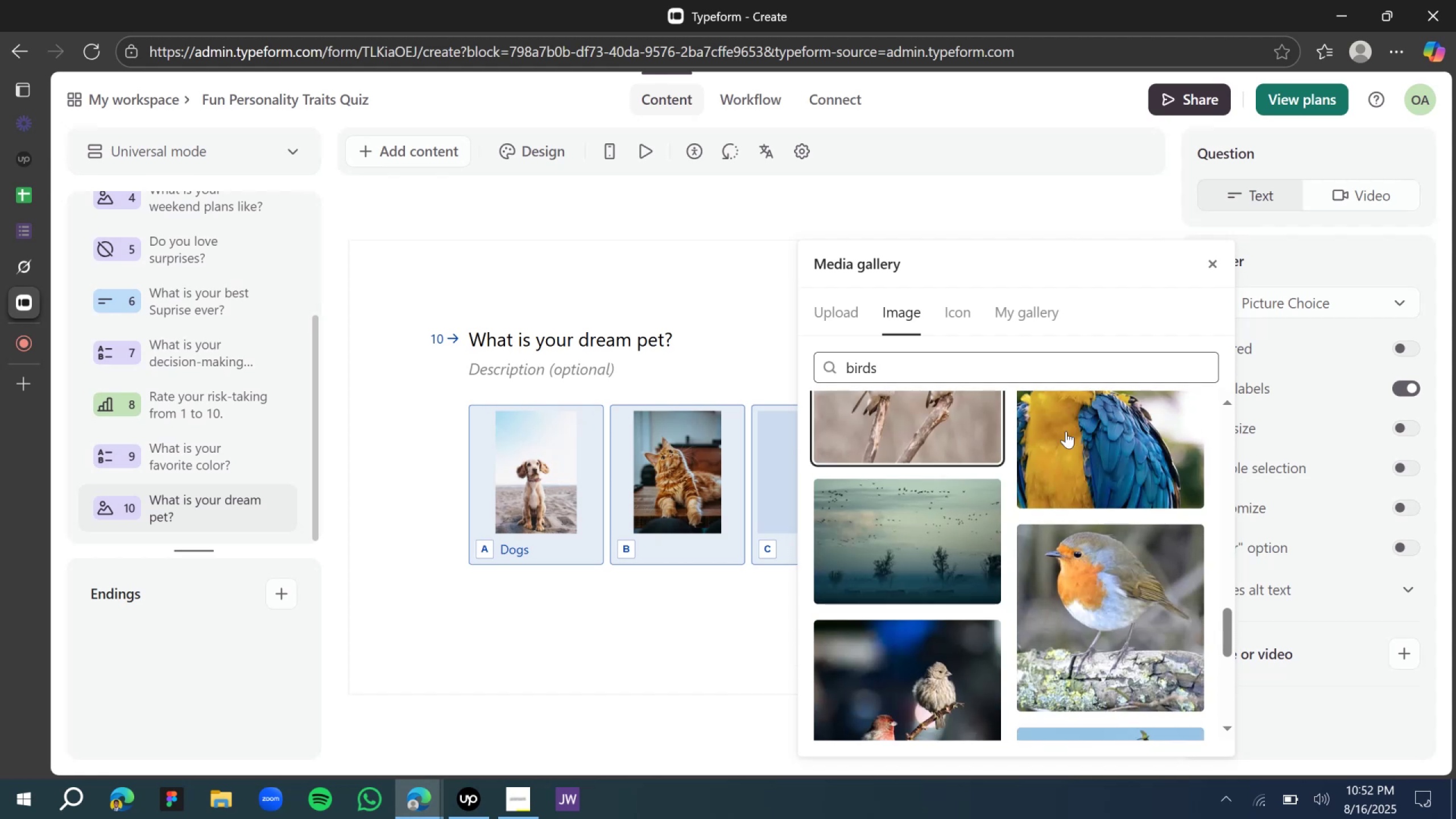 
mouse_move([1134, 402])
 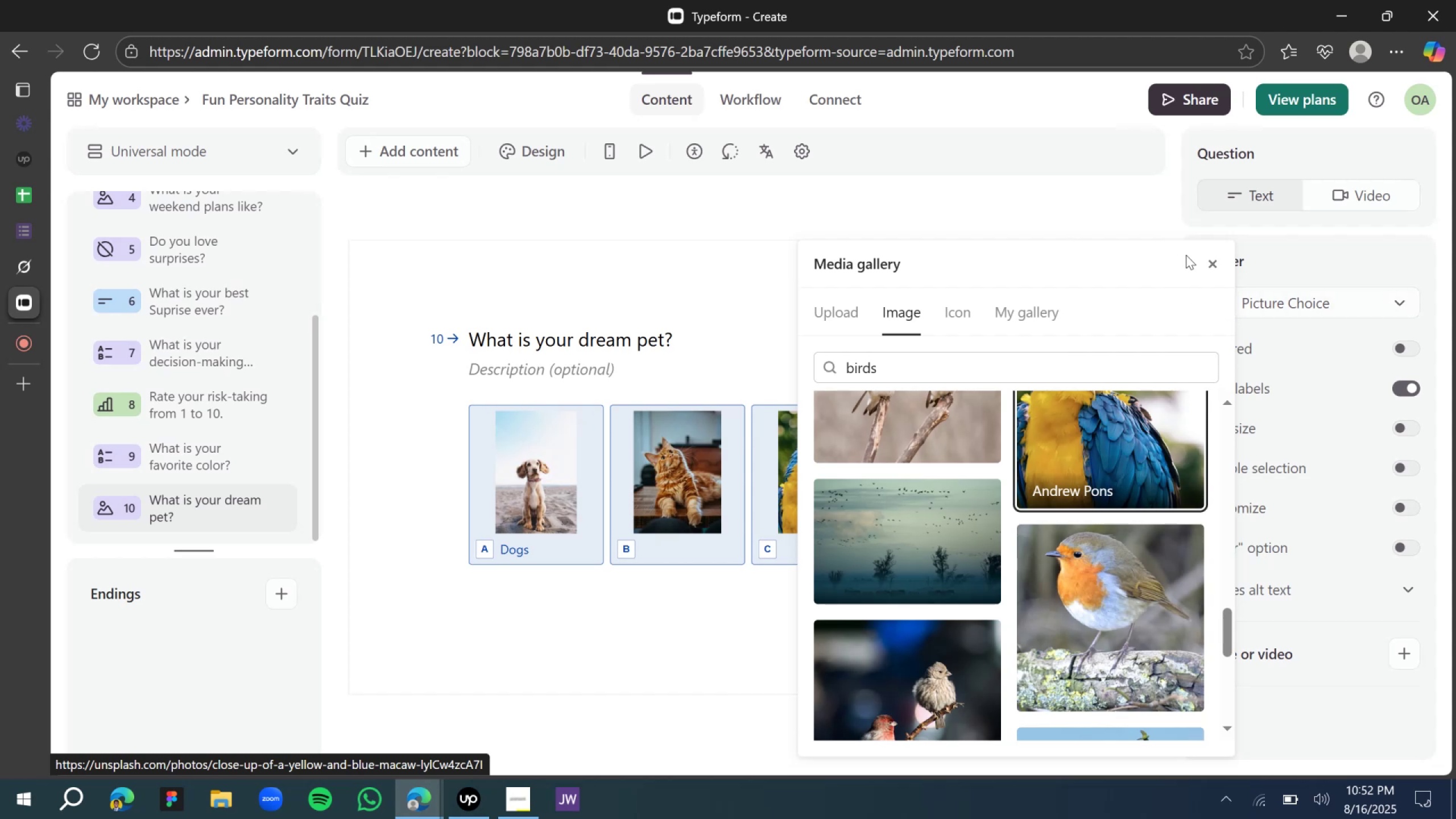 
left_click([1210, 258])
 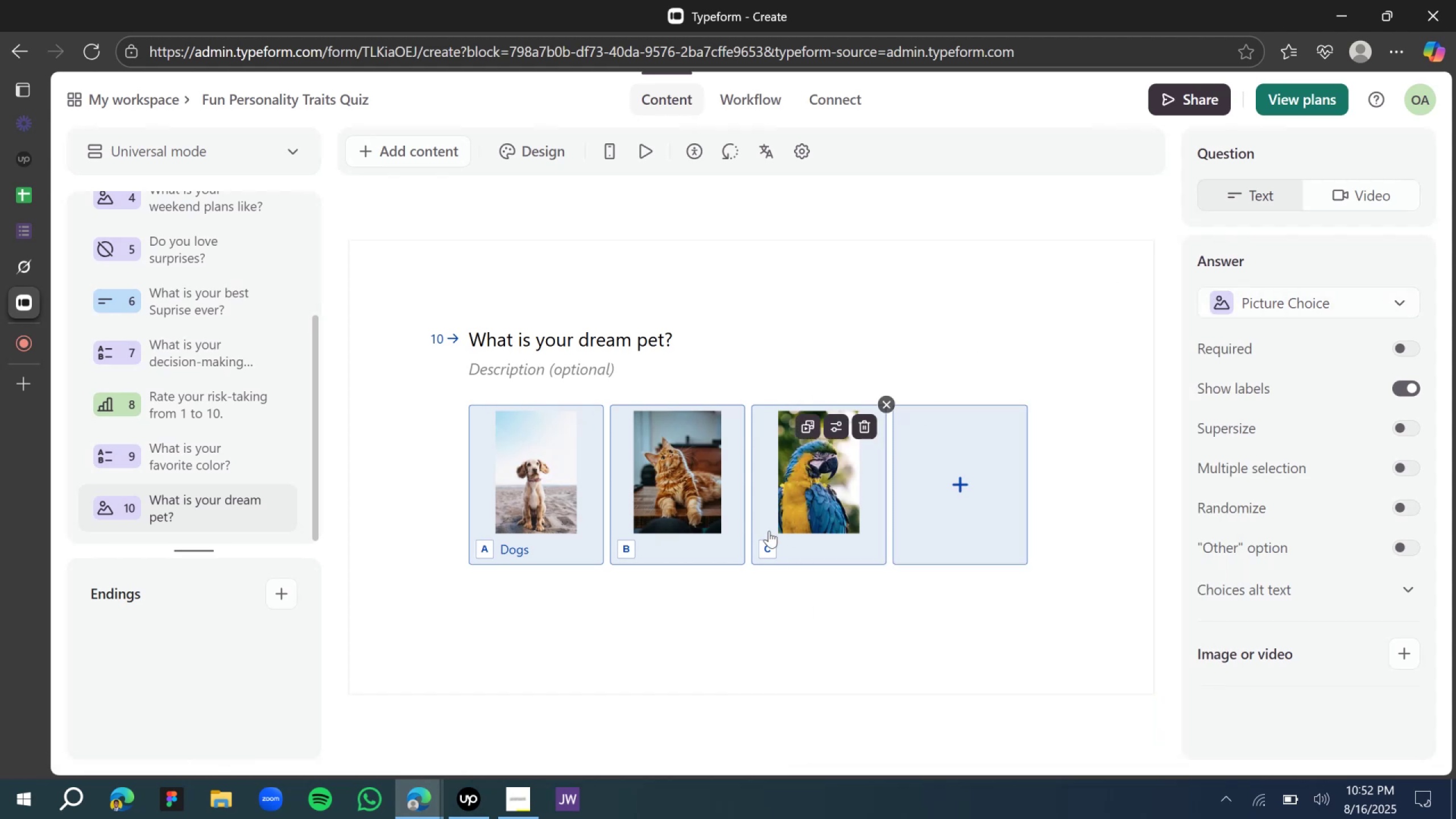 
left_click([679, 553])
 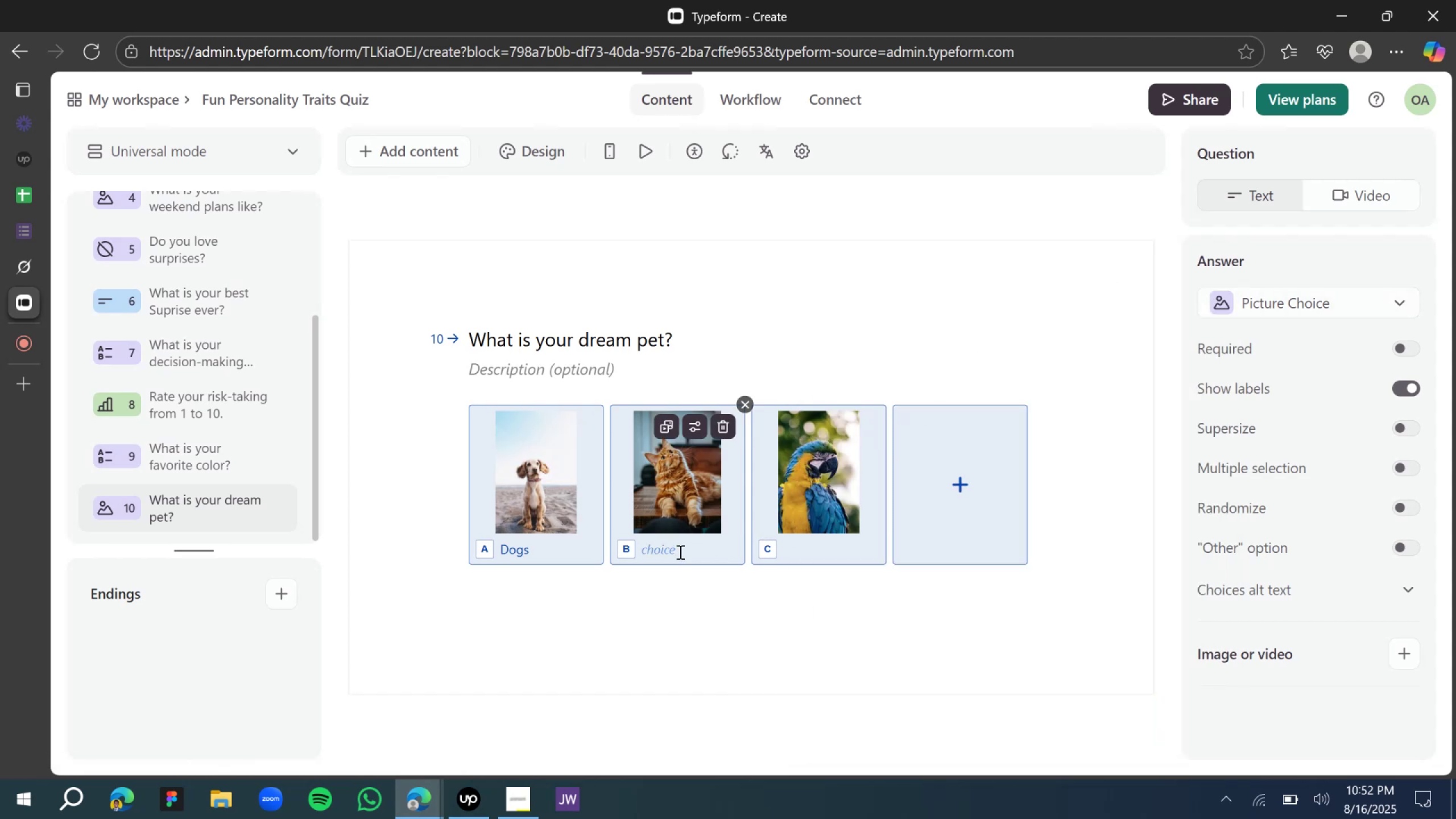 
type(cats)
key(Tab)
type(Birds)
 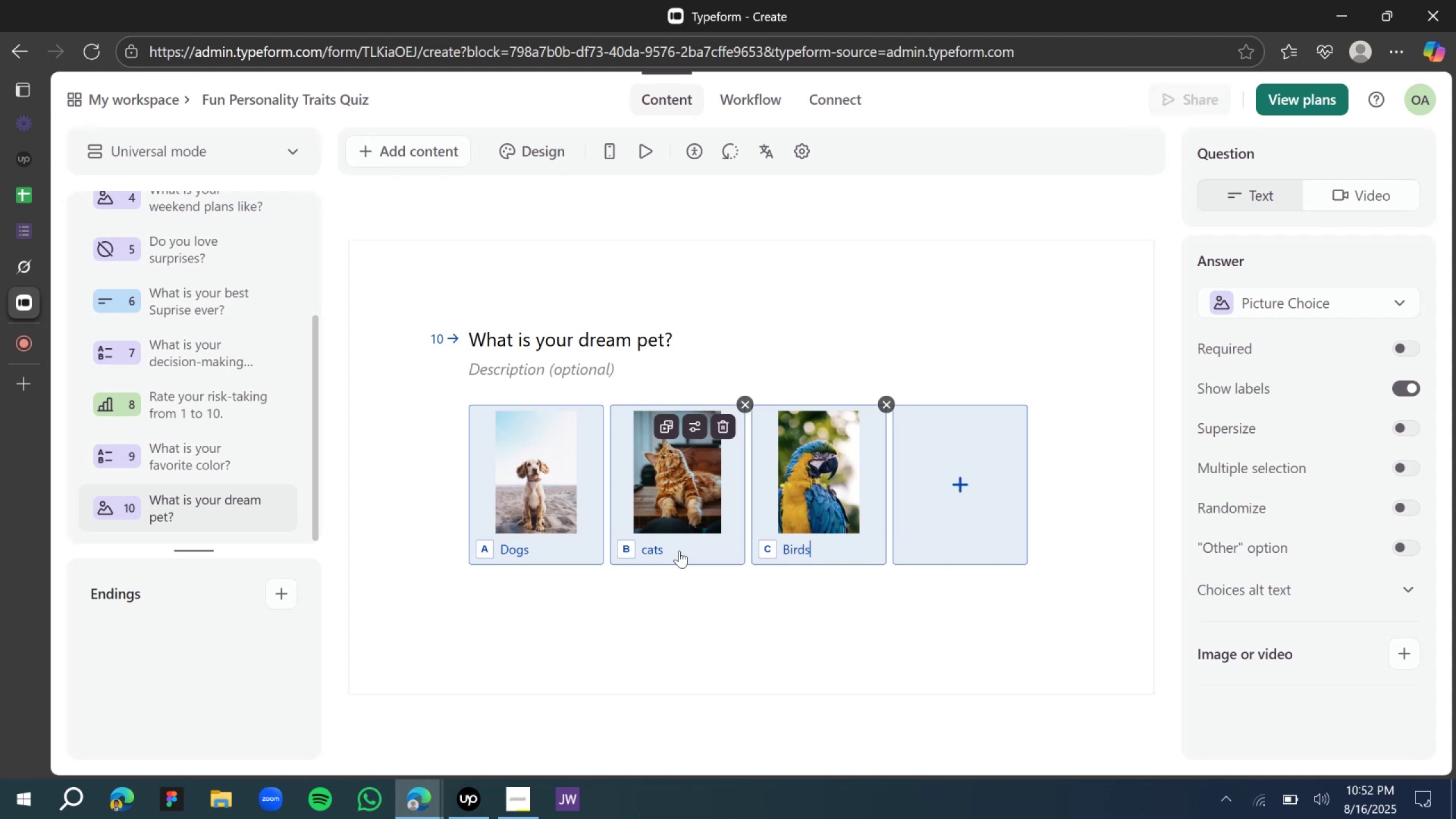 
left_click([1027, 336])
 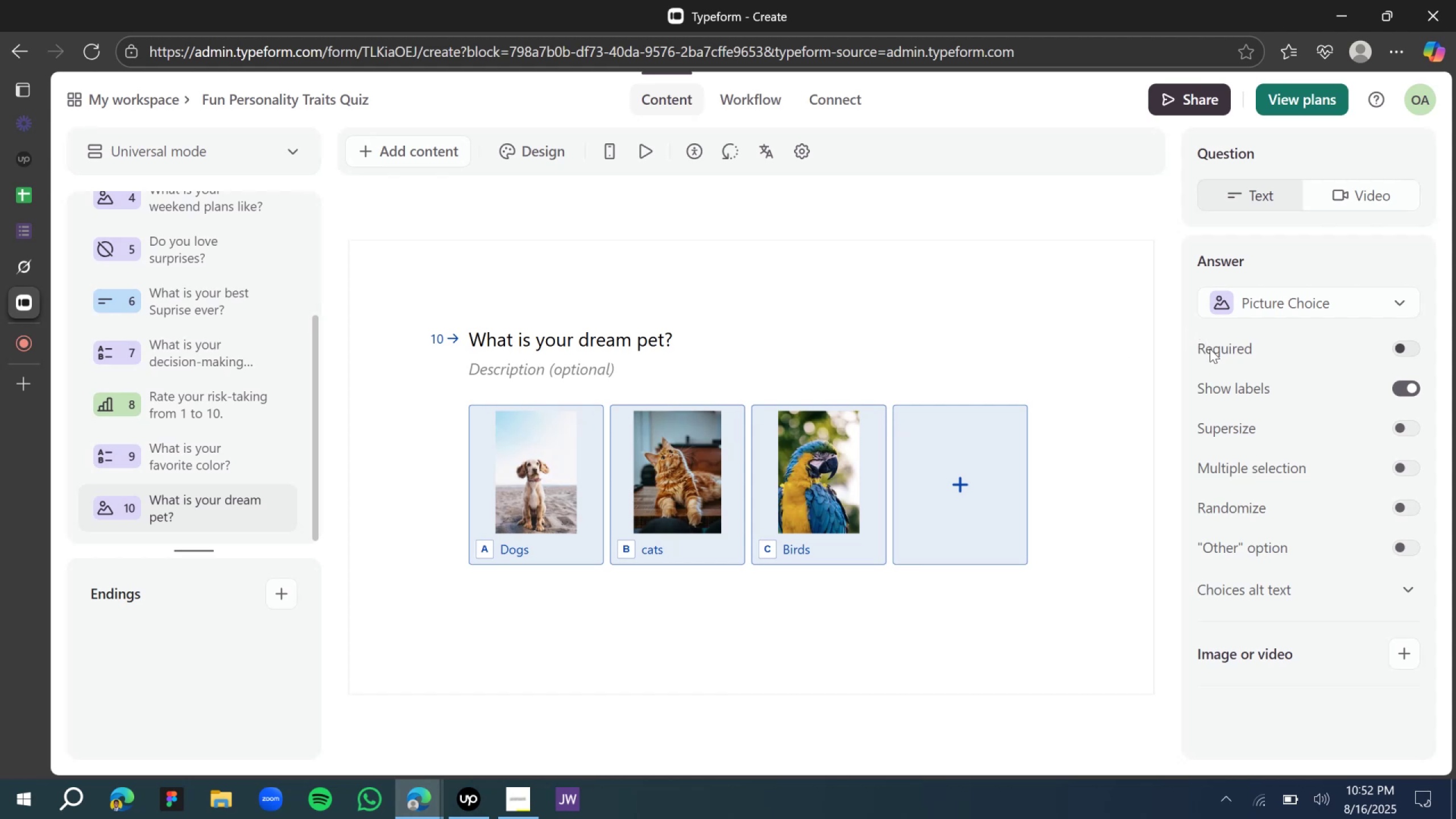 
wait(25.16)
 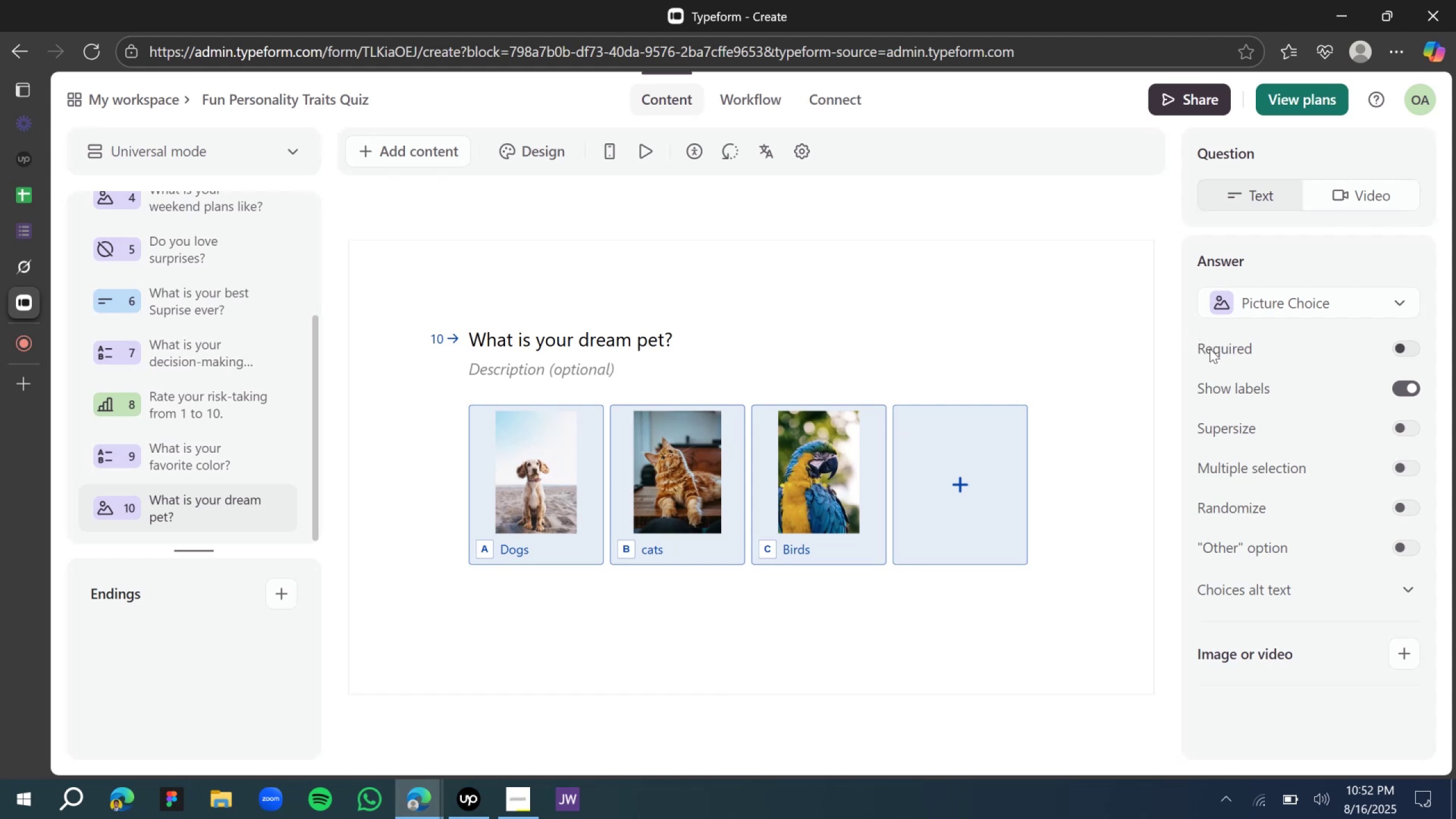 
left_click([973, 481])
 